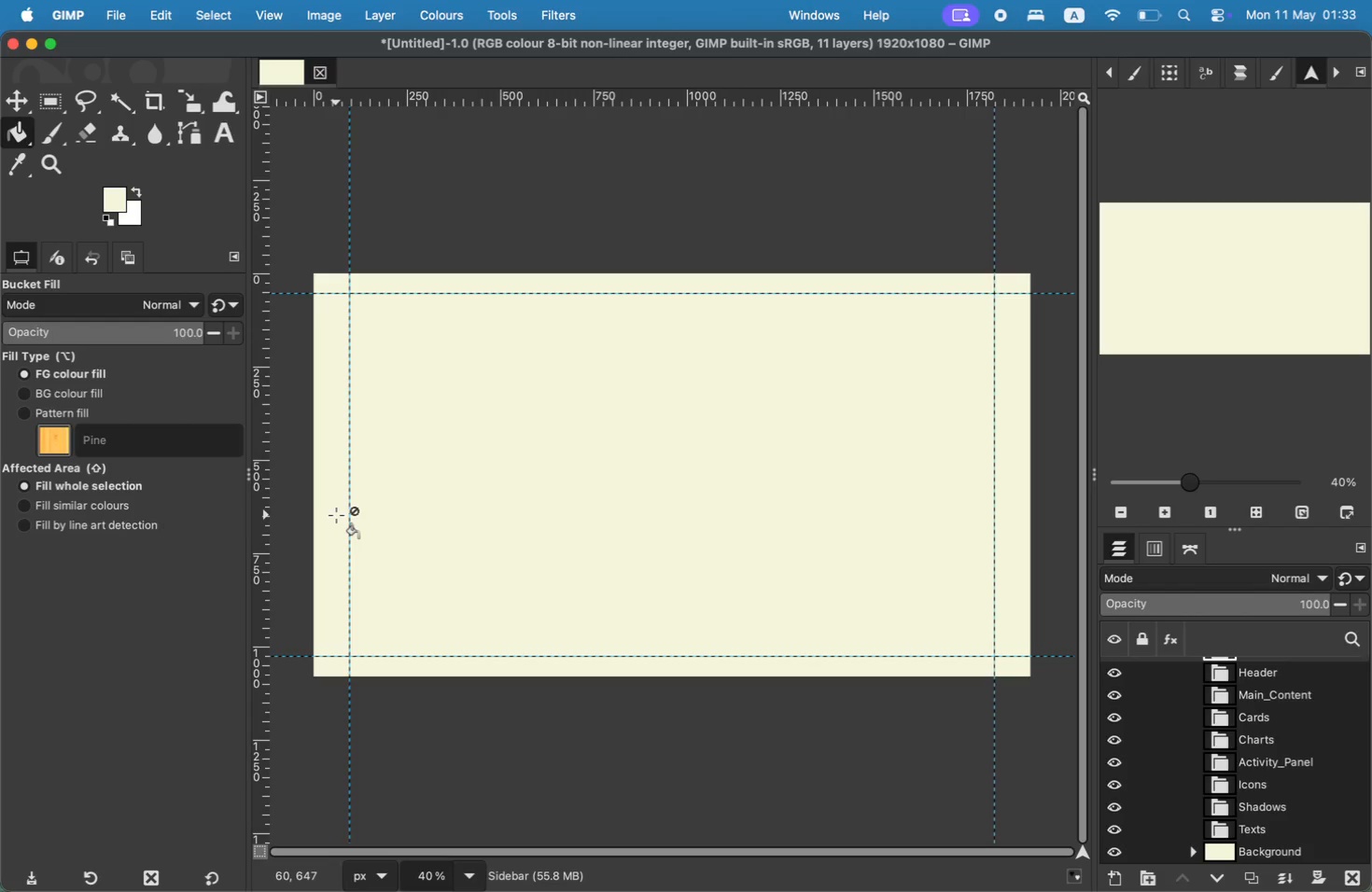 
wait(5.57)
 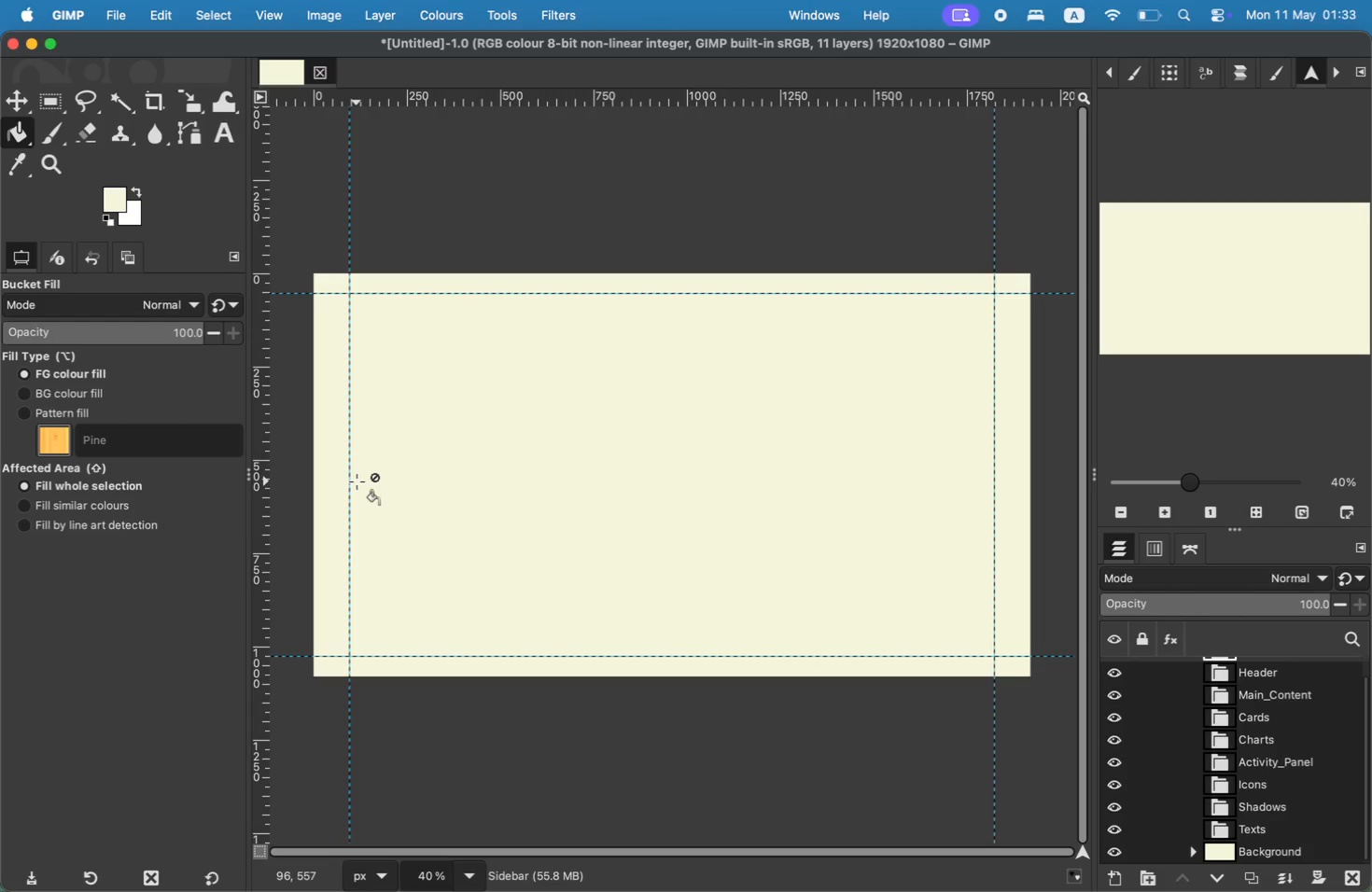 
left_click([303, 15])
 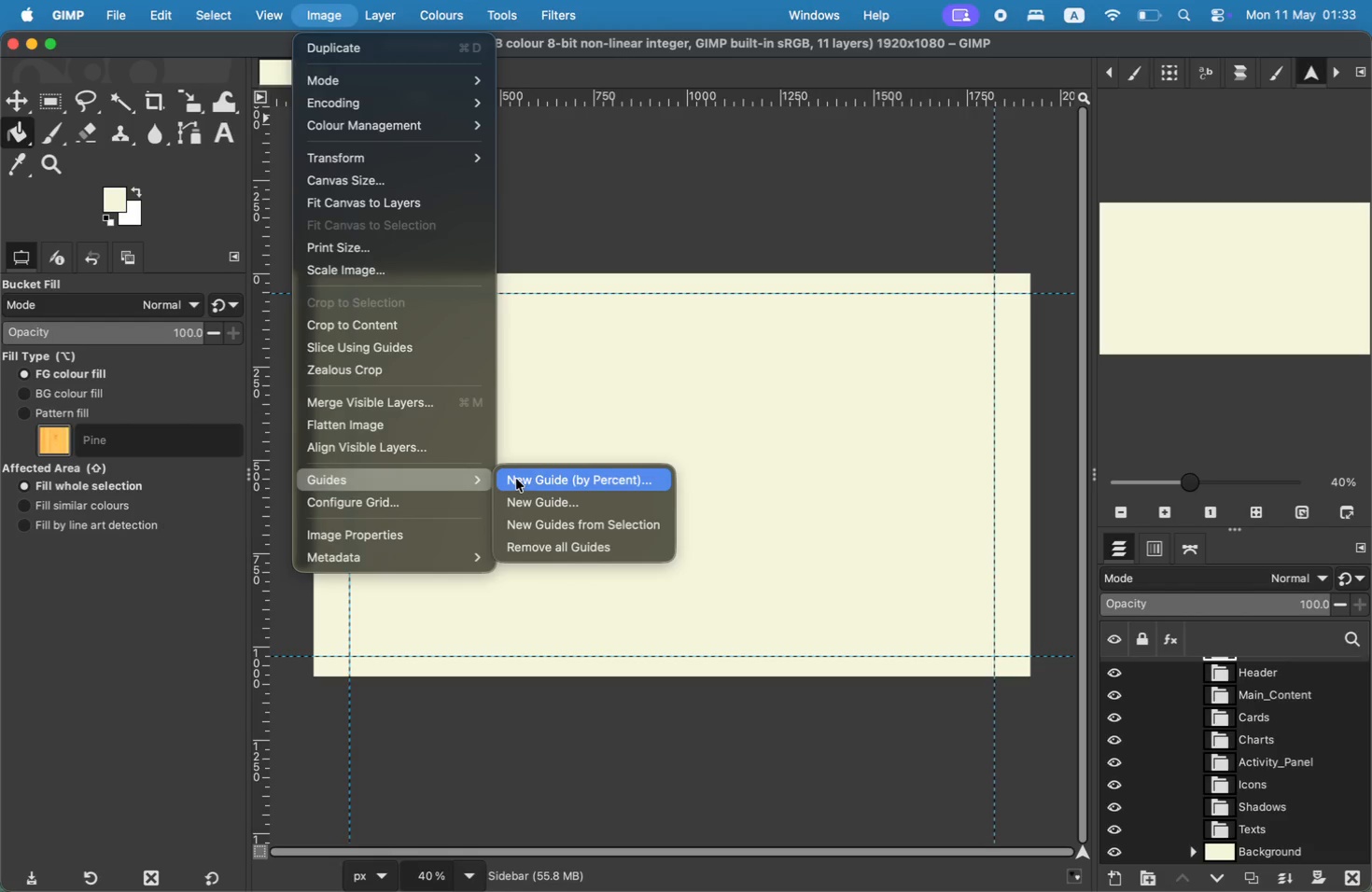 
left_click([528, 495])
 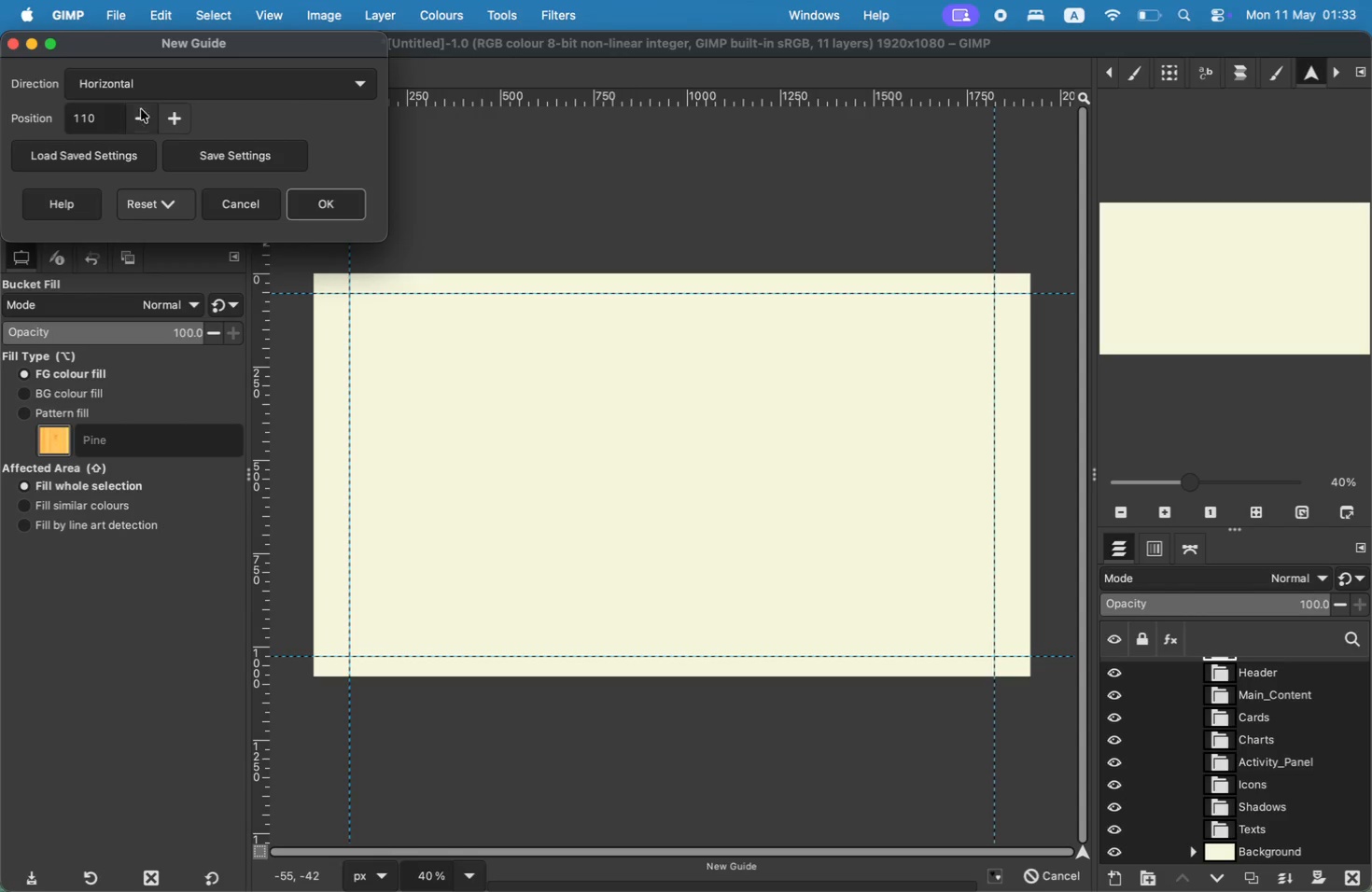 
left_click([159, 89])
 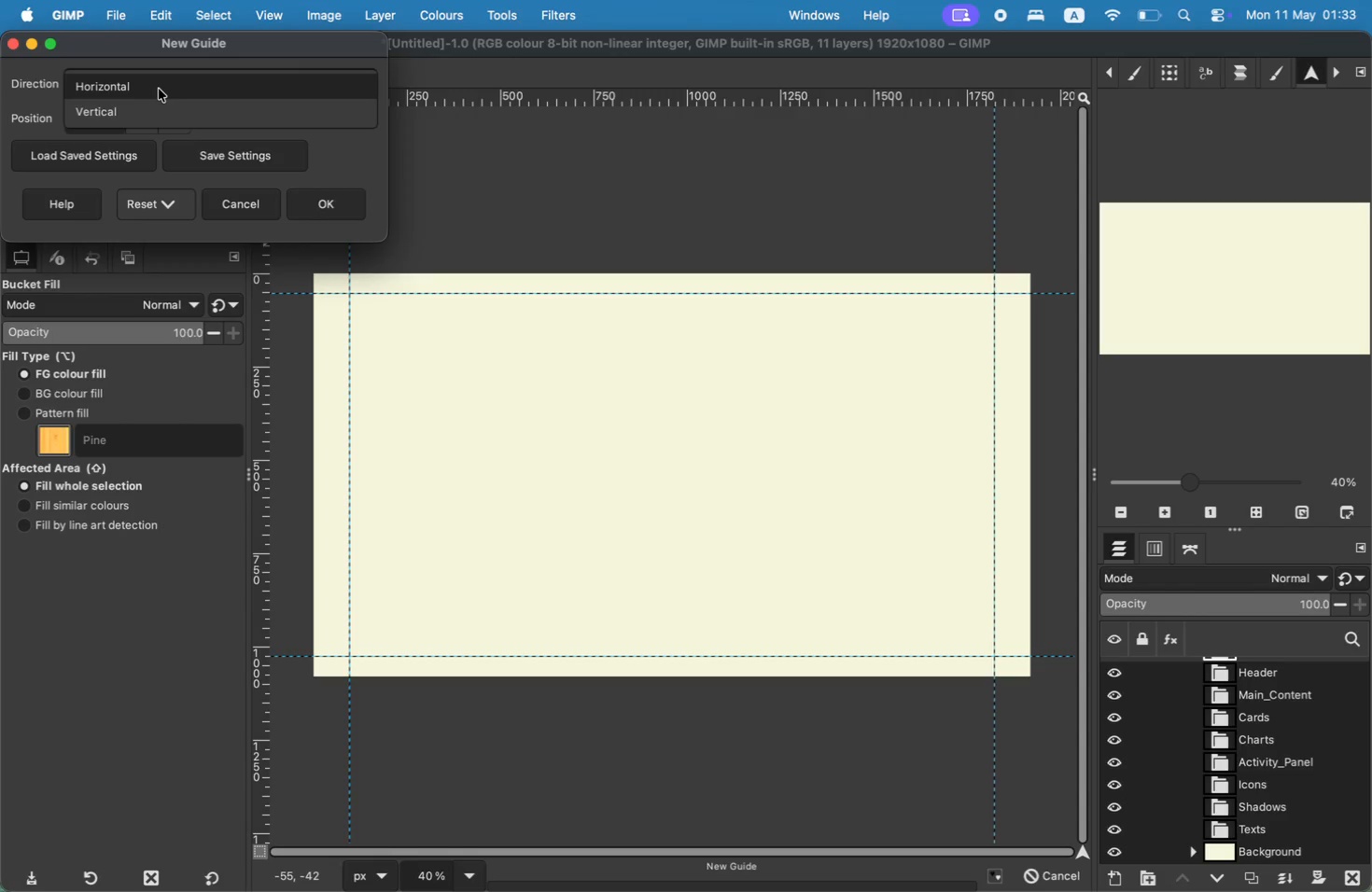 
left_click([155, 107])
 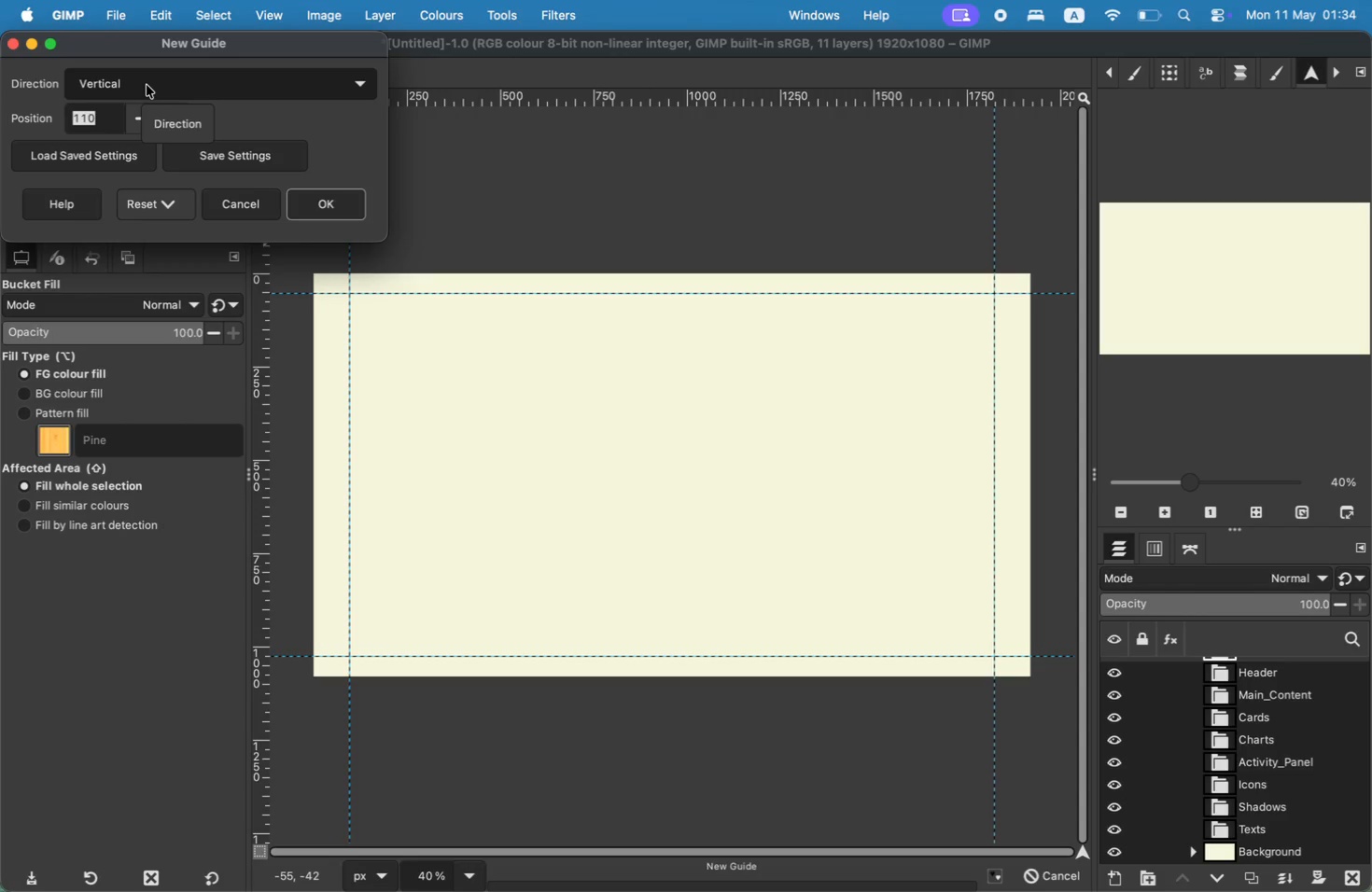 
left_click_drag(start_coordinate=[105, 124], to_coordinate=[37, 126])
 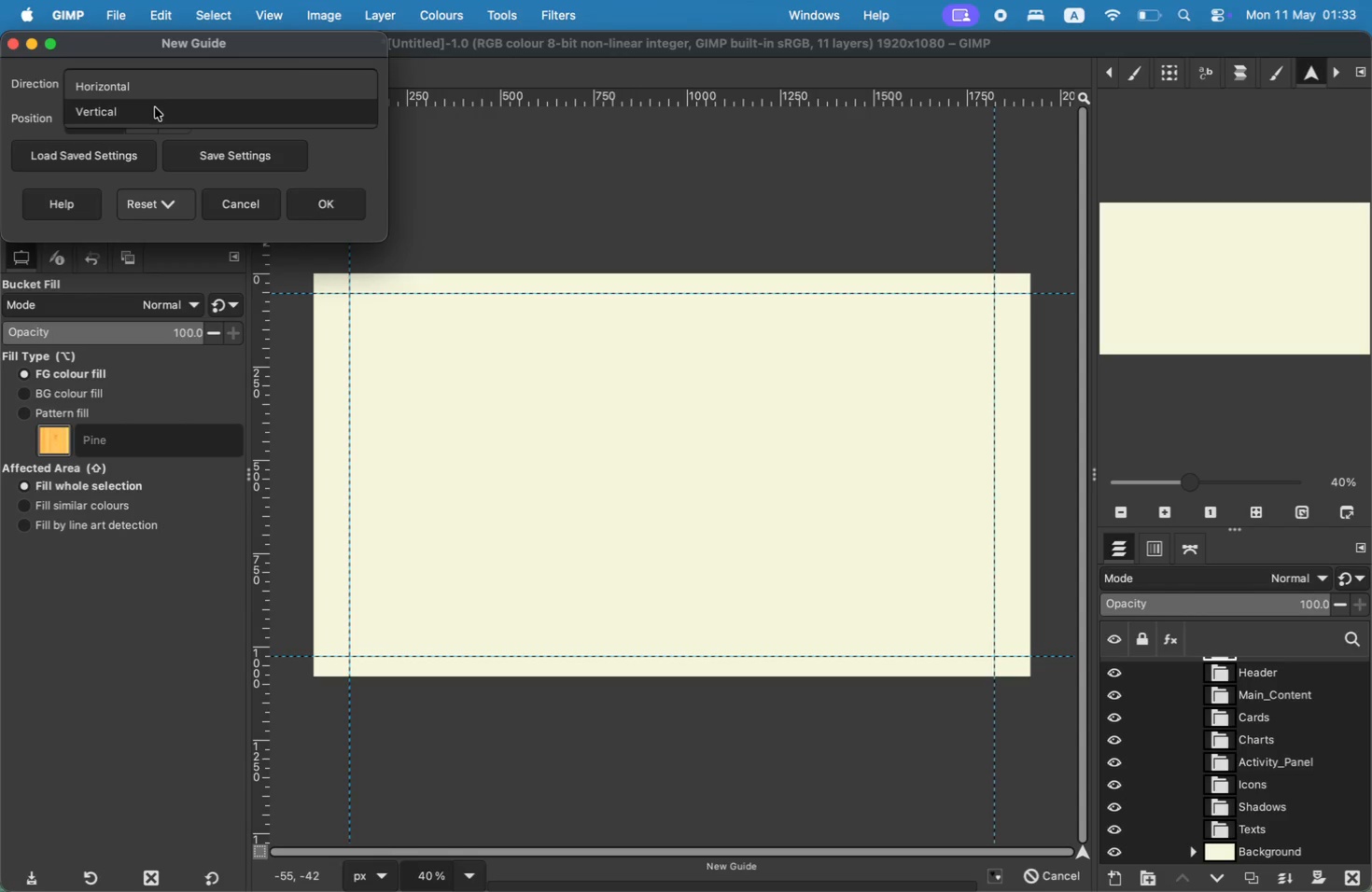 
wait(17.54)
 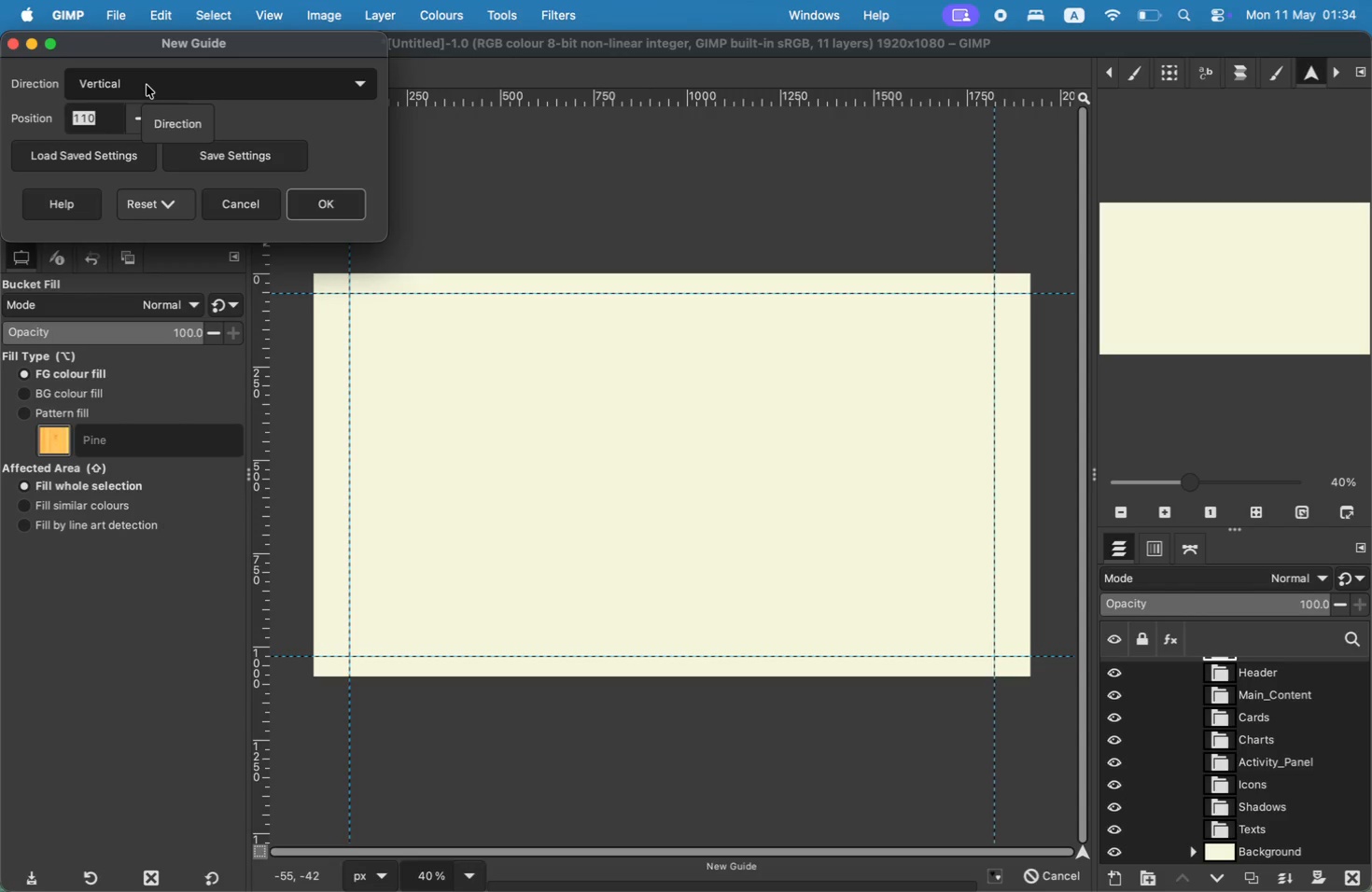 
left_click([167, 89])
 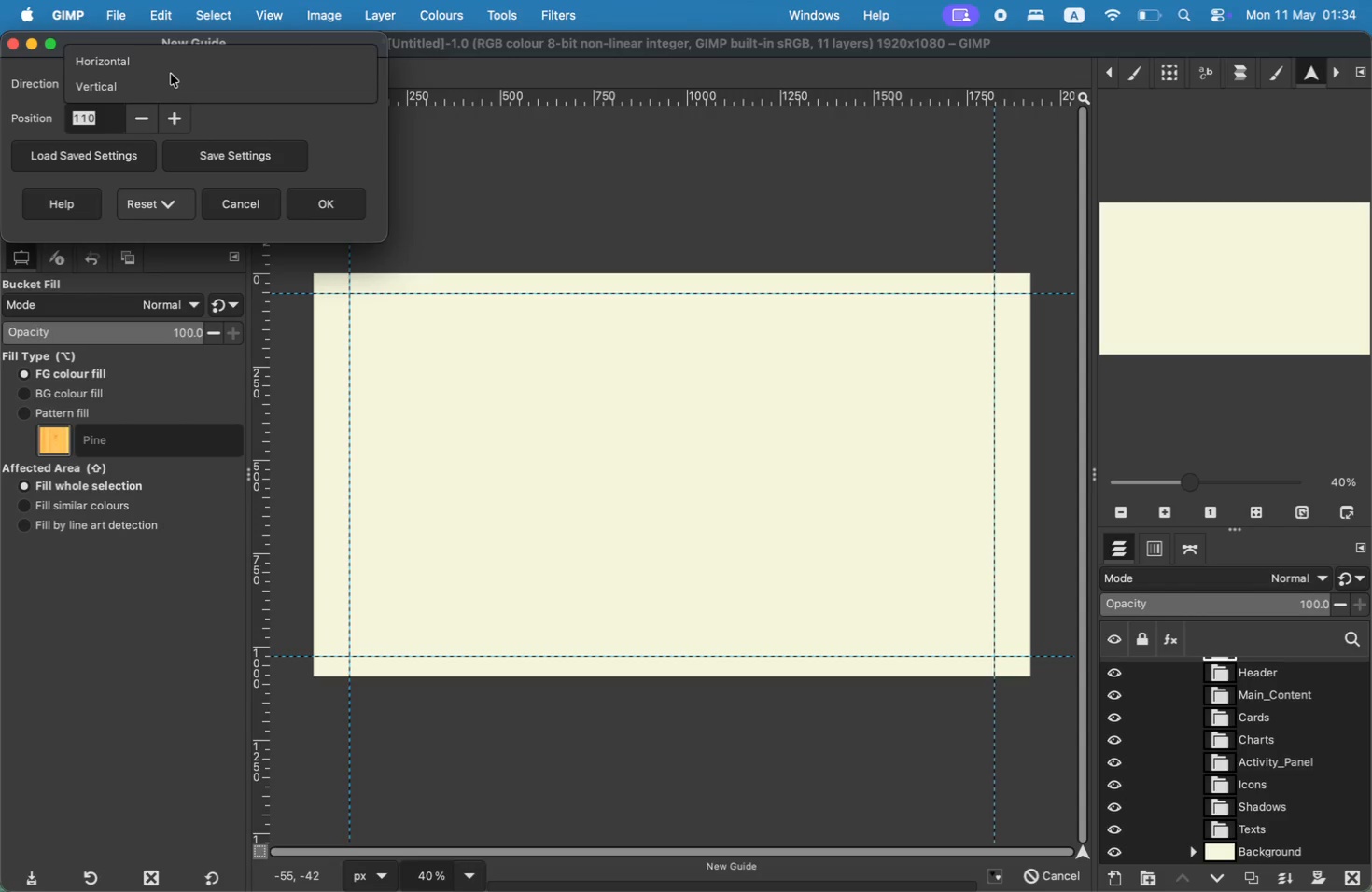 
left_click([172, 61])
 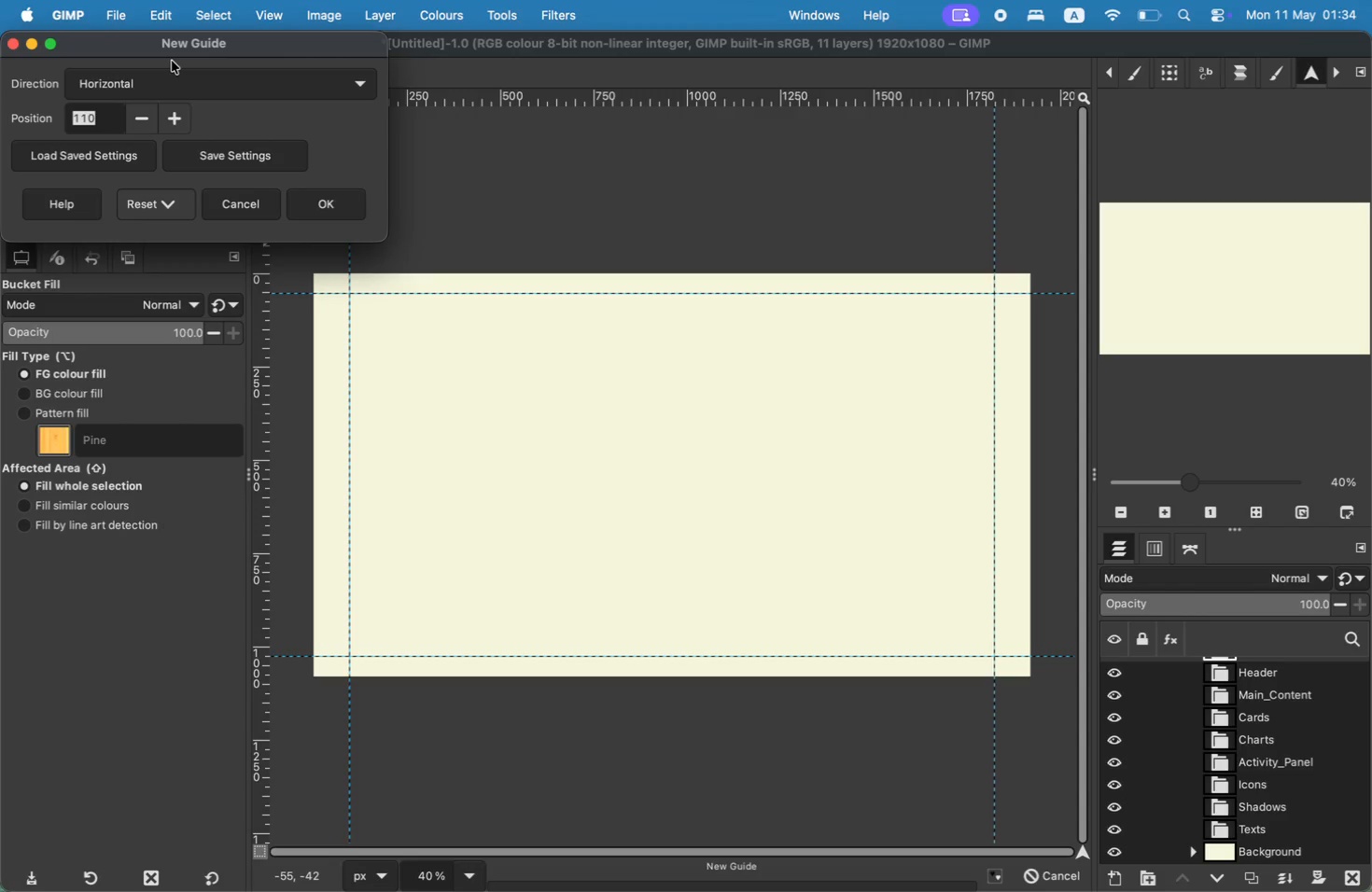 
wait(27.81)
 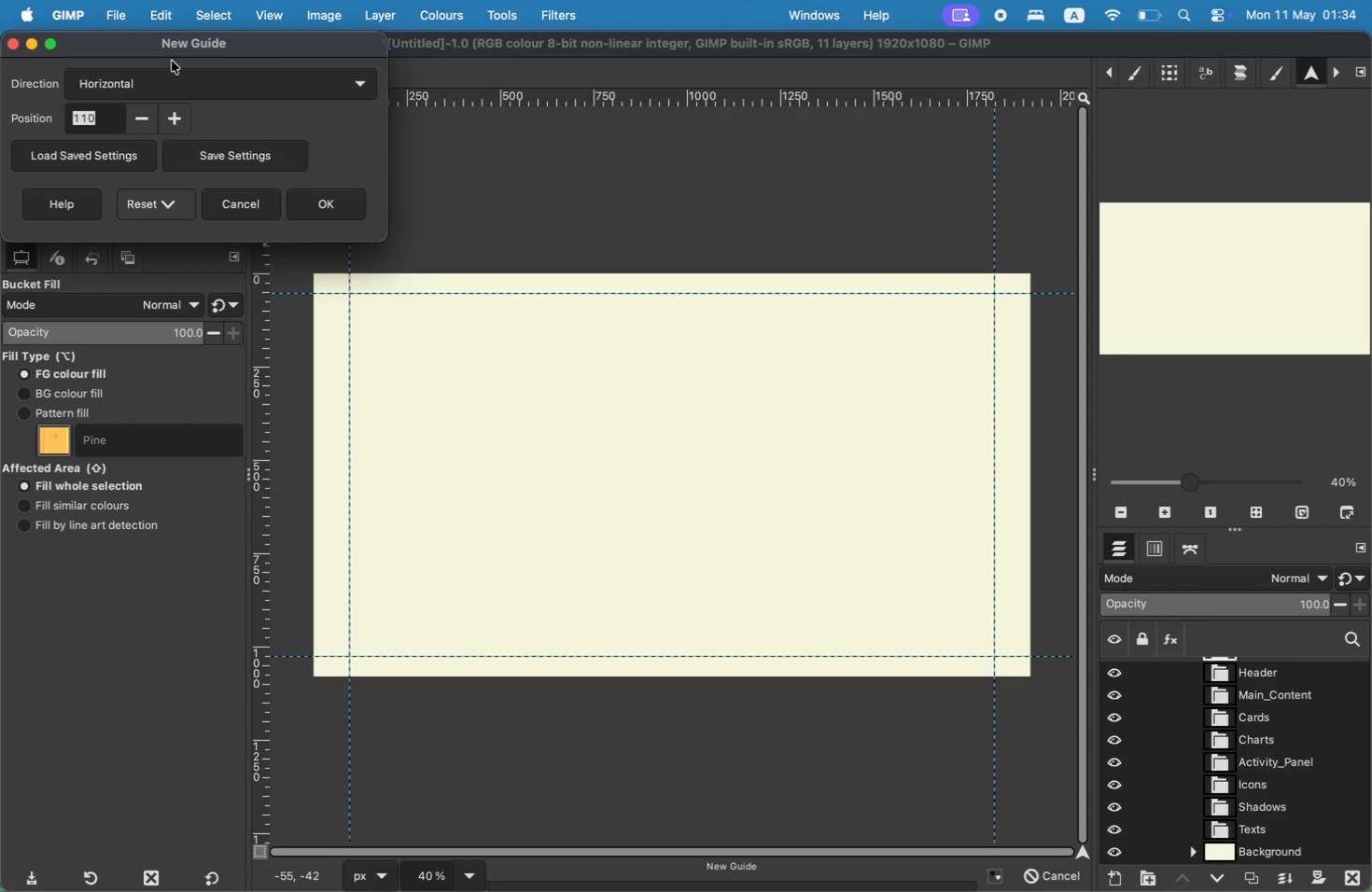 
left_click([126, 88])
 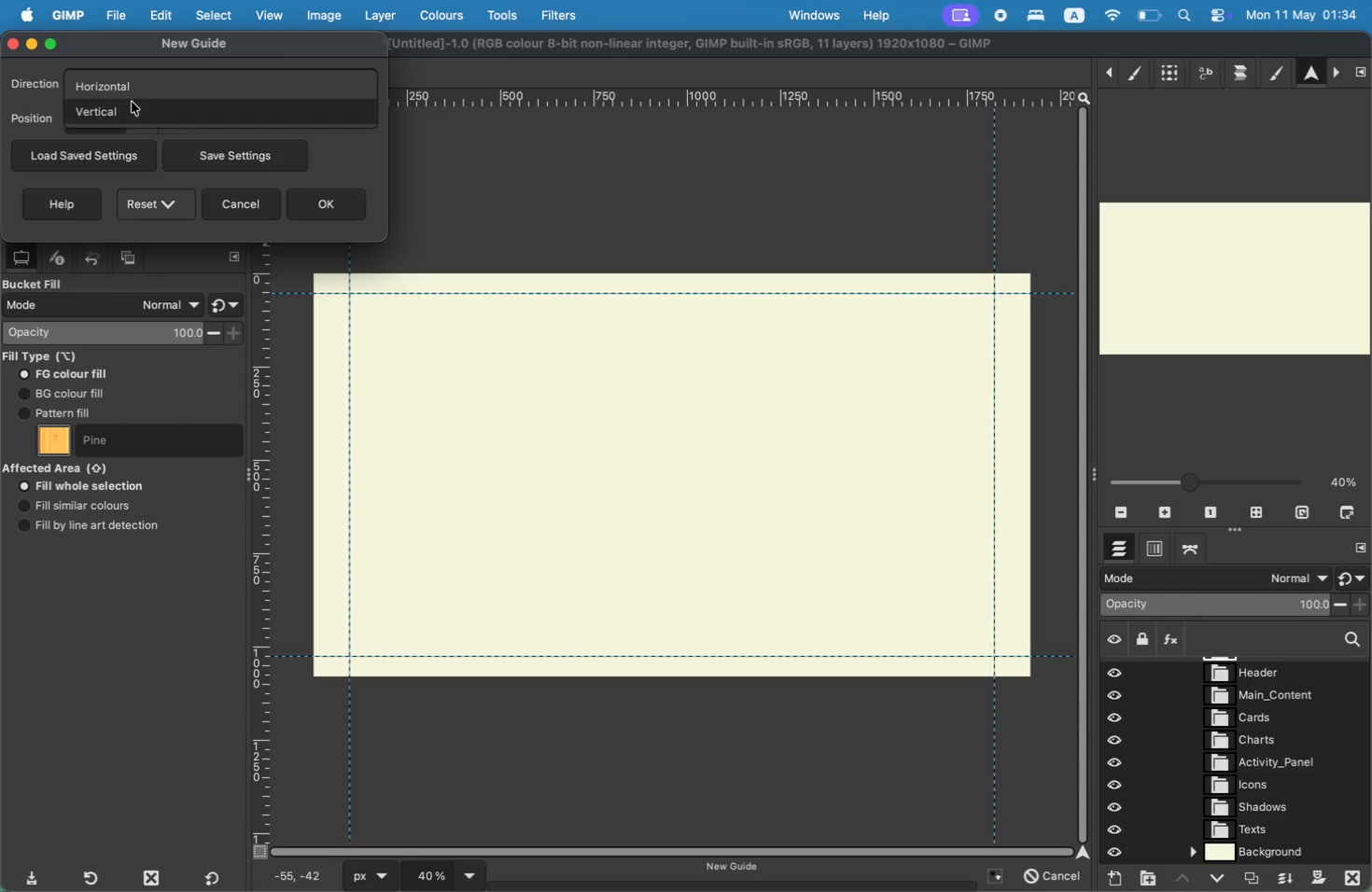 
left_click([132, 102])
 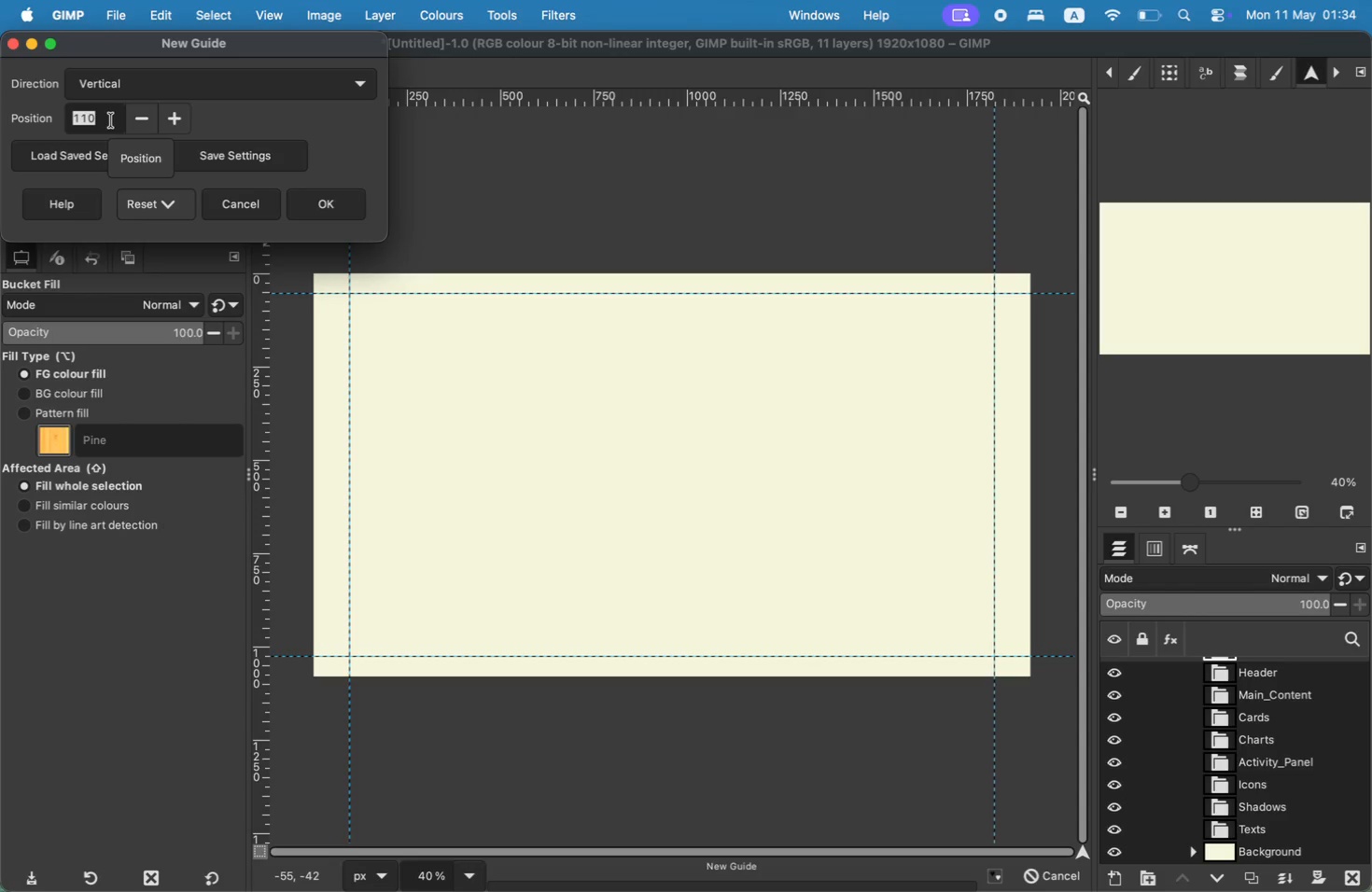 
wait(16.01)
 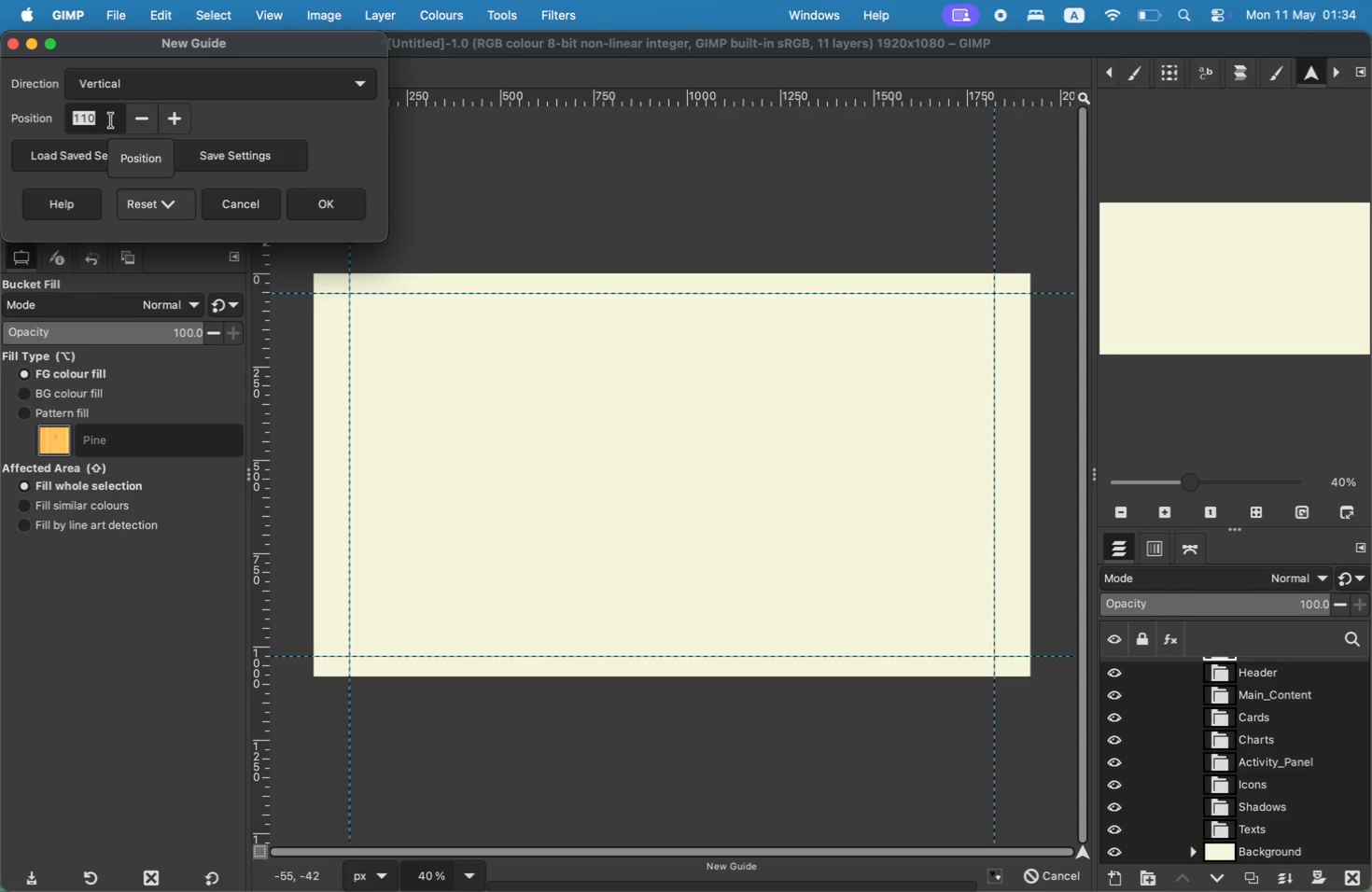 
type(160)
key(Backspace)
key(Backspace)
type(60)
 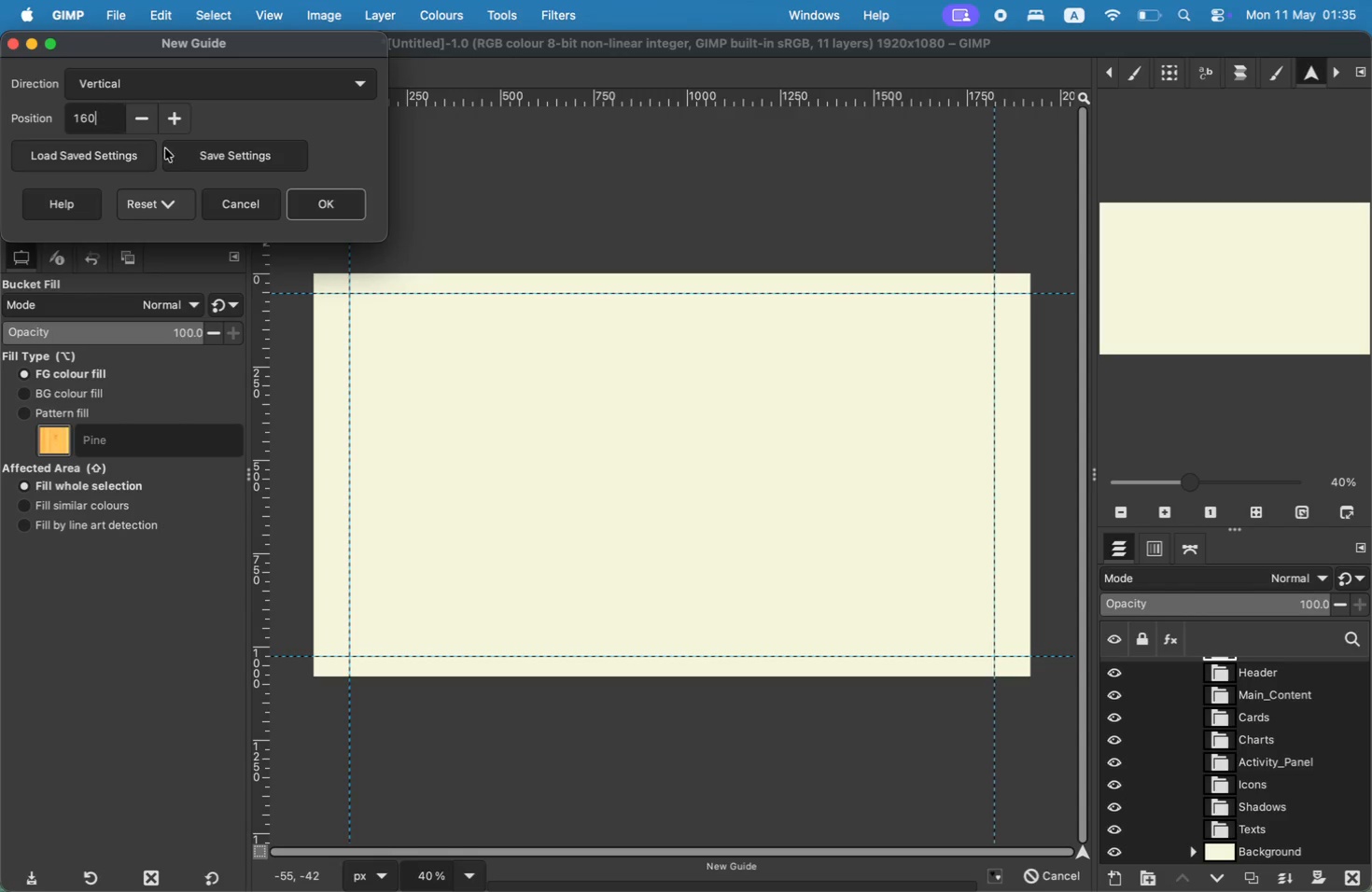 
left_click([316, 202])
 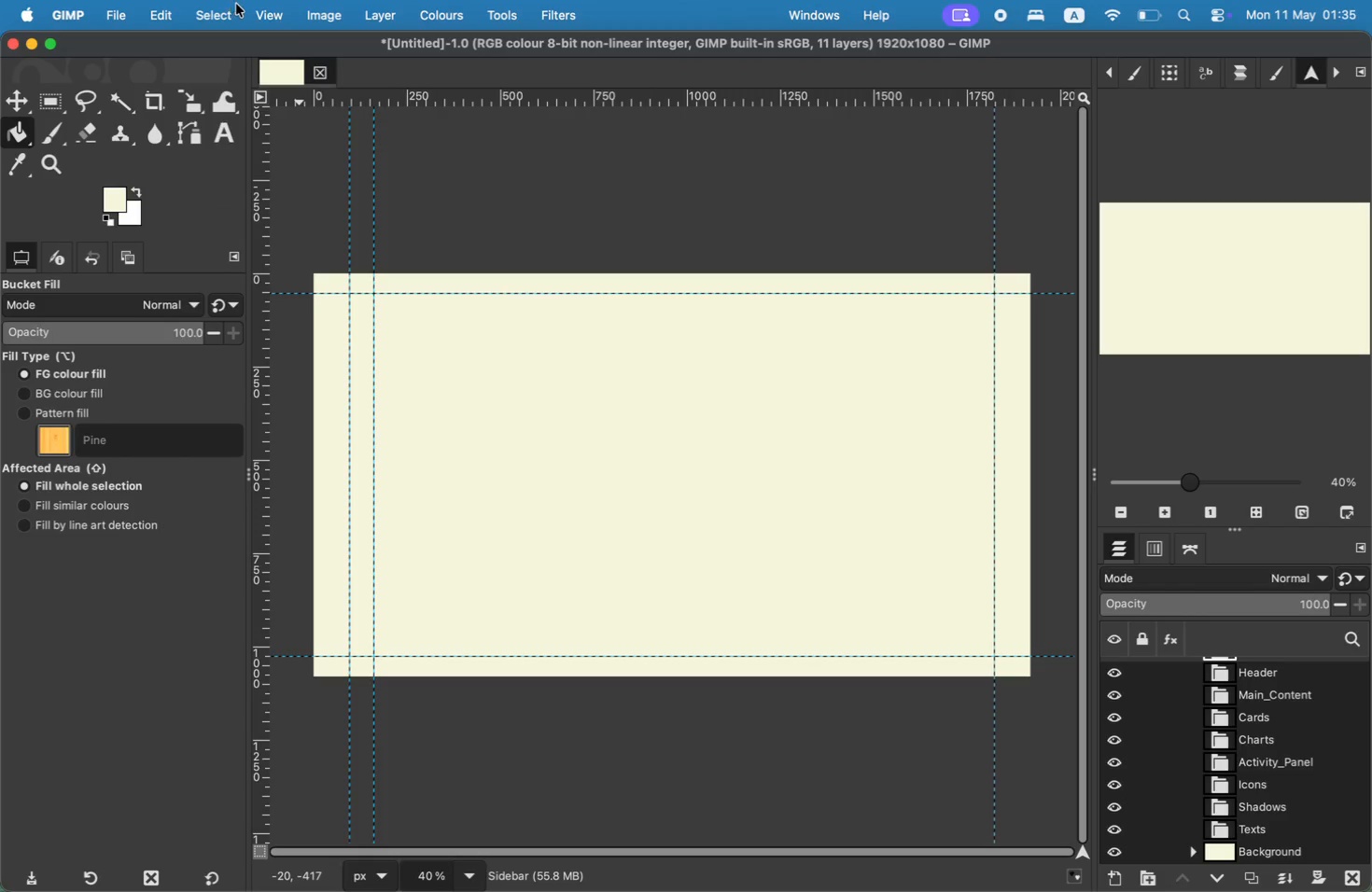 
left_click([322, 5])
 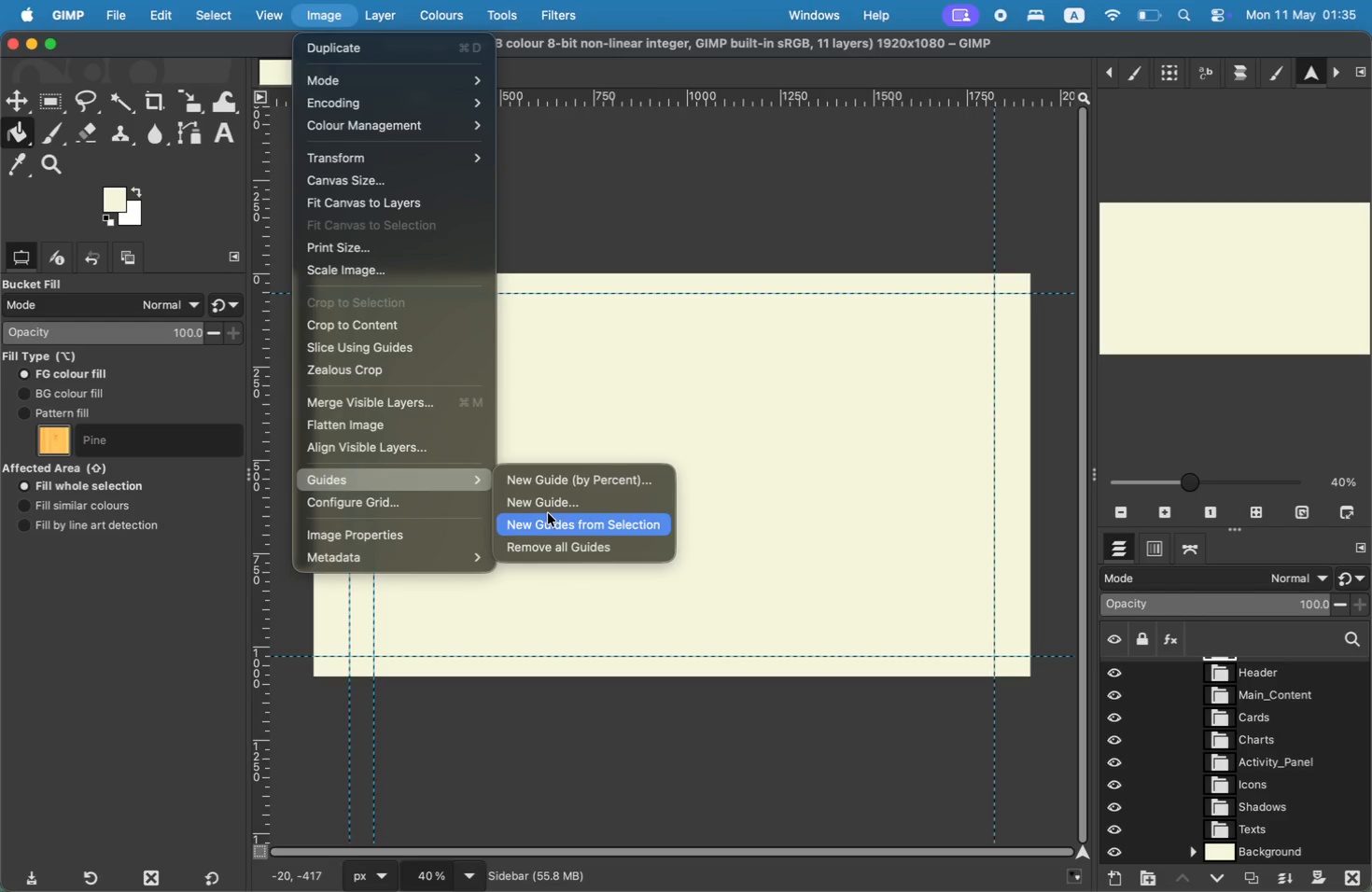 
left_click([549, 505])
 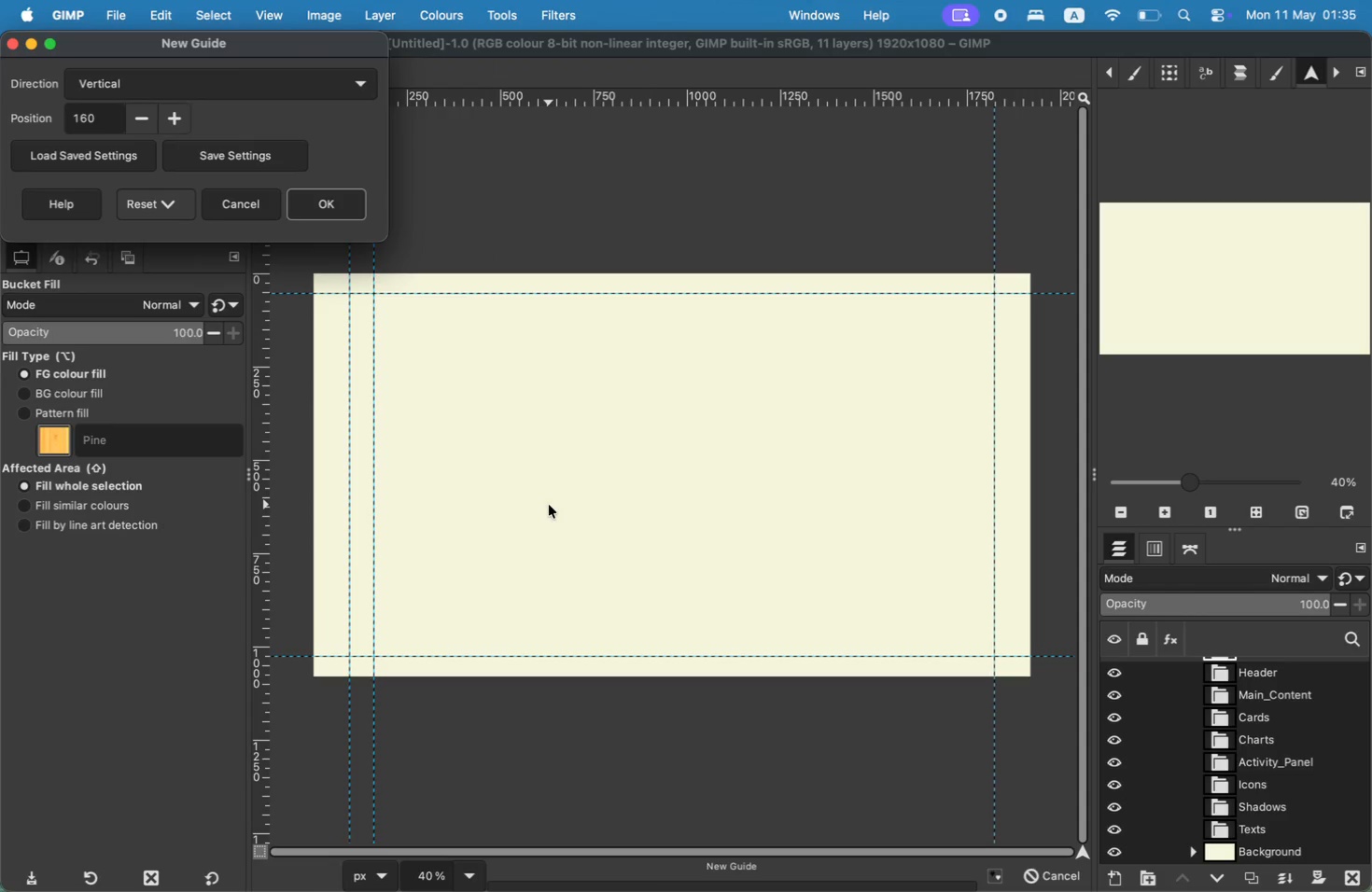 
left_click_drag(start_coordinate=[112, 123], to_coordinate=[45, 121])
 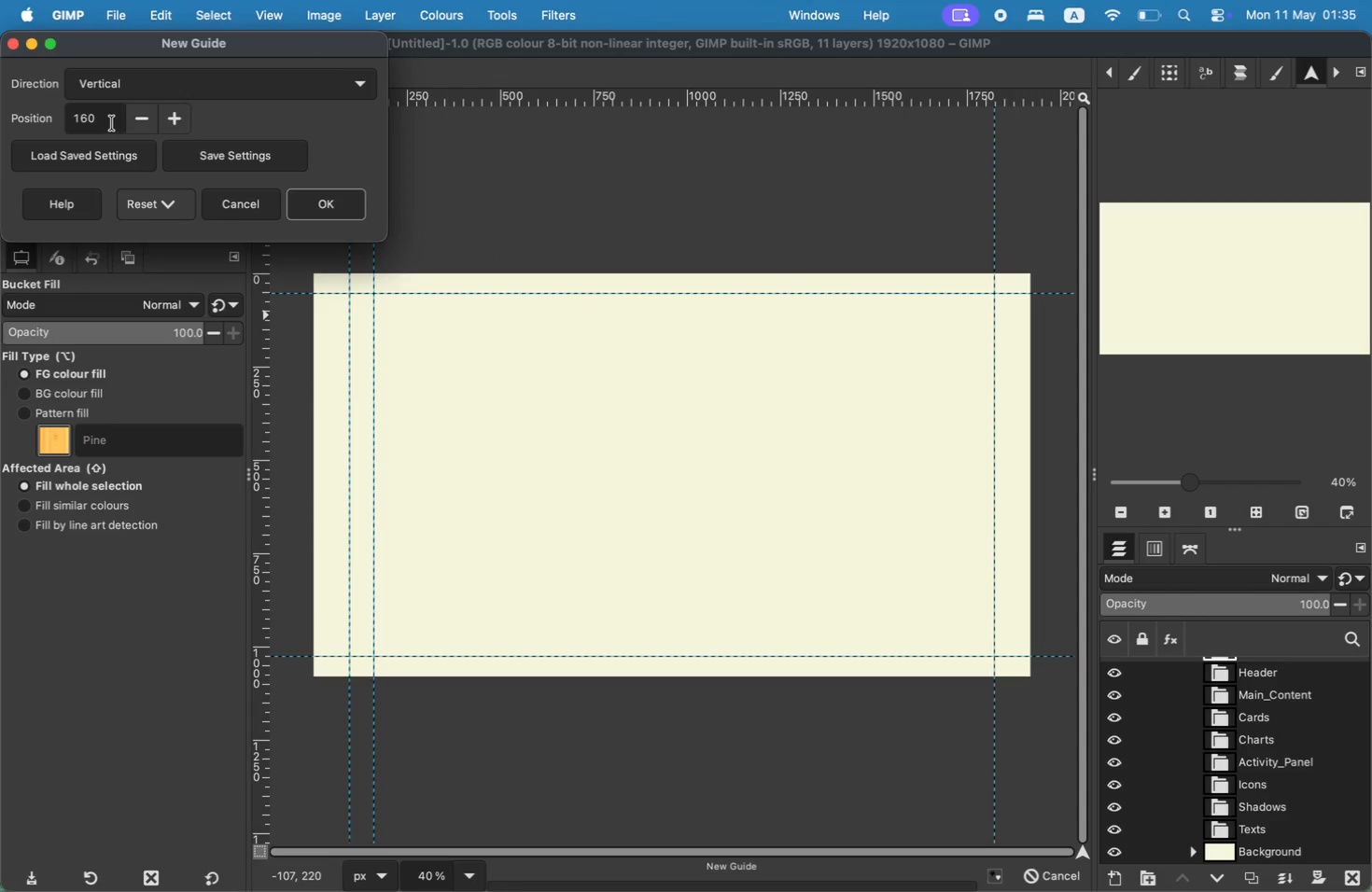 
type(280)
 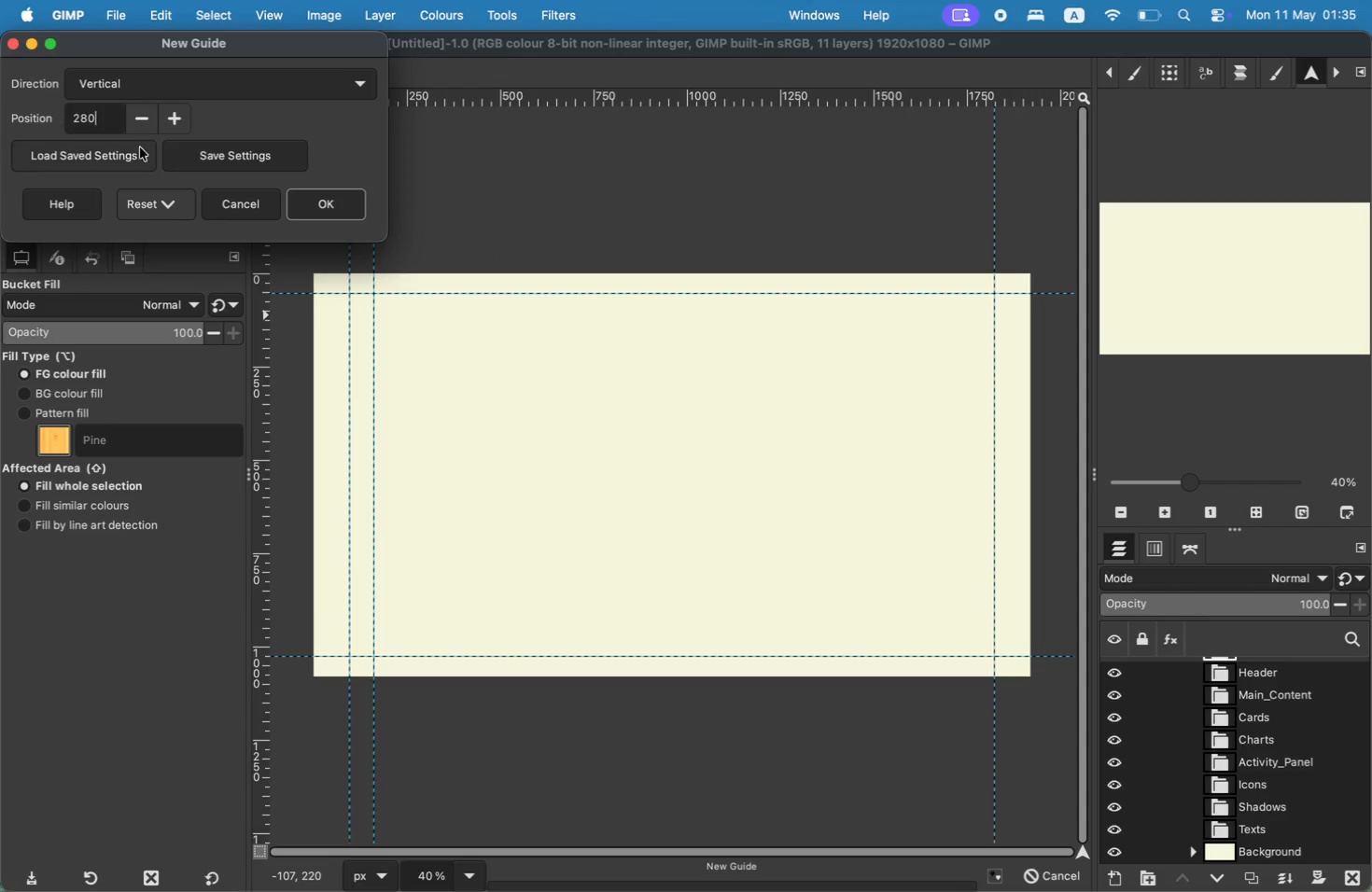 
left_click([329, 211])
 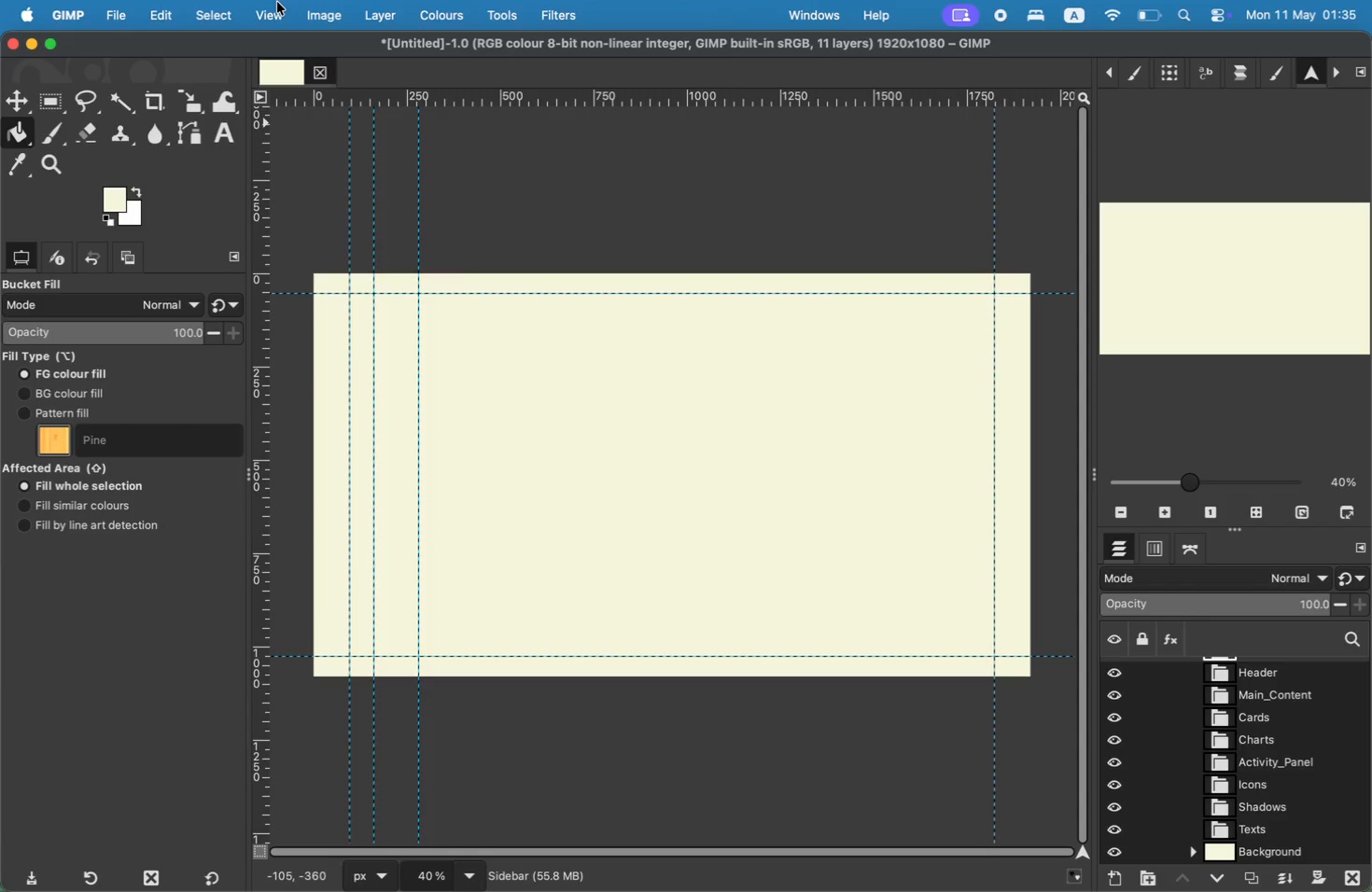 
left_click([297, 7])
 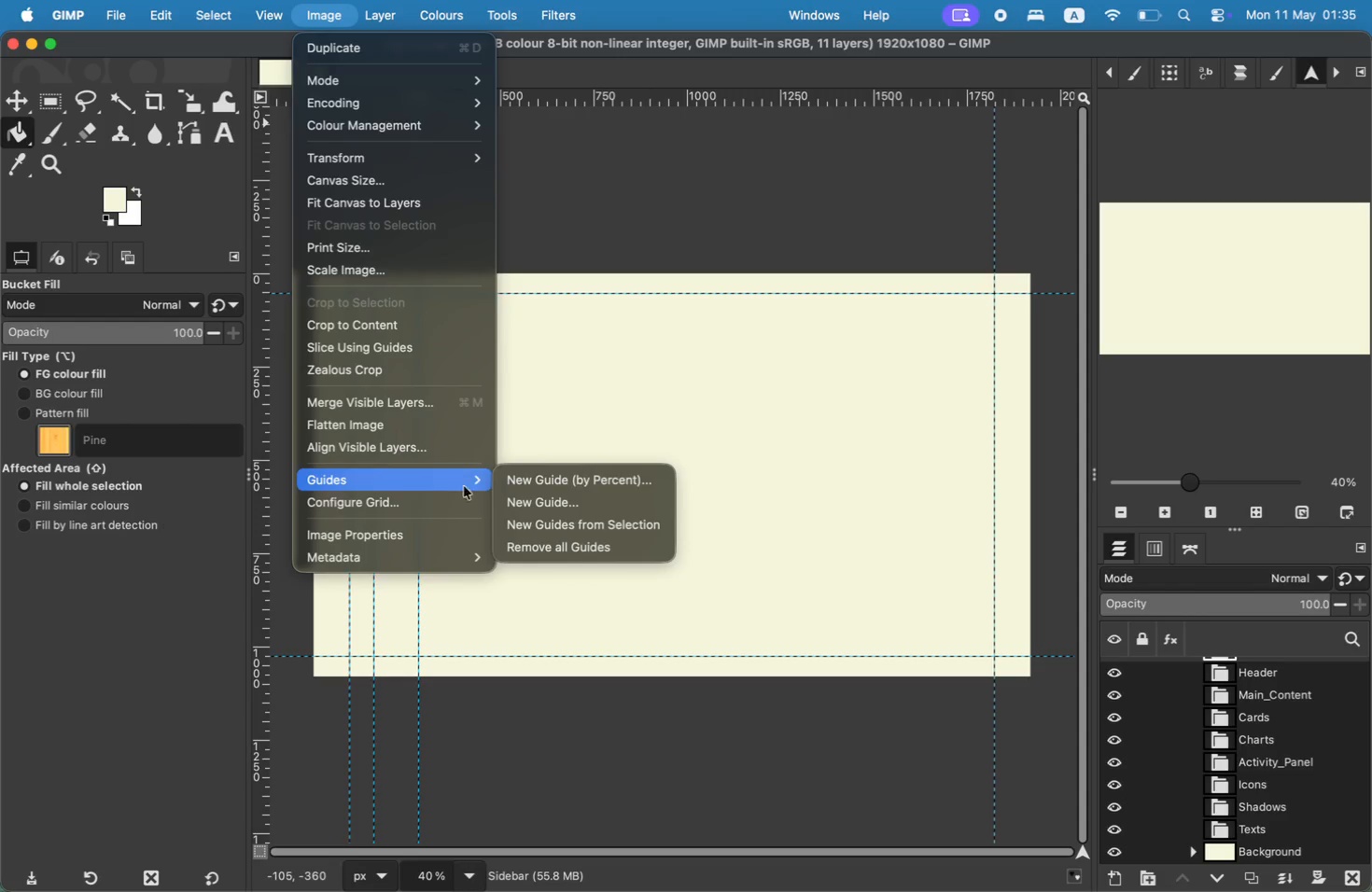 
left_click_drag(start_coordinate=[104, 123], to_coordinate=[43, 112])
 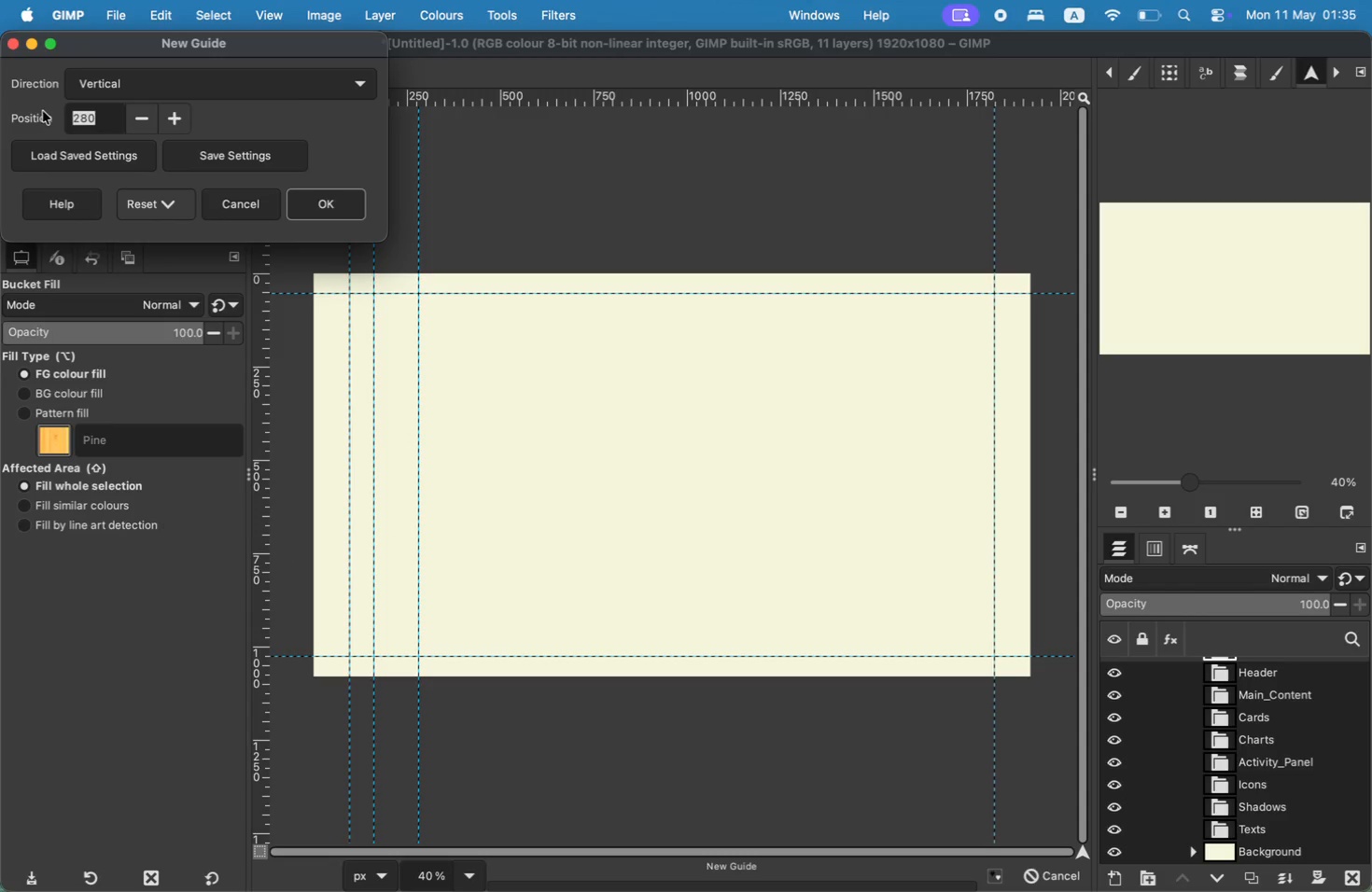 
type(400)
 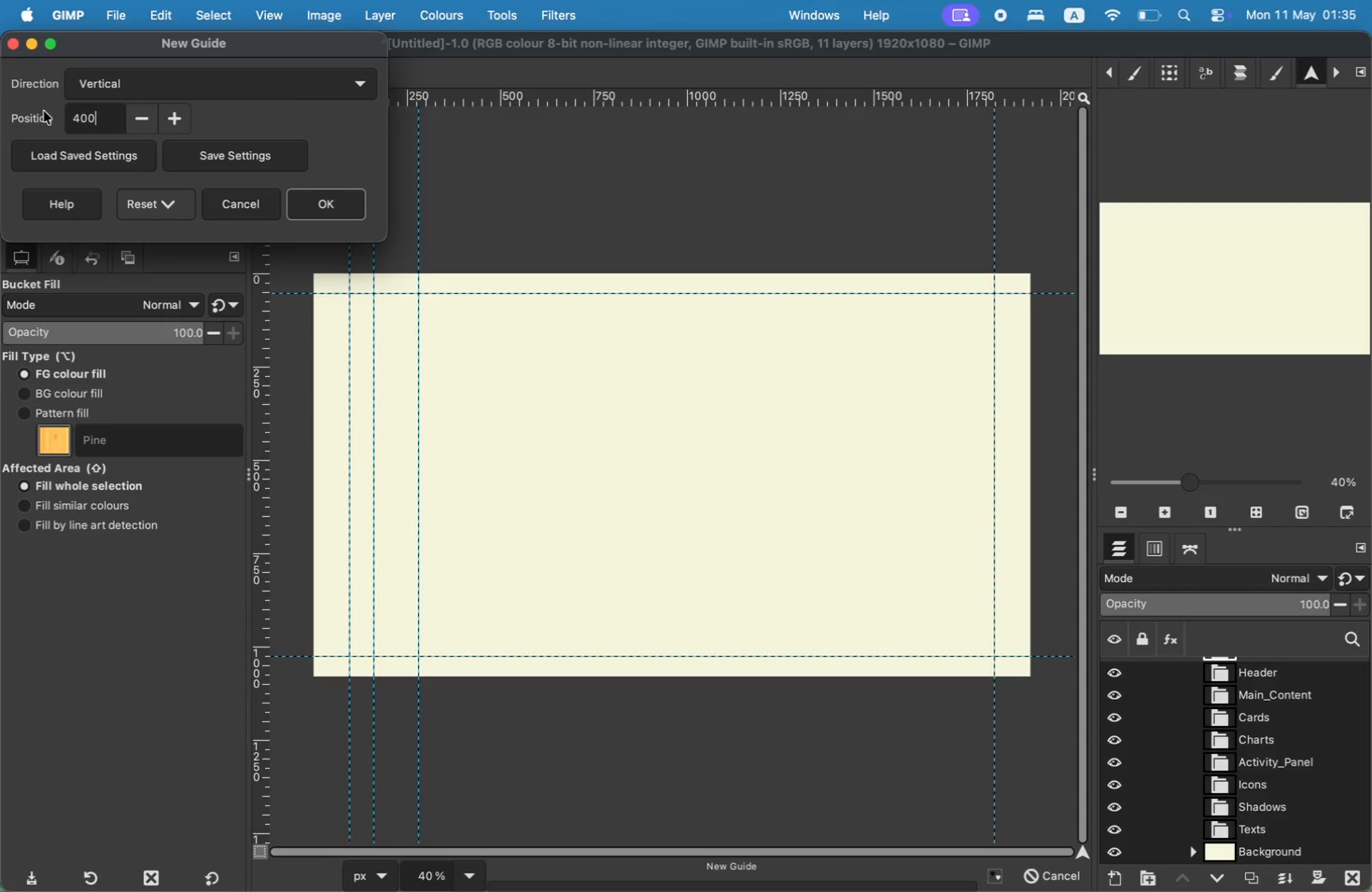 
left_click([304, 204])
 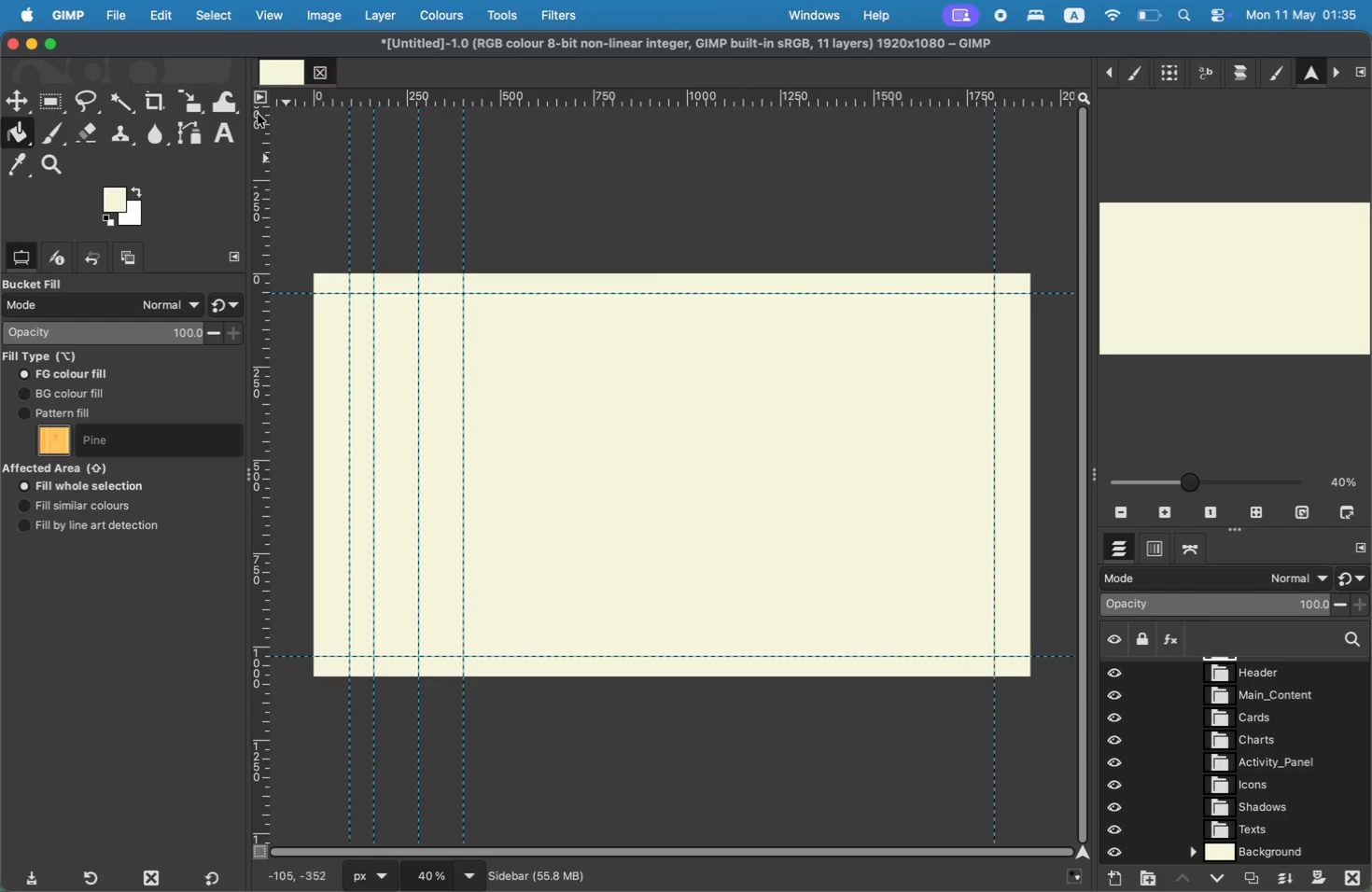 
wait(10.61)
 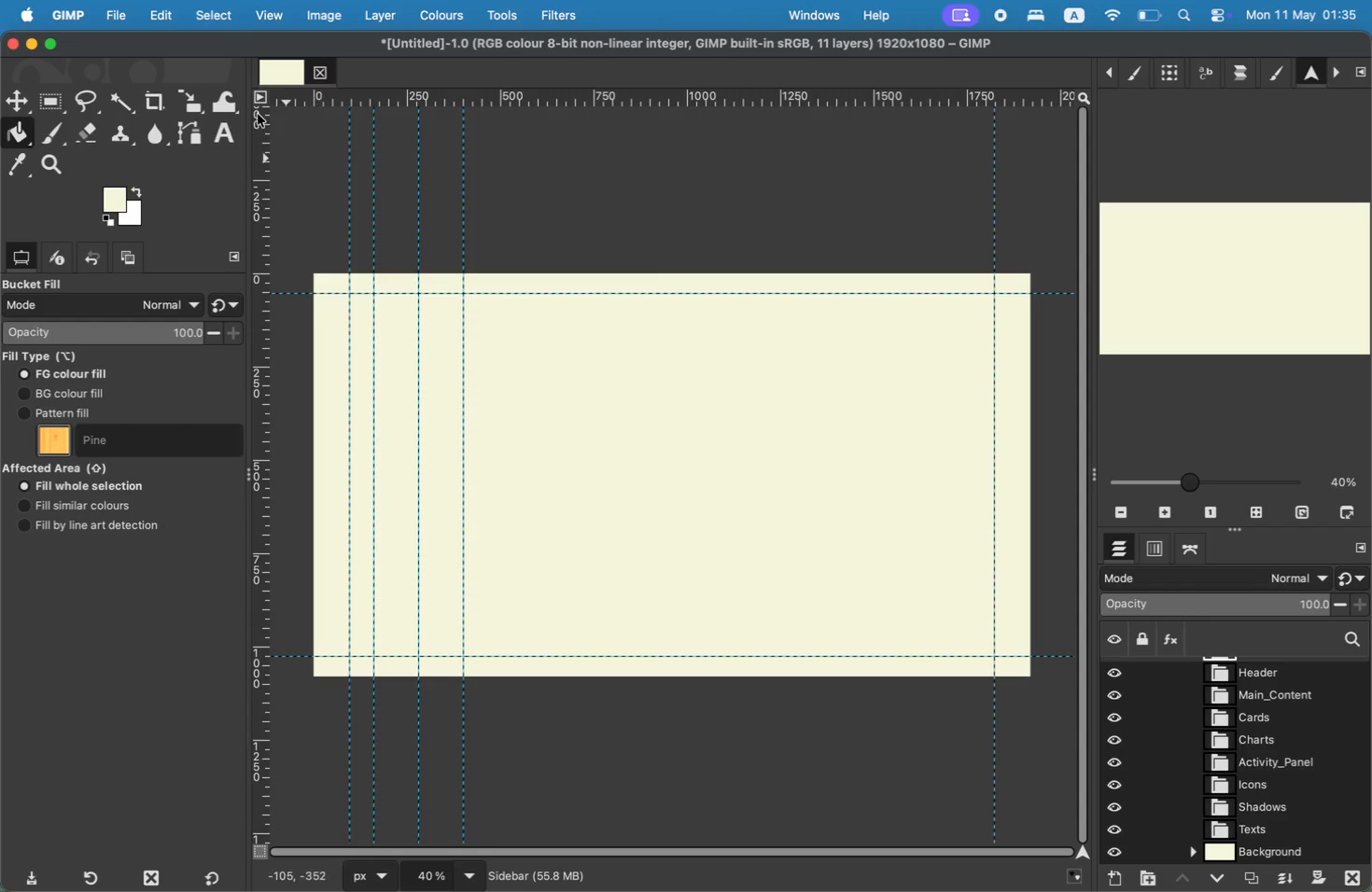 
left_click([554, 500])
 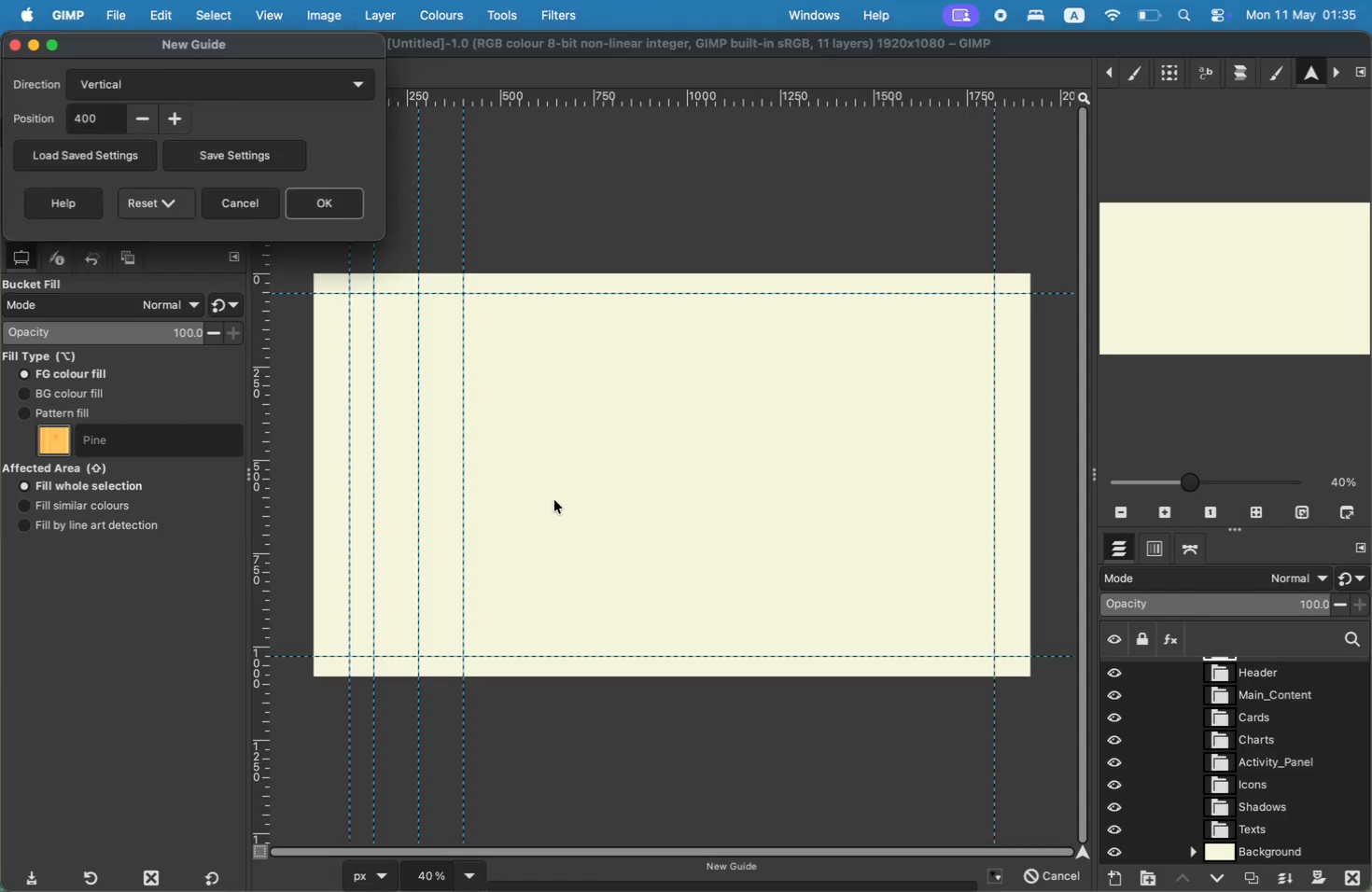 
left_click_drag(start_coordinate=[98, 114], to_coordinate=[15, 114])
 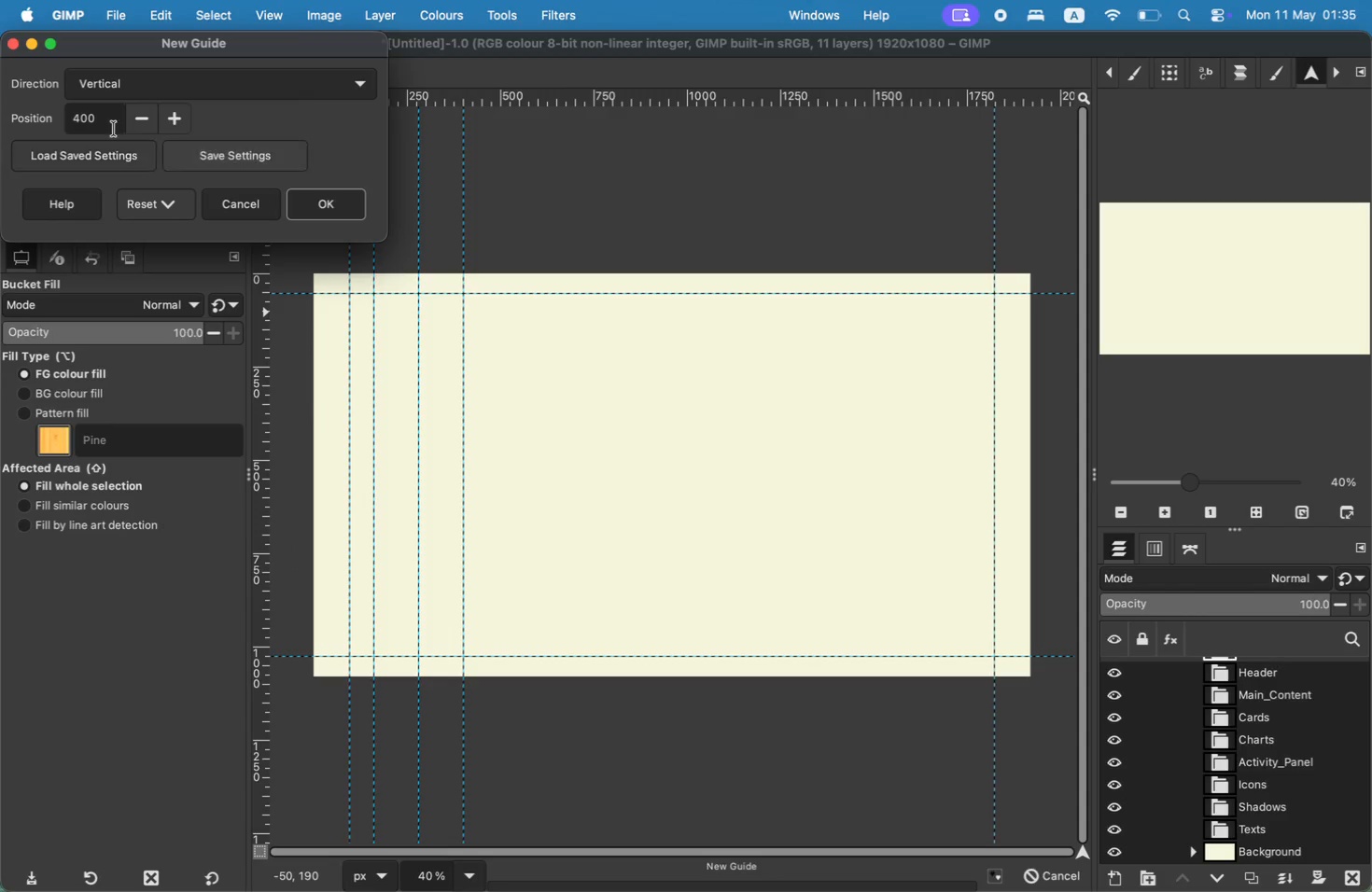 
type(520)
 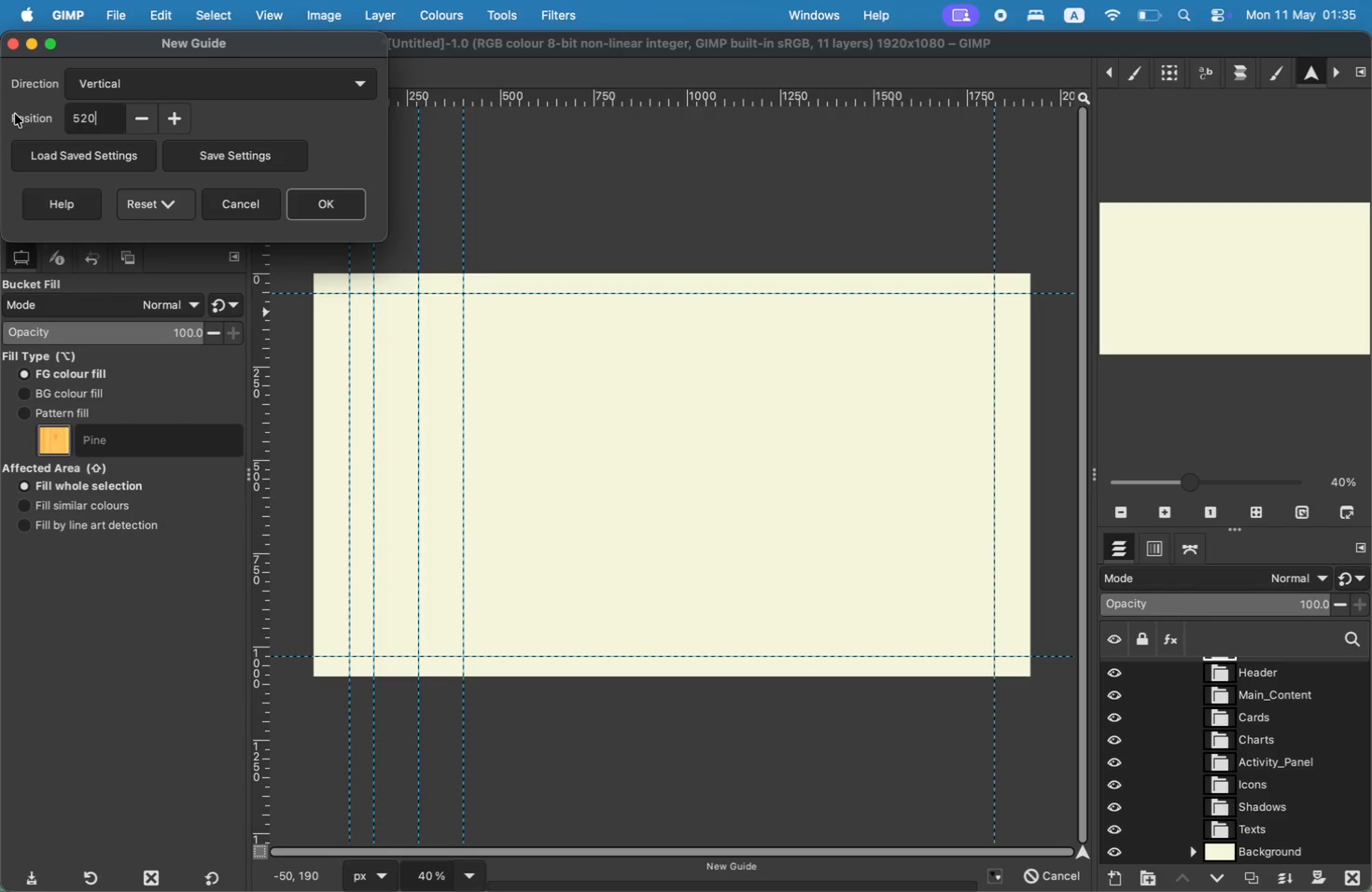 
left_click([316, 206])
 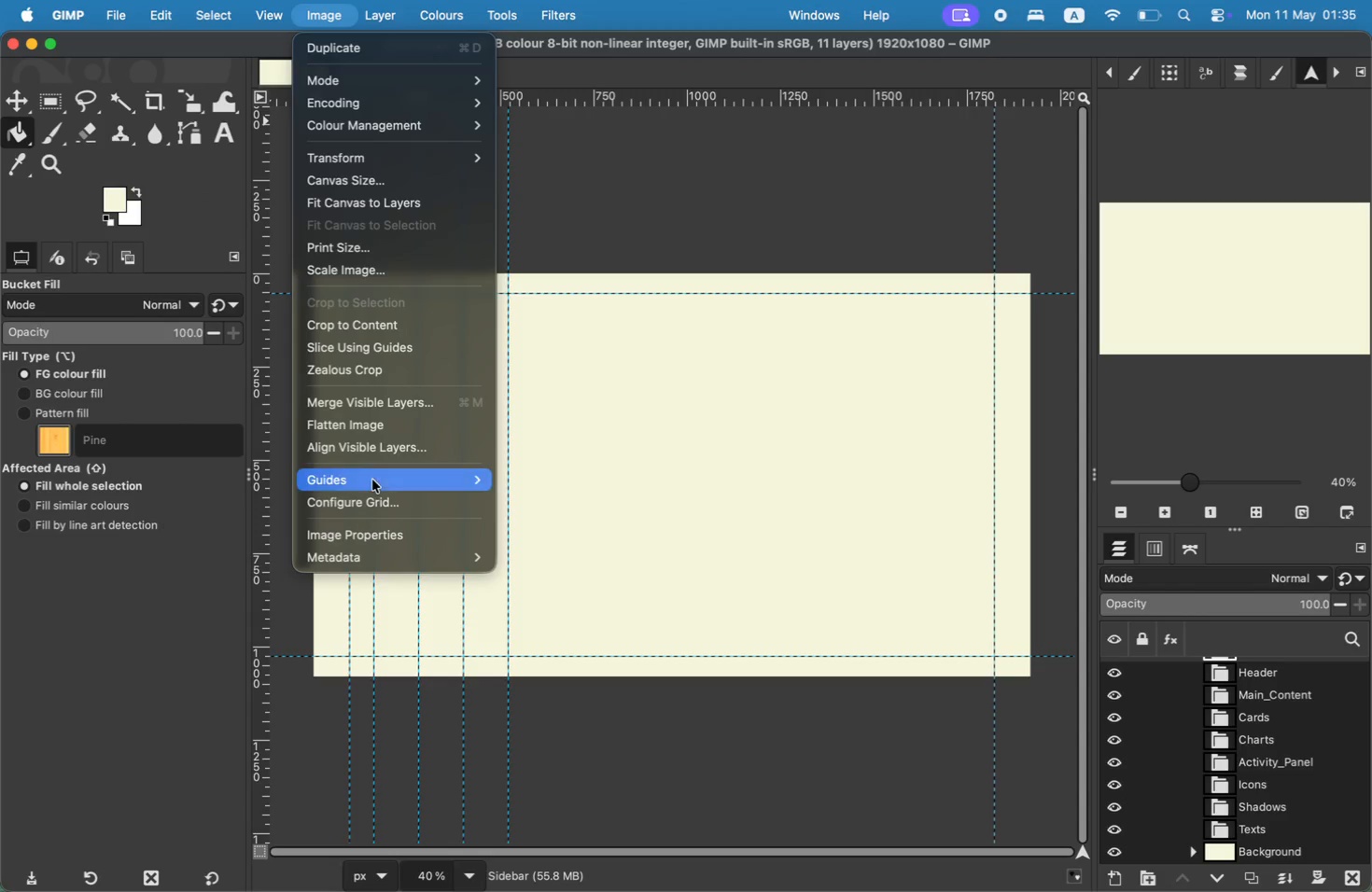 
left_click([511, 505])
 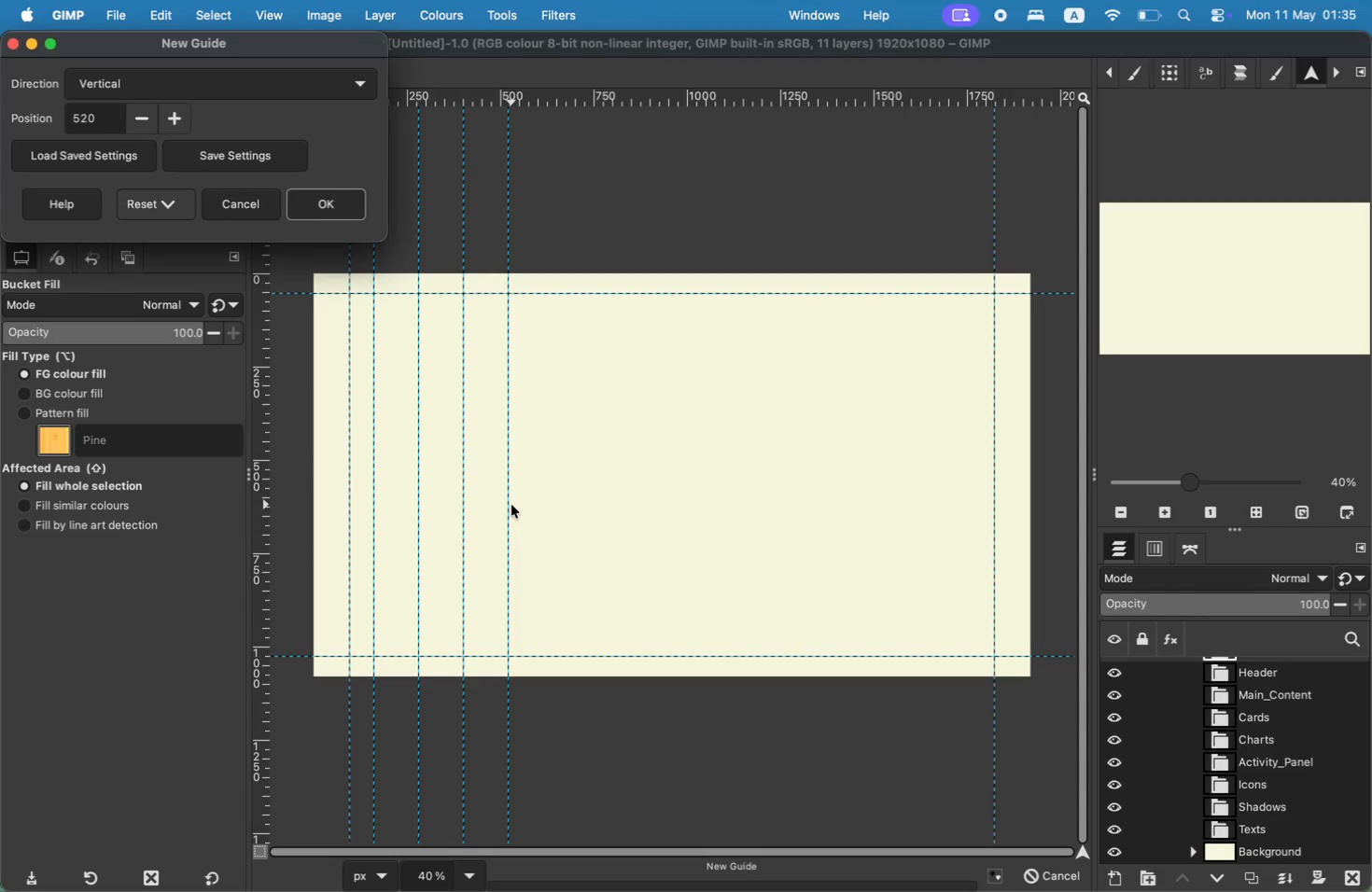 
left_click_drag(start_coordinate=[96, 120], to_coordinate=[33, 119])
 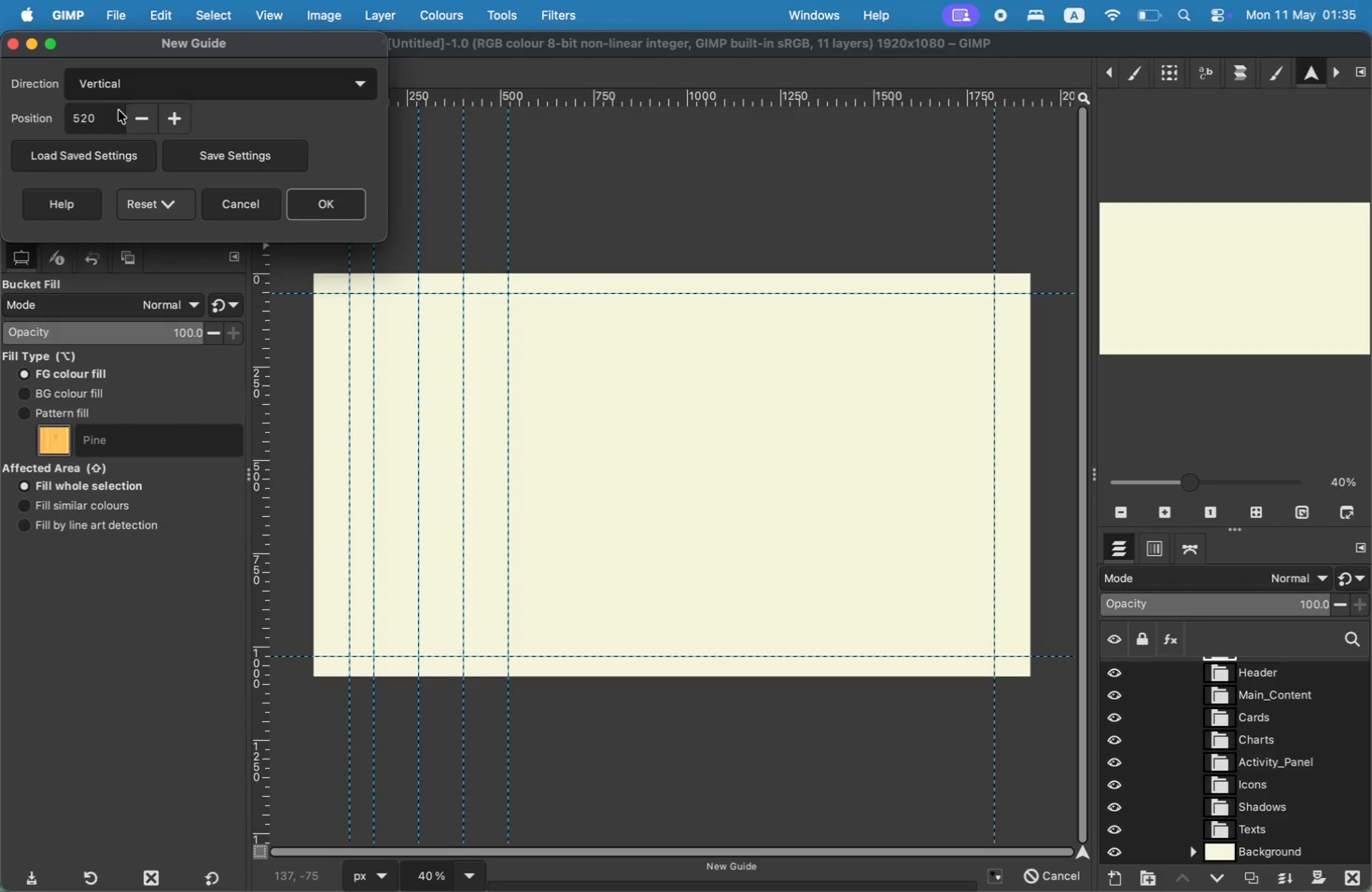 
type(640)
 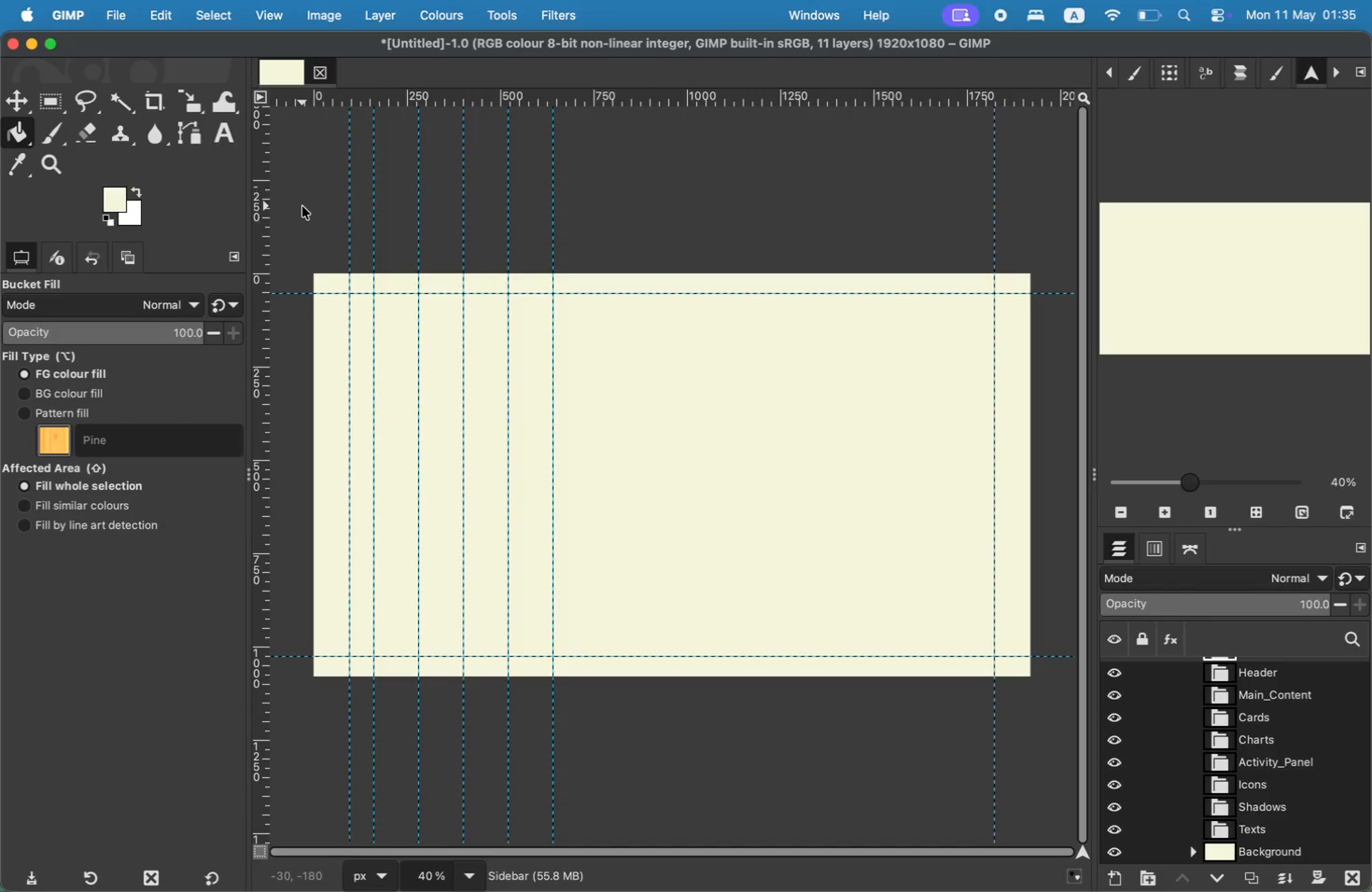 
left_click([298, 7])
 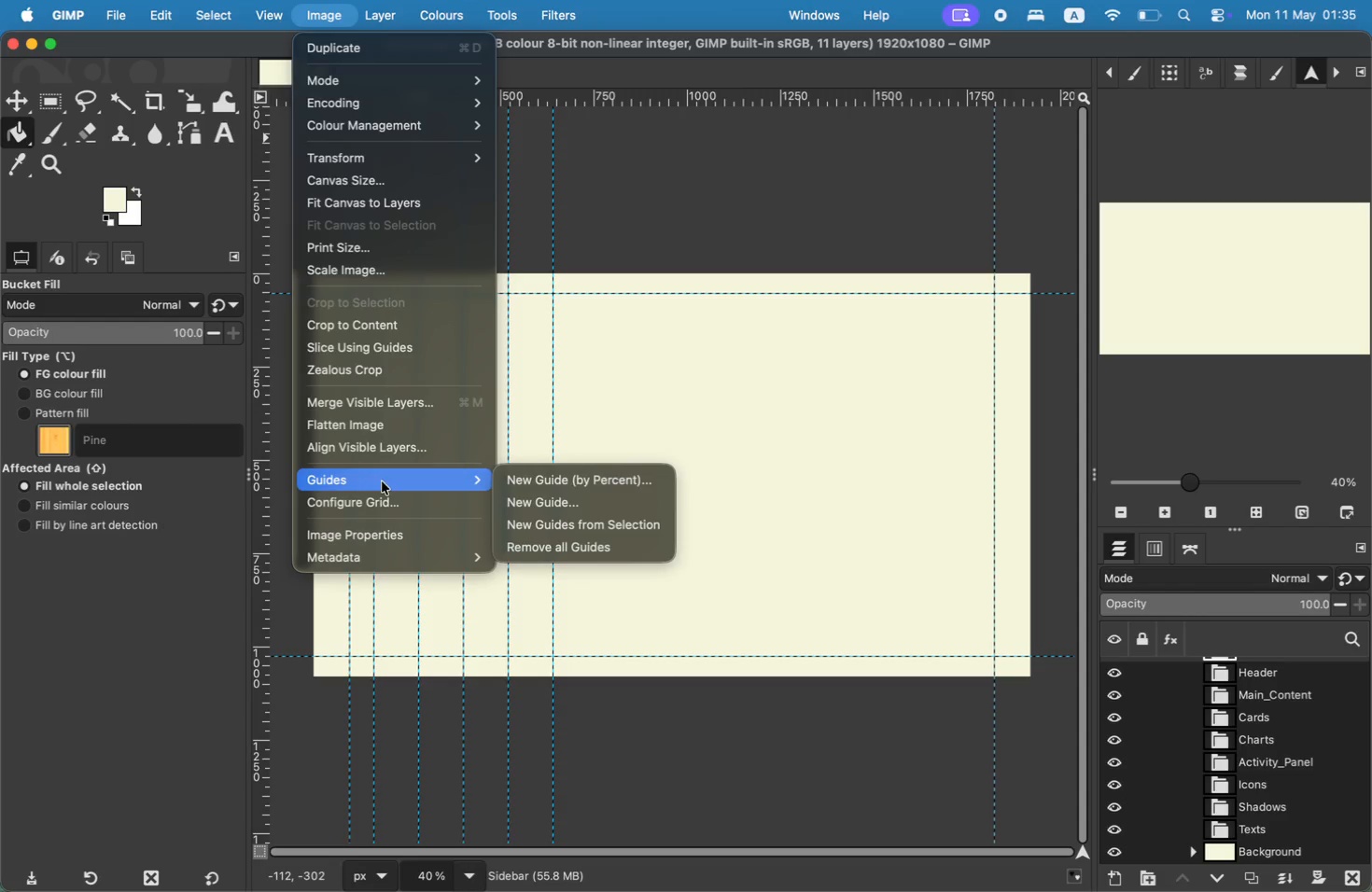 
left_click([528, 493])
 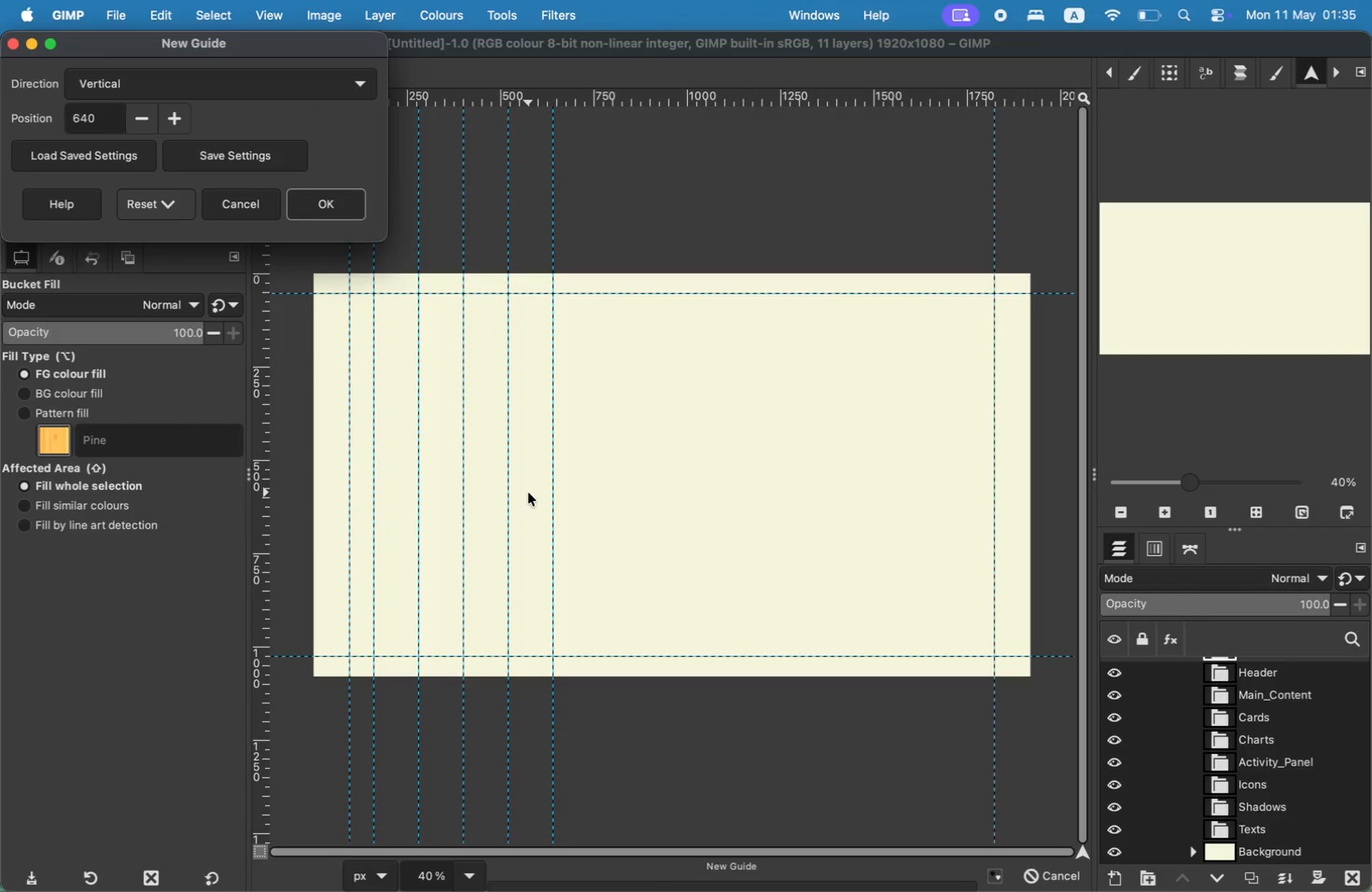 
left_click_drag(start_coordinate=[118, 114], to_coordinate=[92, 113])
 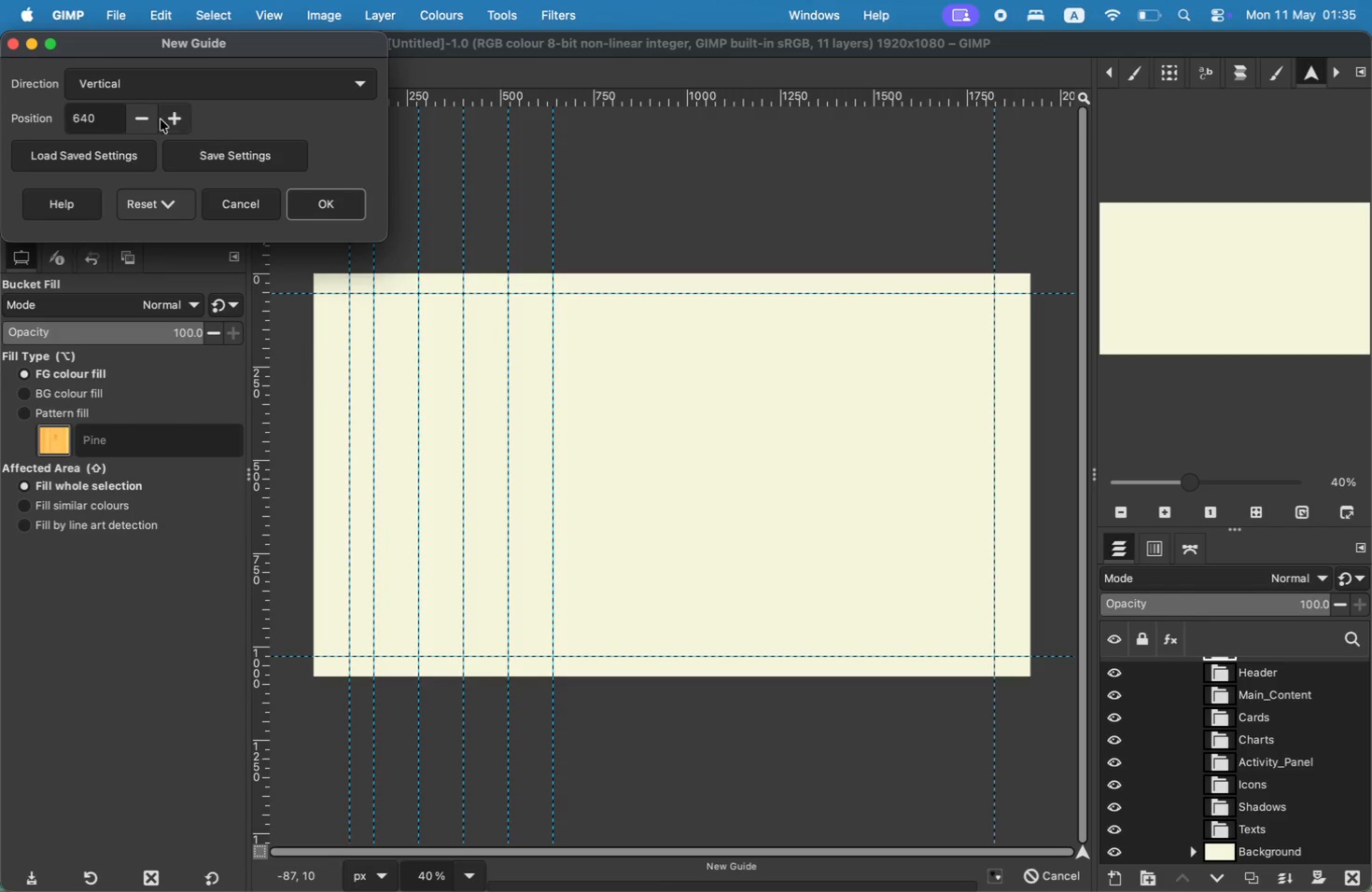 
left_click_drag(start_coordinate=[92, 113], to_coordinate=[41, 113])
 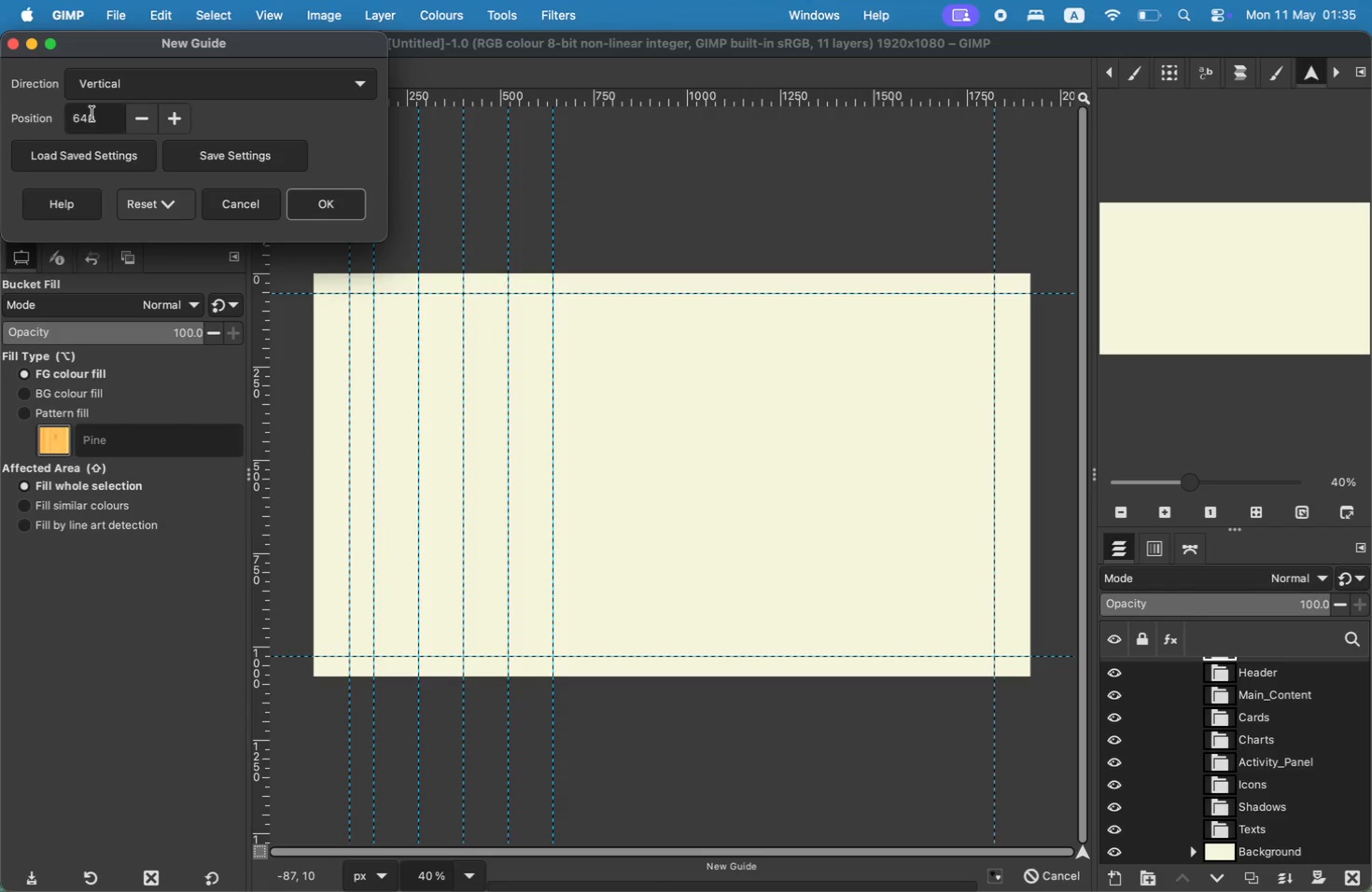 
type(760)
 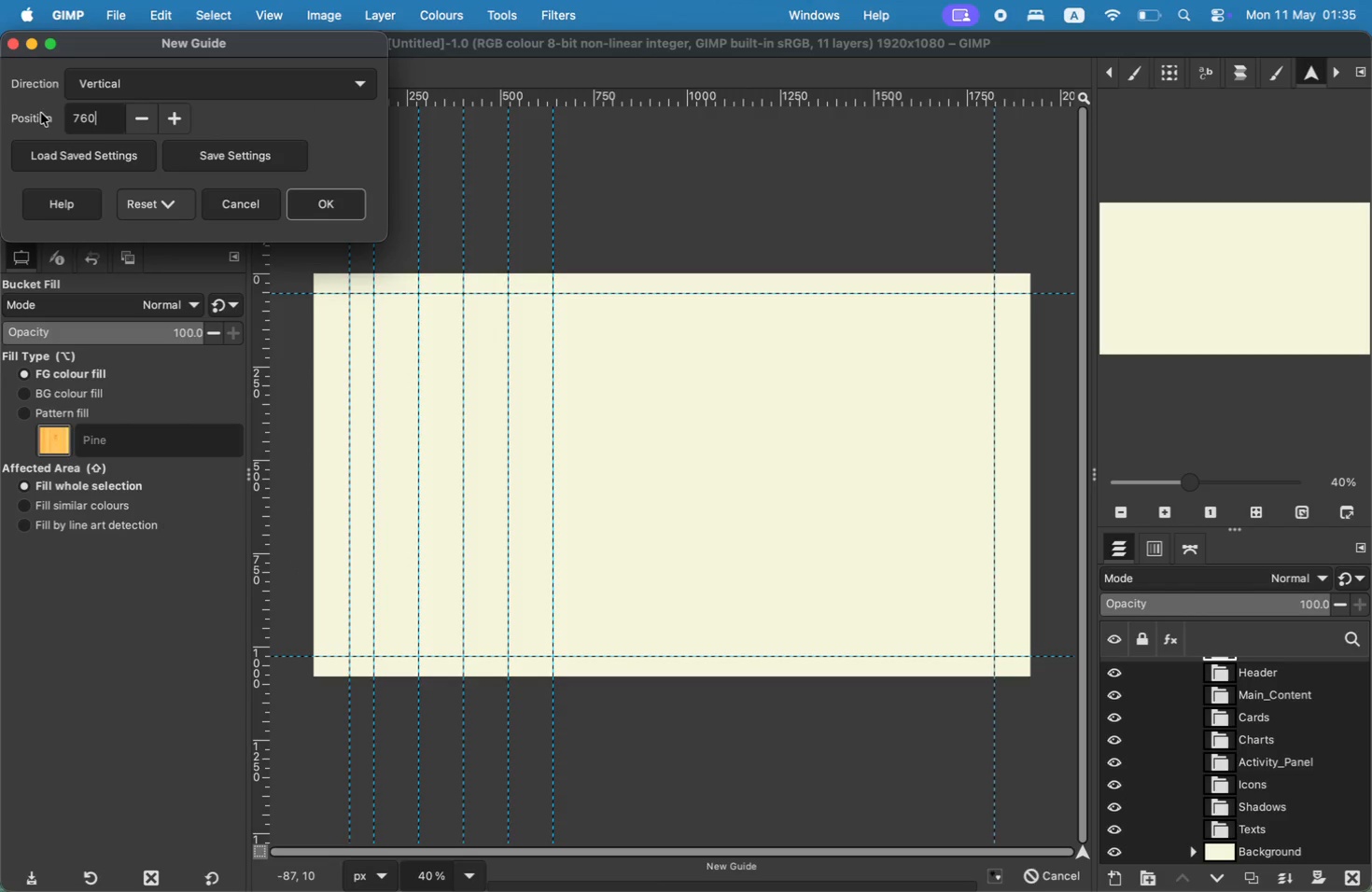 
left_click([301, 204])
 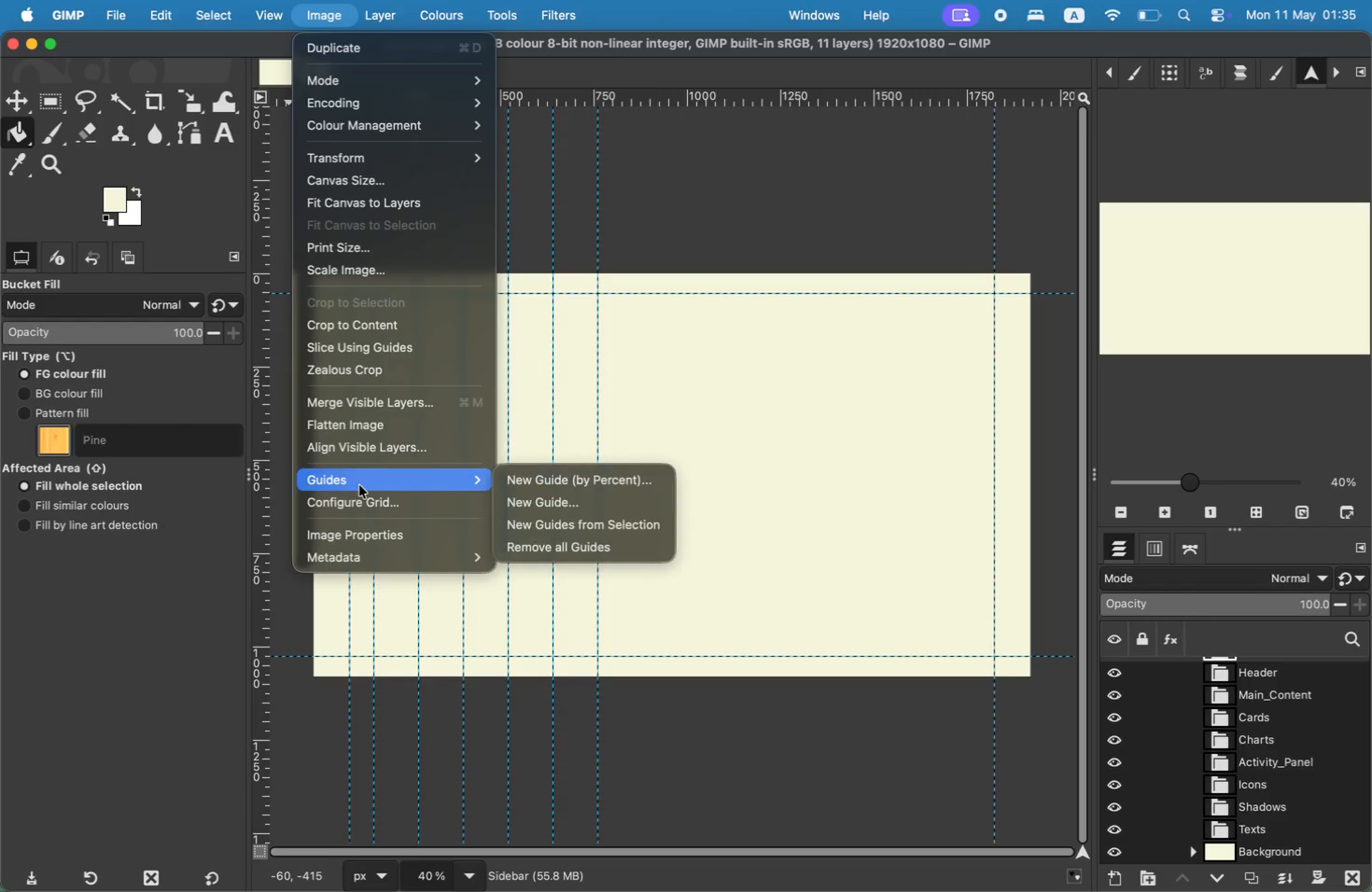 
left_click([525, 505])
 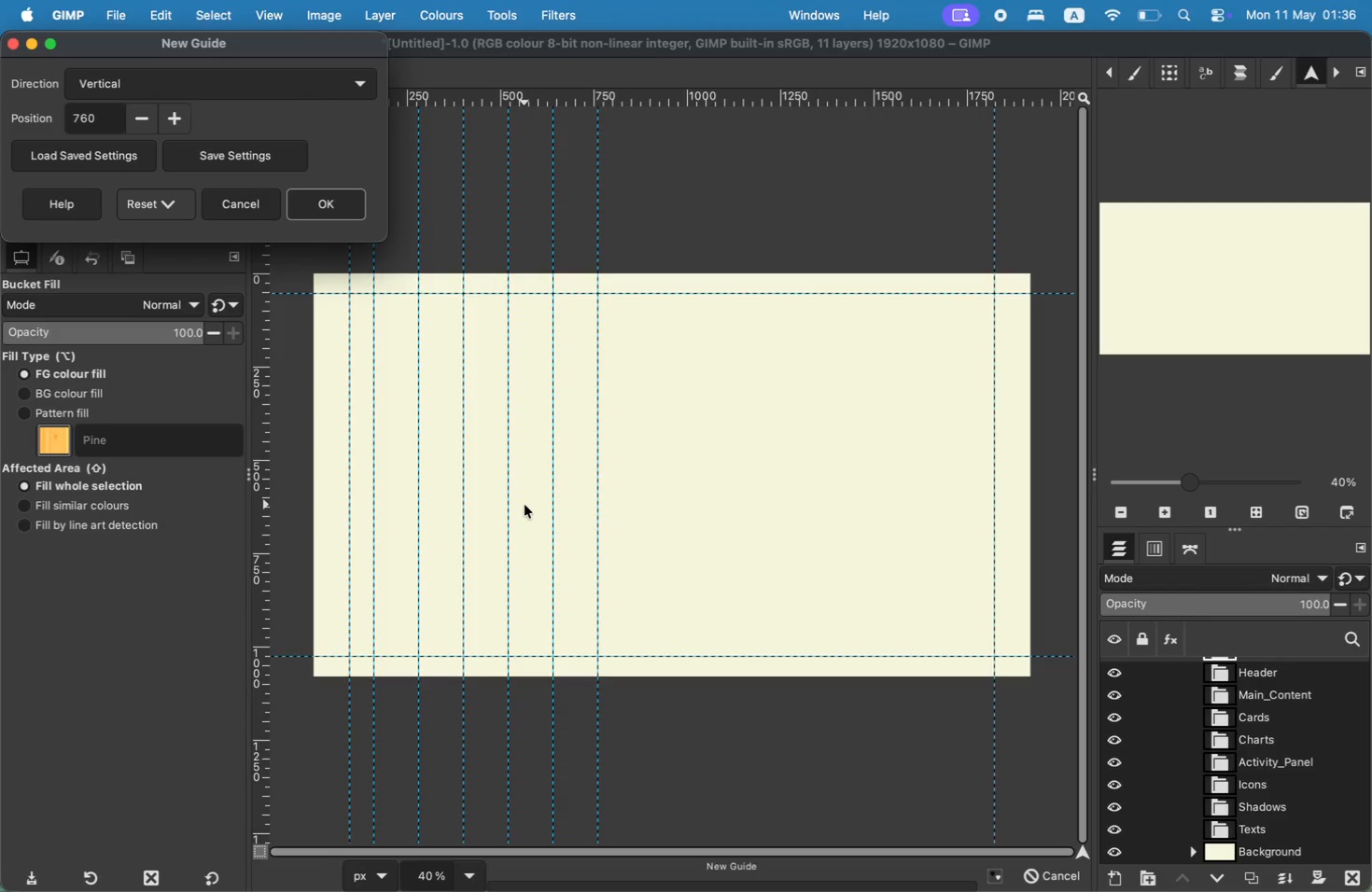 
left_click_drag(start_coordinate=[108, 115], to_coordinate=[23, 115])
 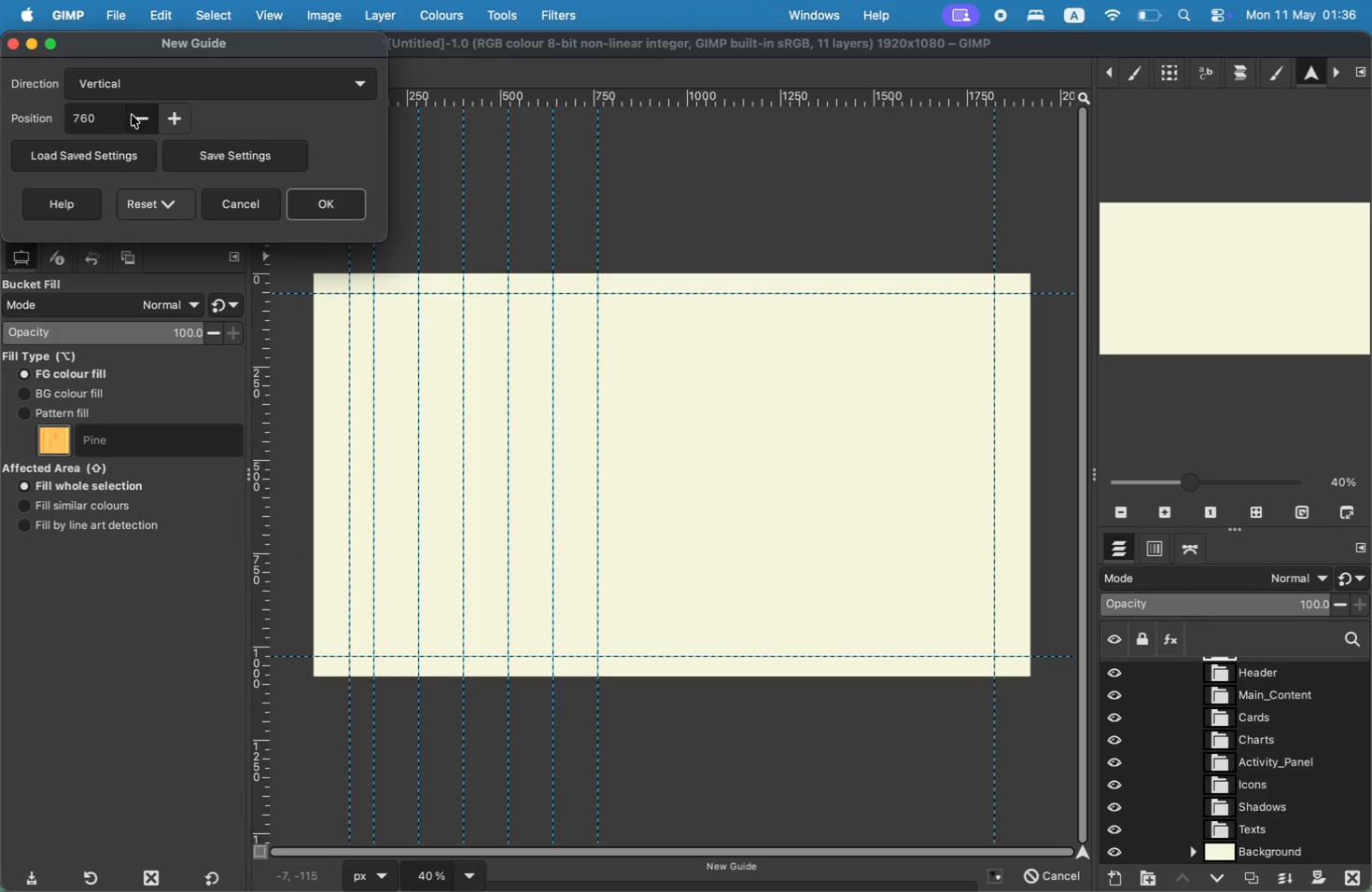 
type(880)
 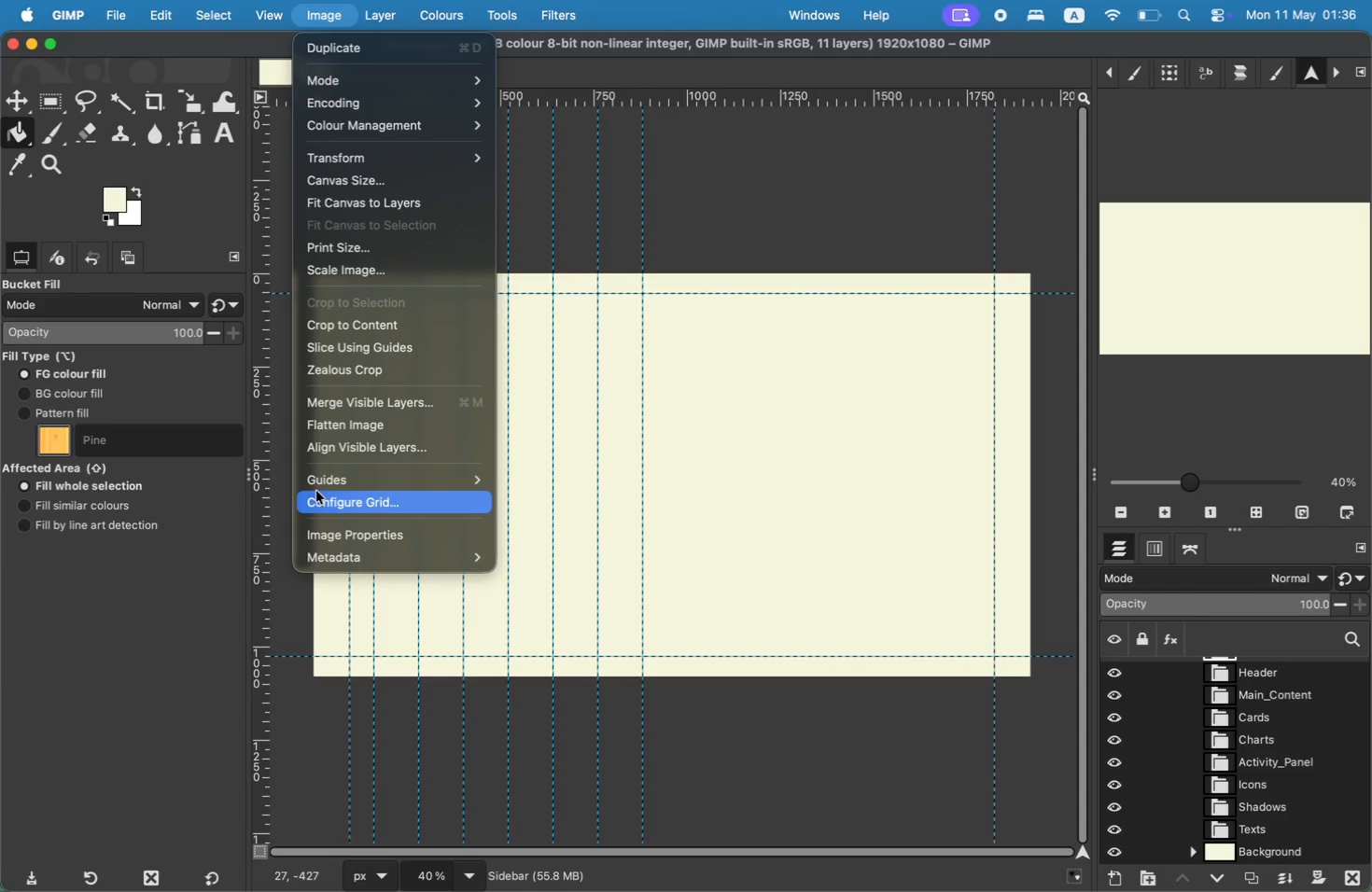 
left_click([530, 501])
 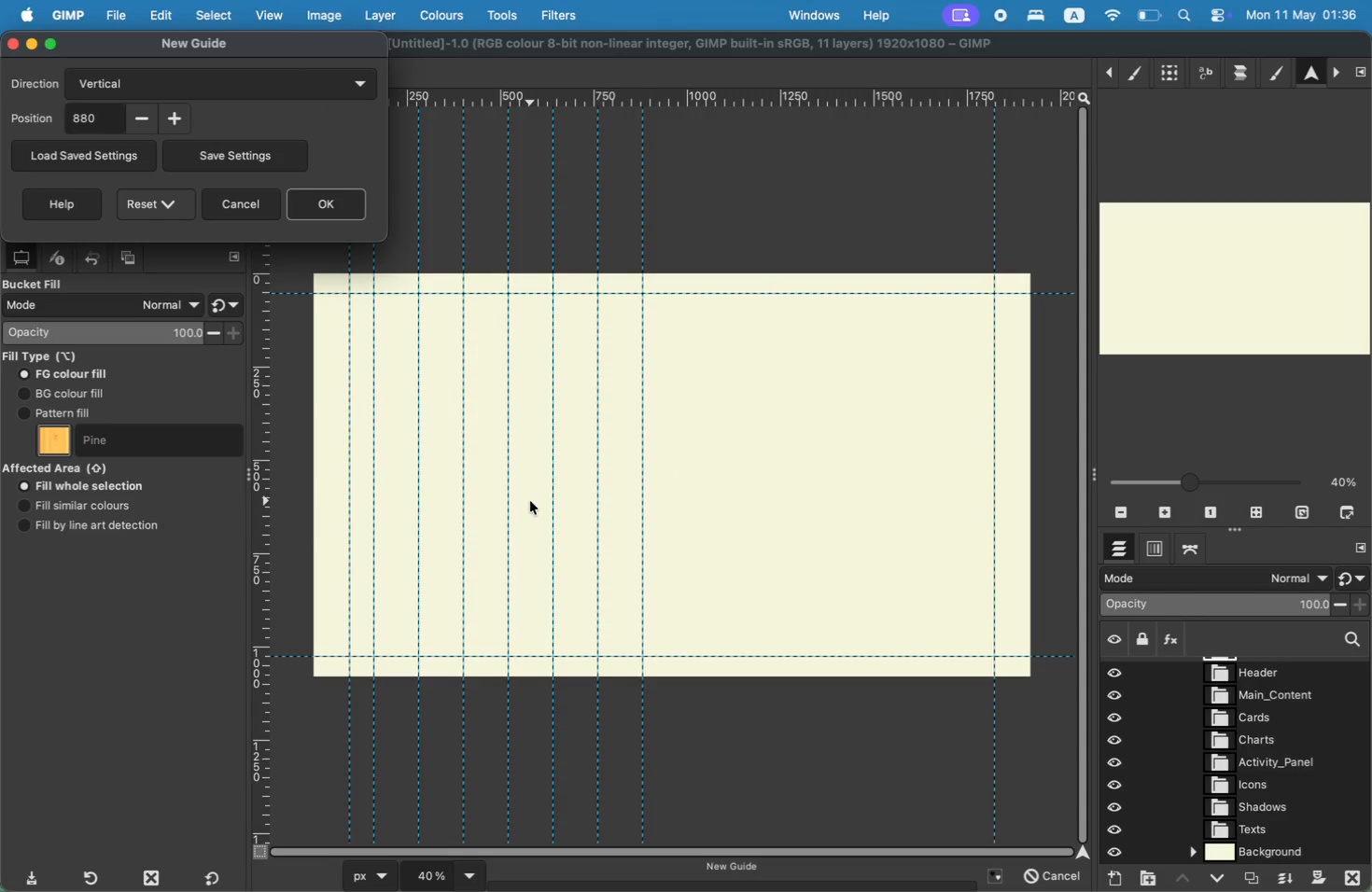 
mouse_move([163, 143])
 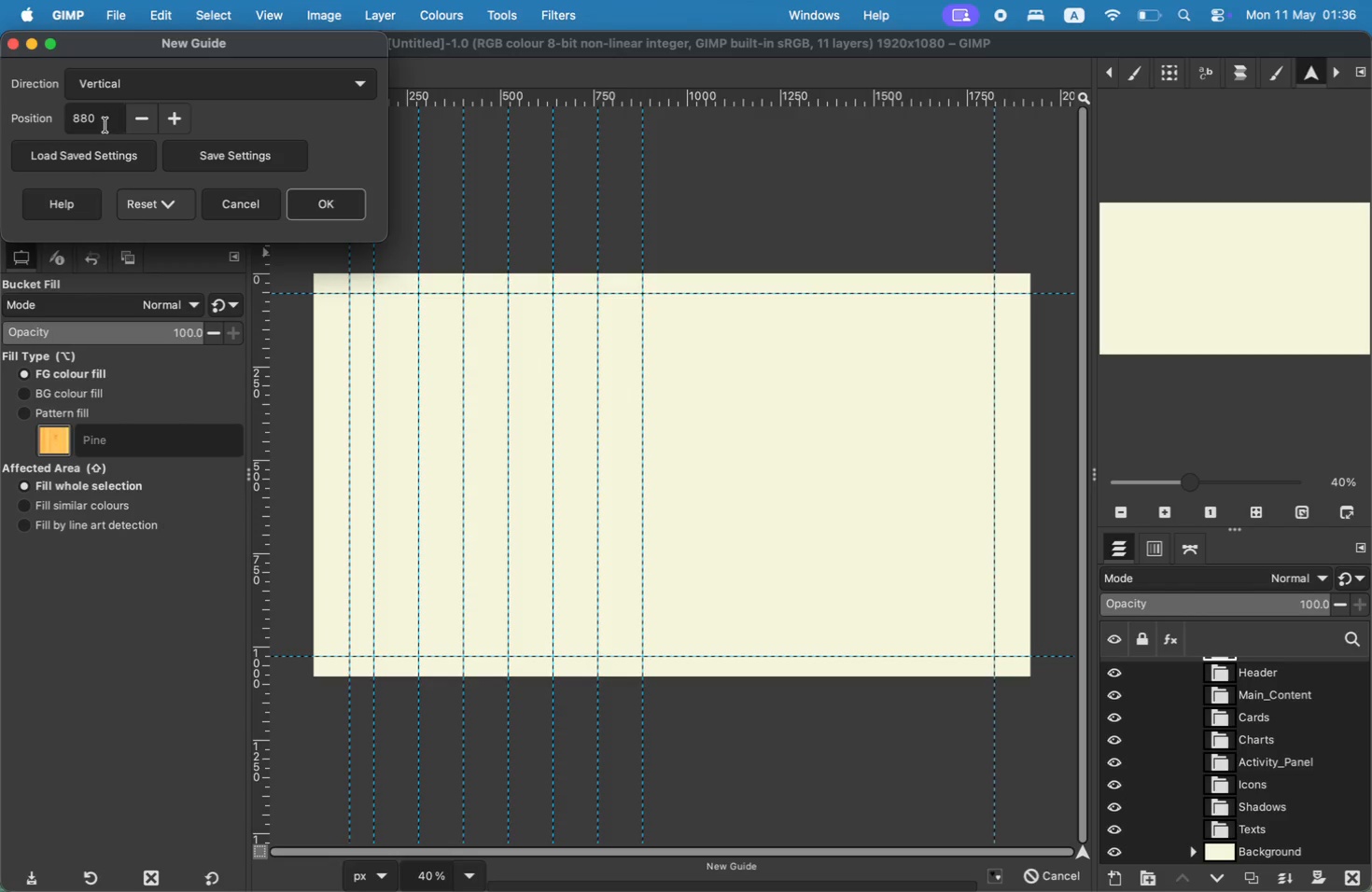 
left_click_drag(start_coordinate=[105, 124], to_coordinate=[5, 118])
 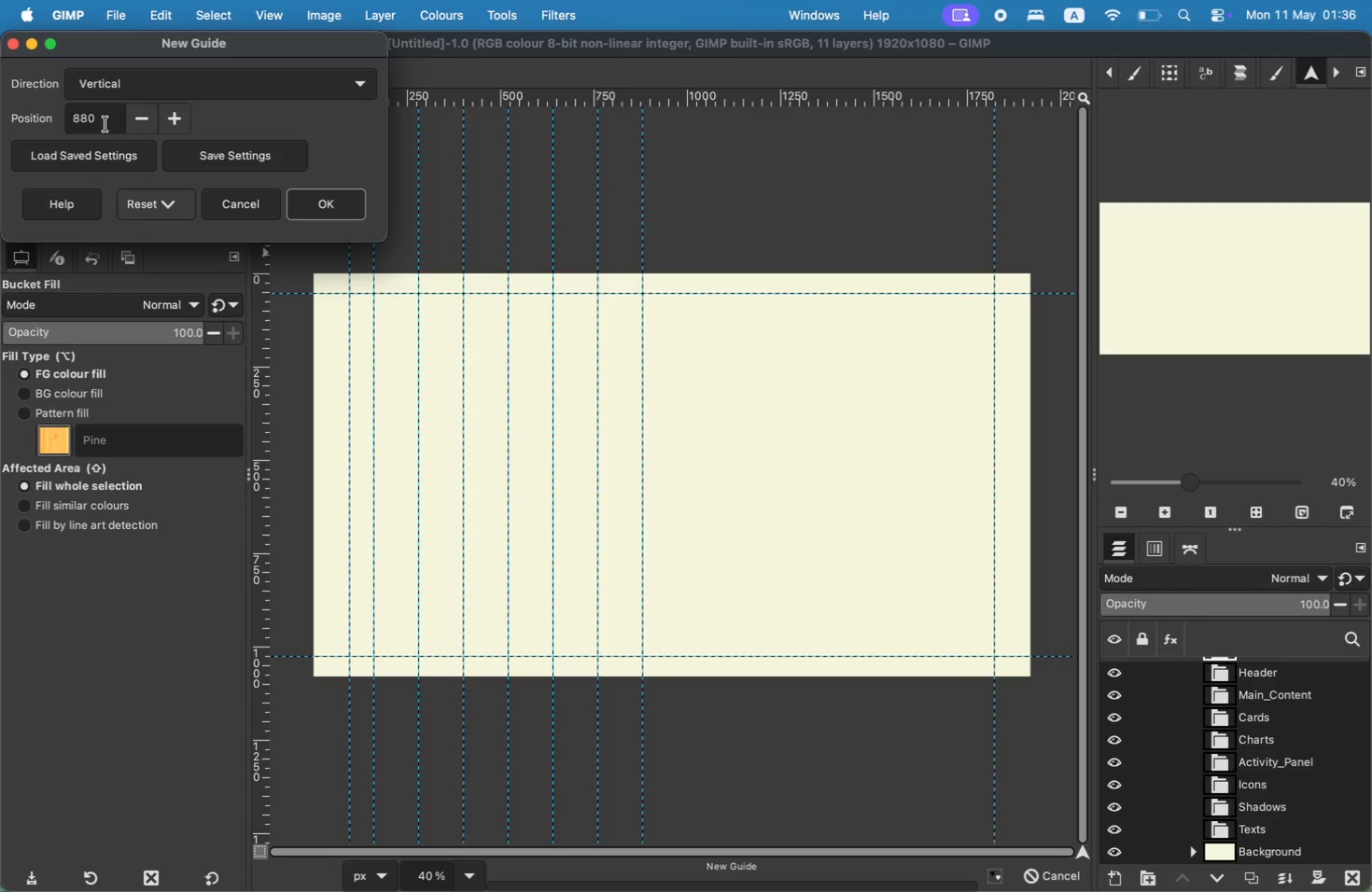 
type(19)
key(Backspace)
type(000)
 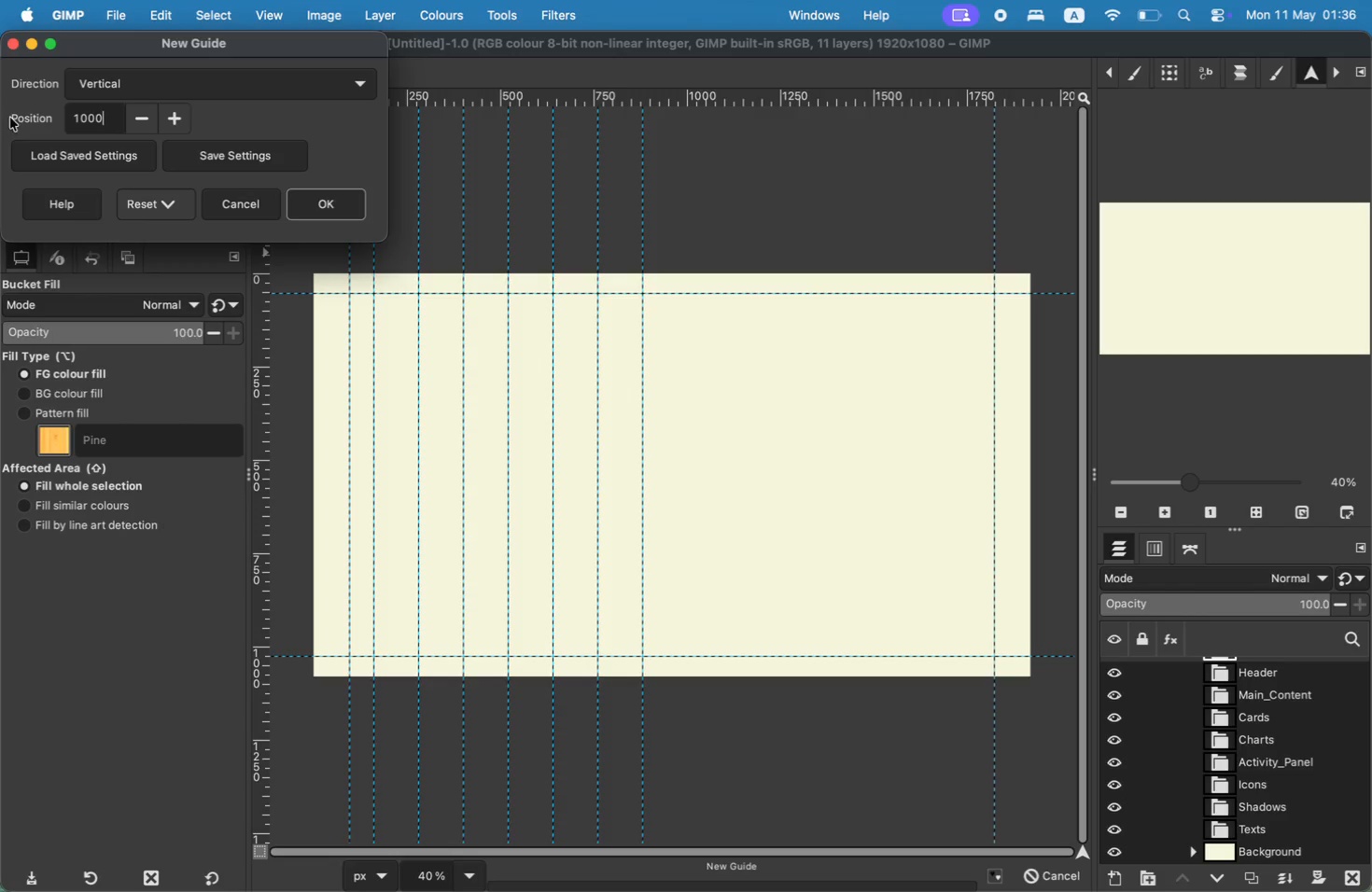 
left_click([329, 197])
 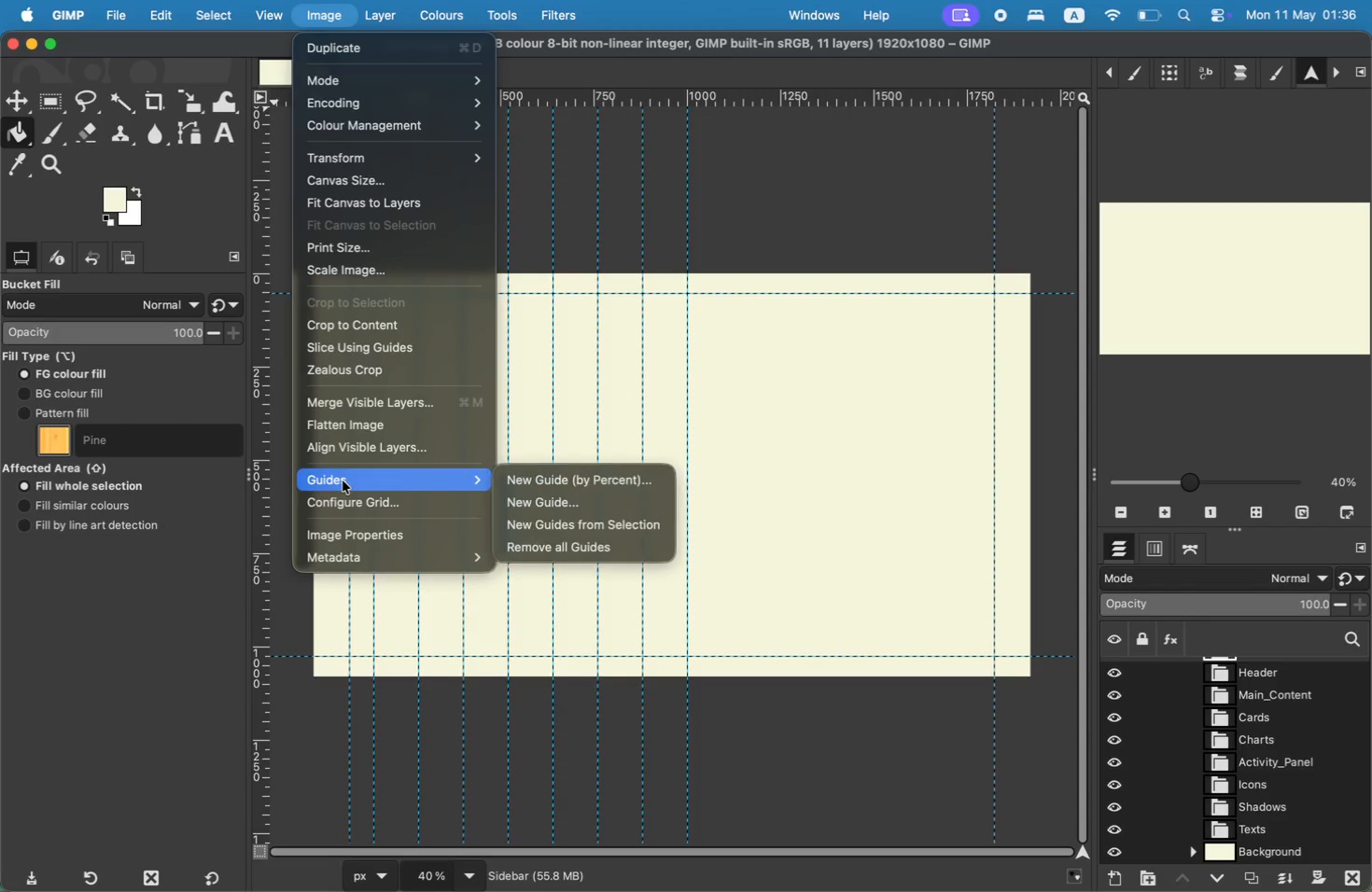 
left_click([514, 502])
 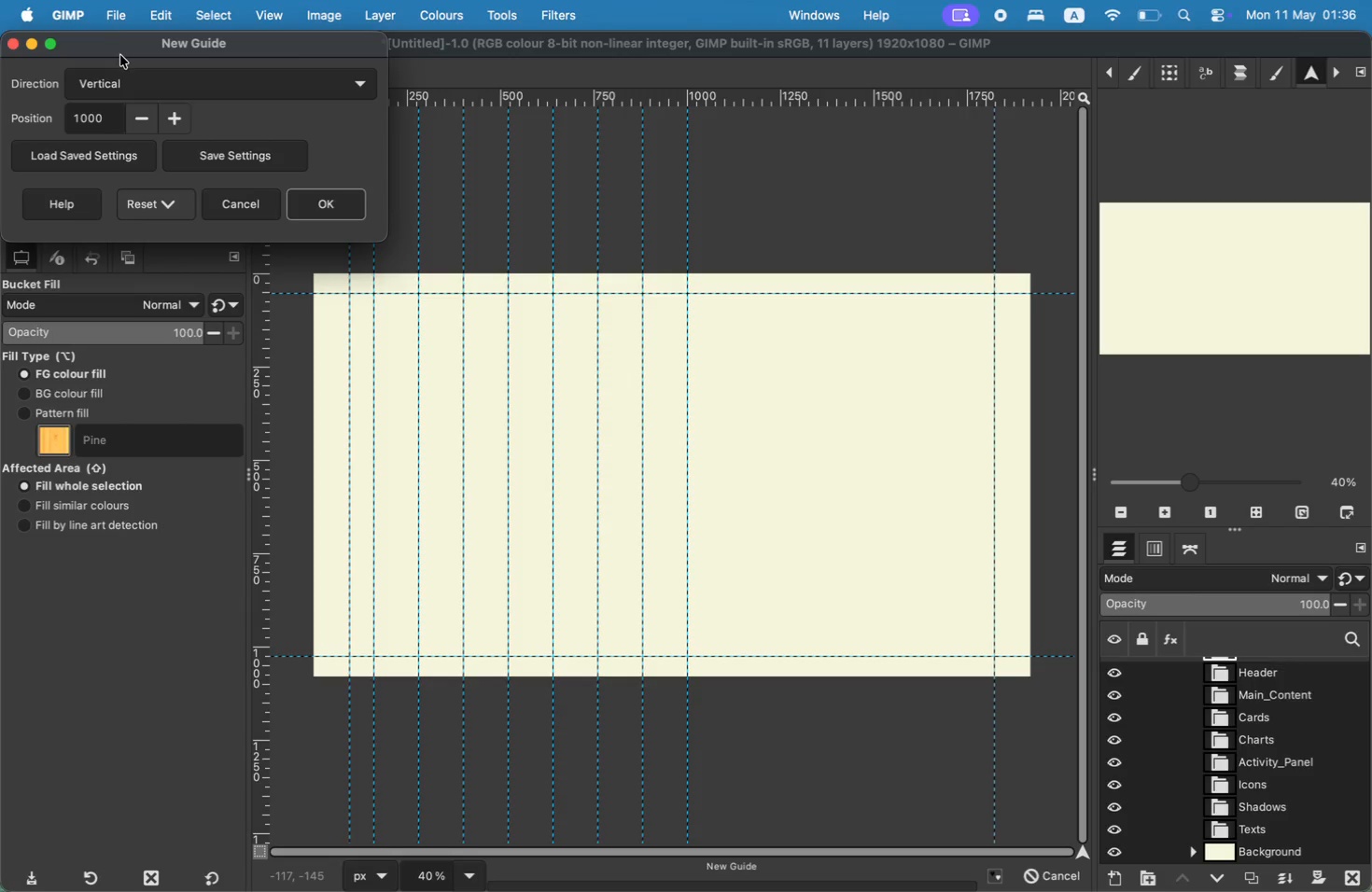 
type(1120)
 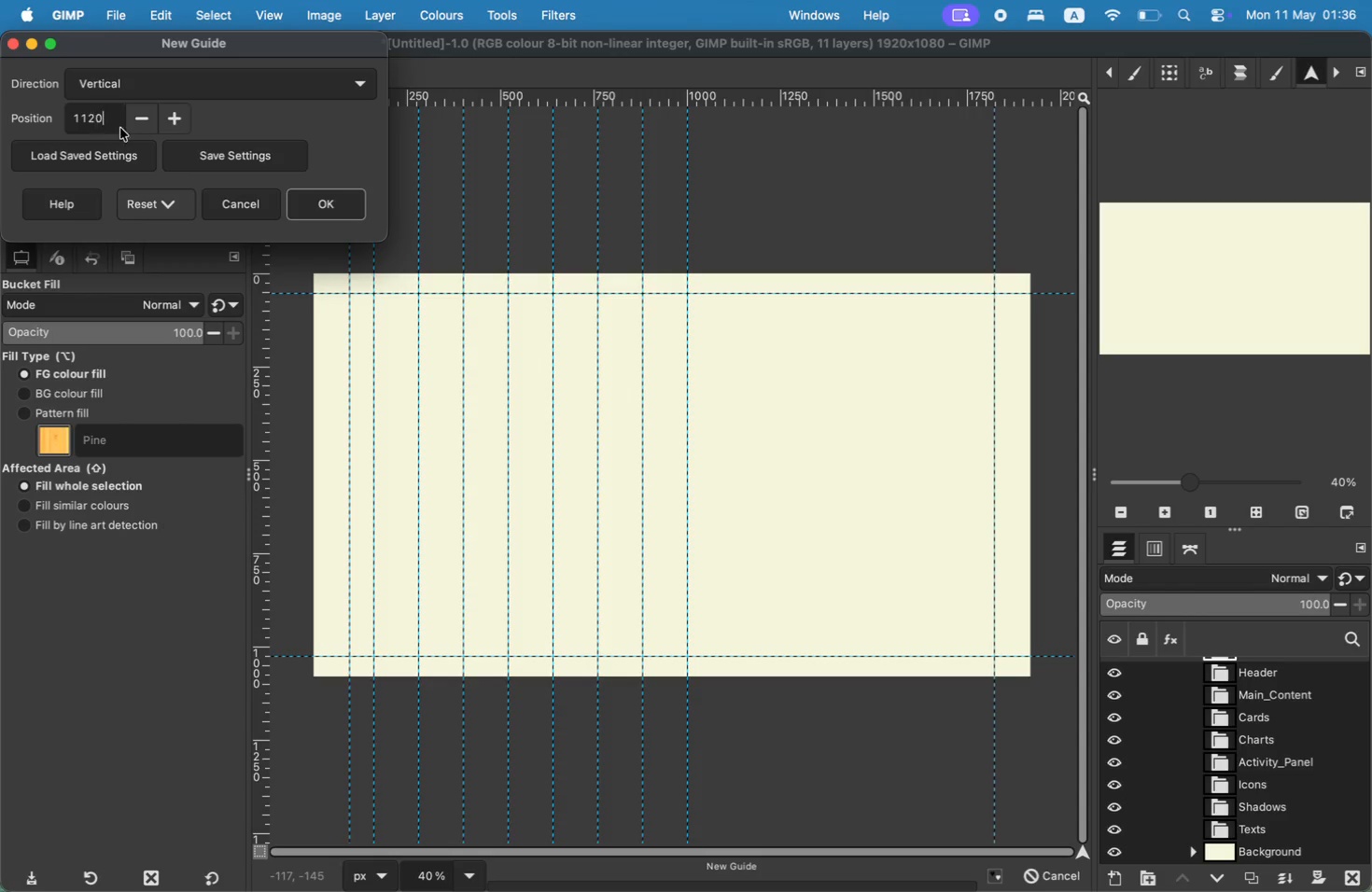 
left_click([312, 206])
 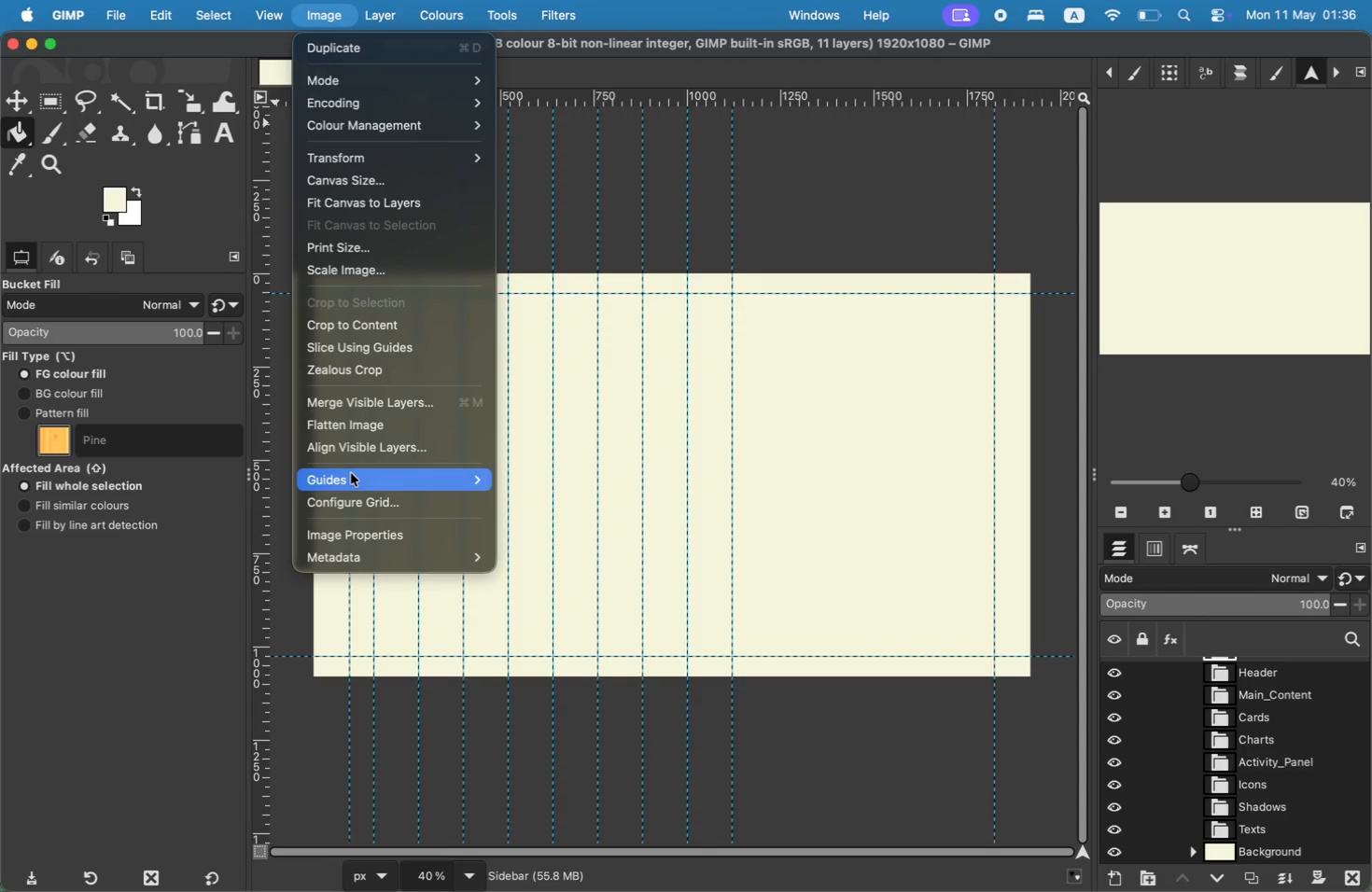 
left_click([517, 501])
 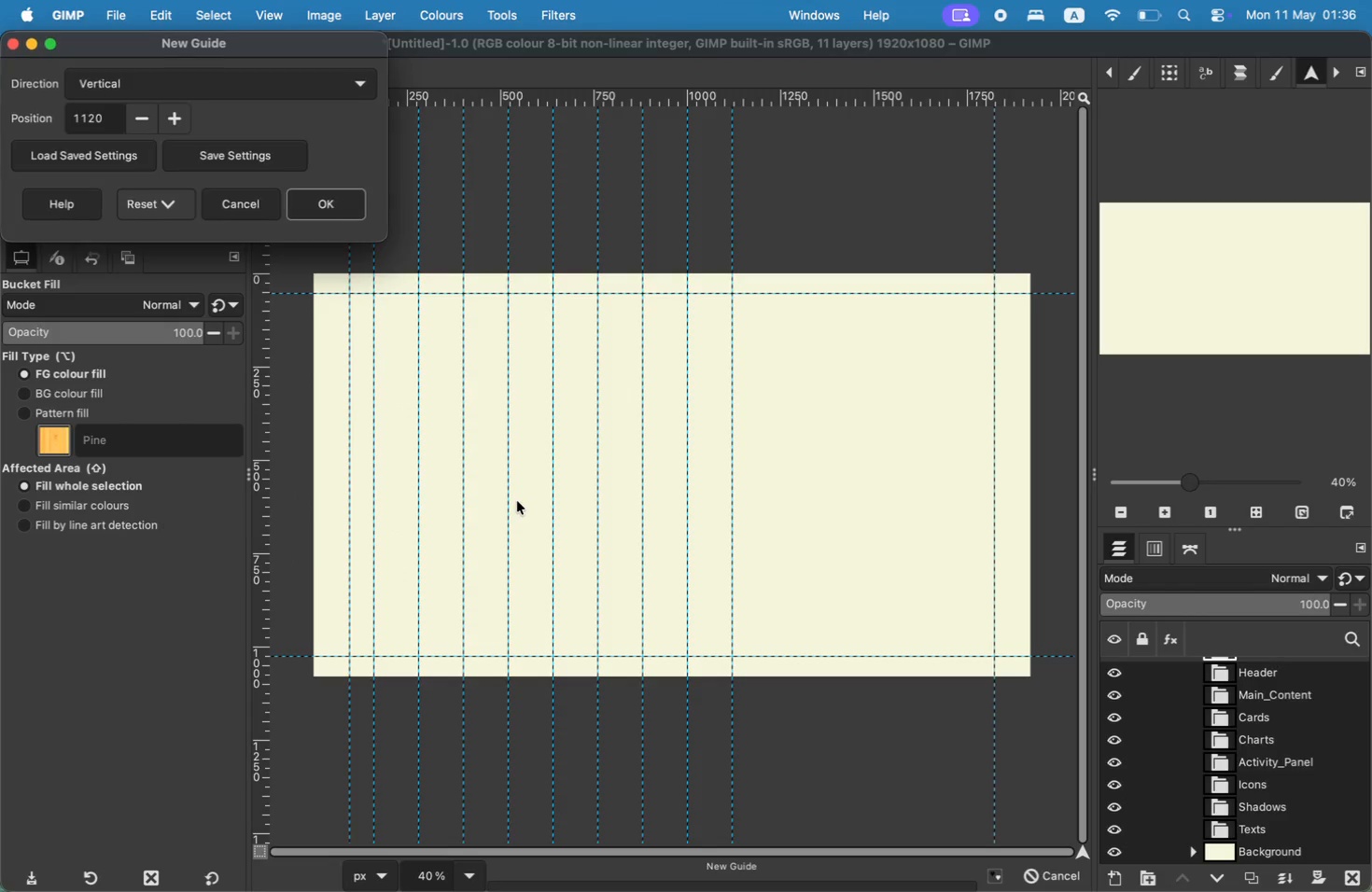 
left_click_drag(start_coordinate=[114, 118], to_coordinate=[4, 116])
 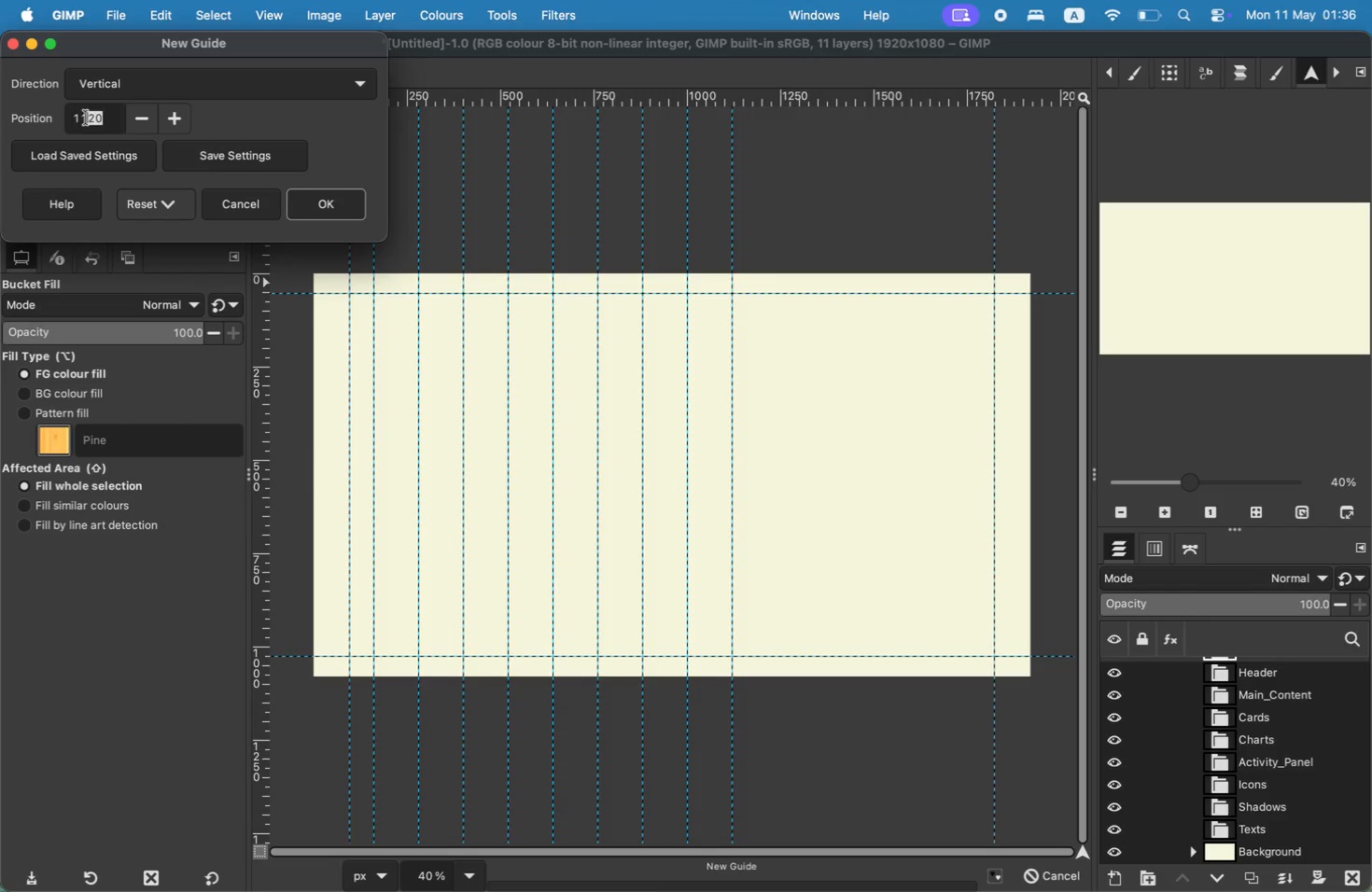 
type(1240)
 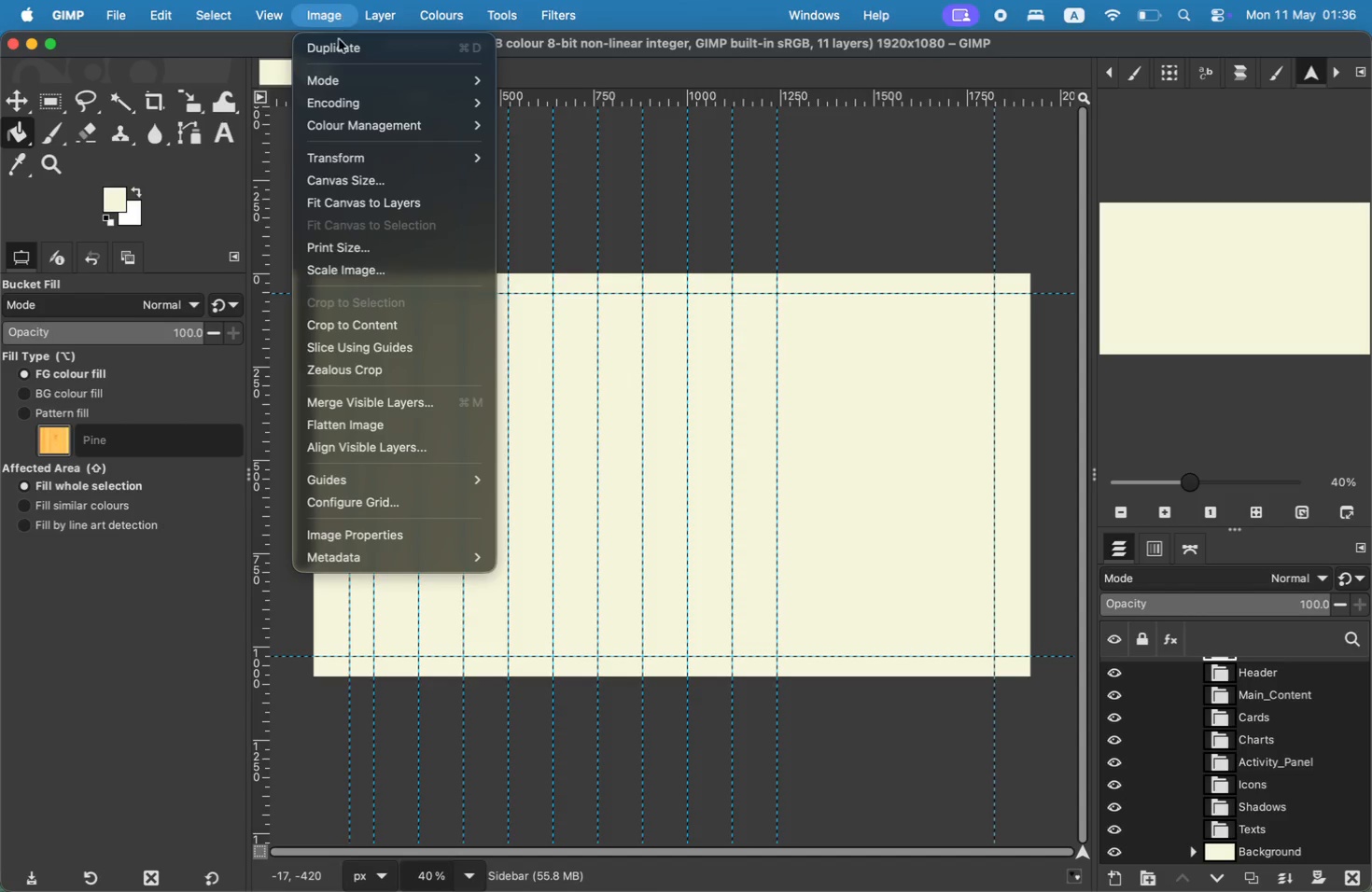 
left_click([505, 498])
 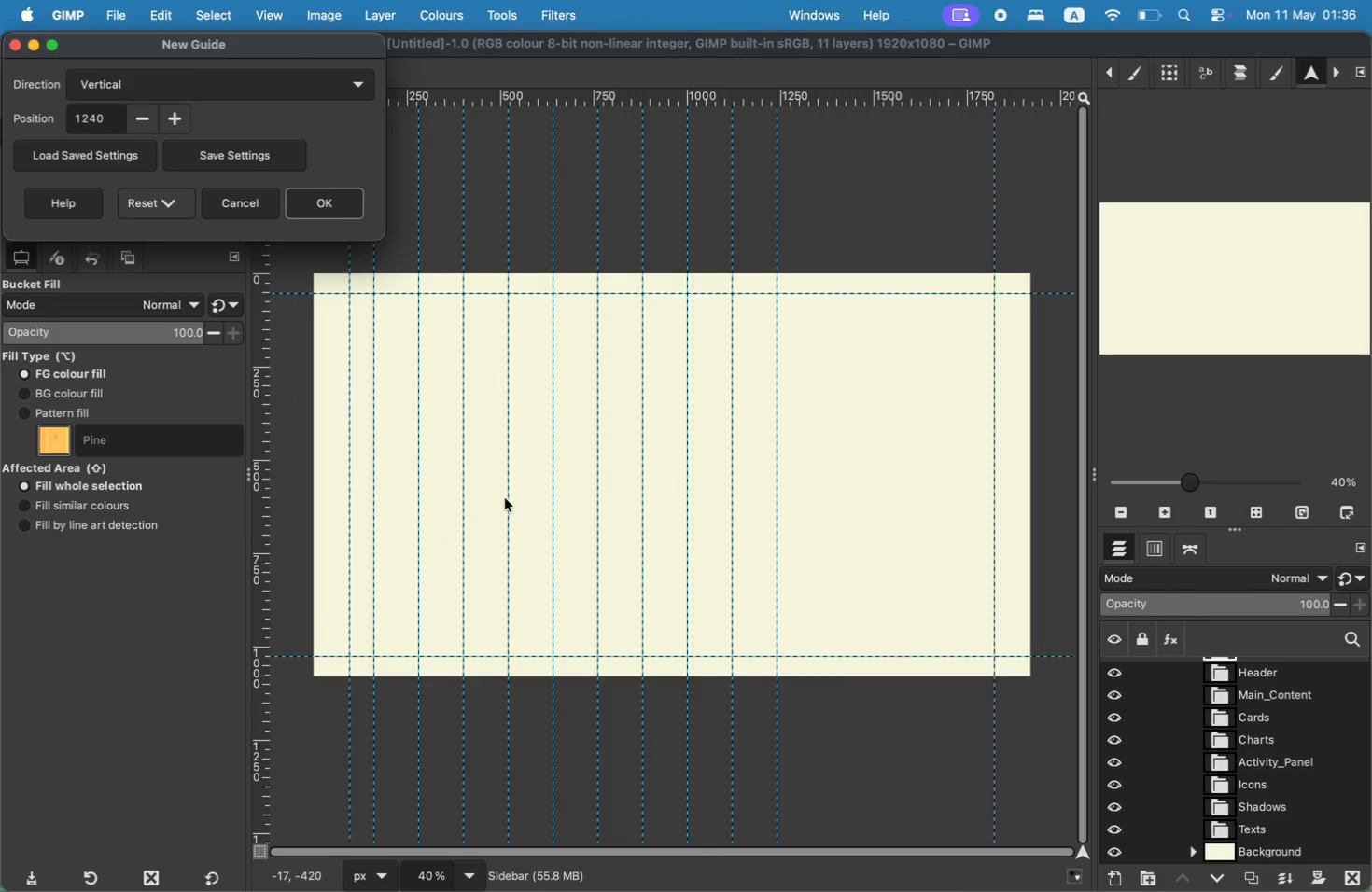 
left_click_drag(start_coordinate=[112, 113], to_coordinate=[0, 105])
 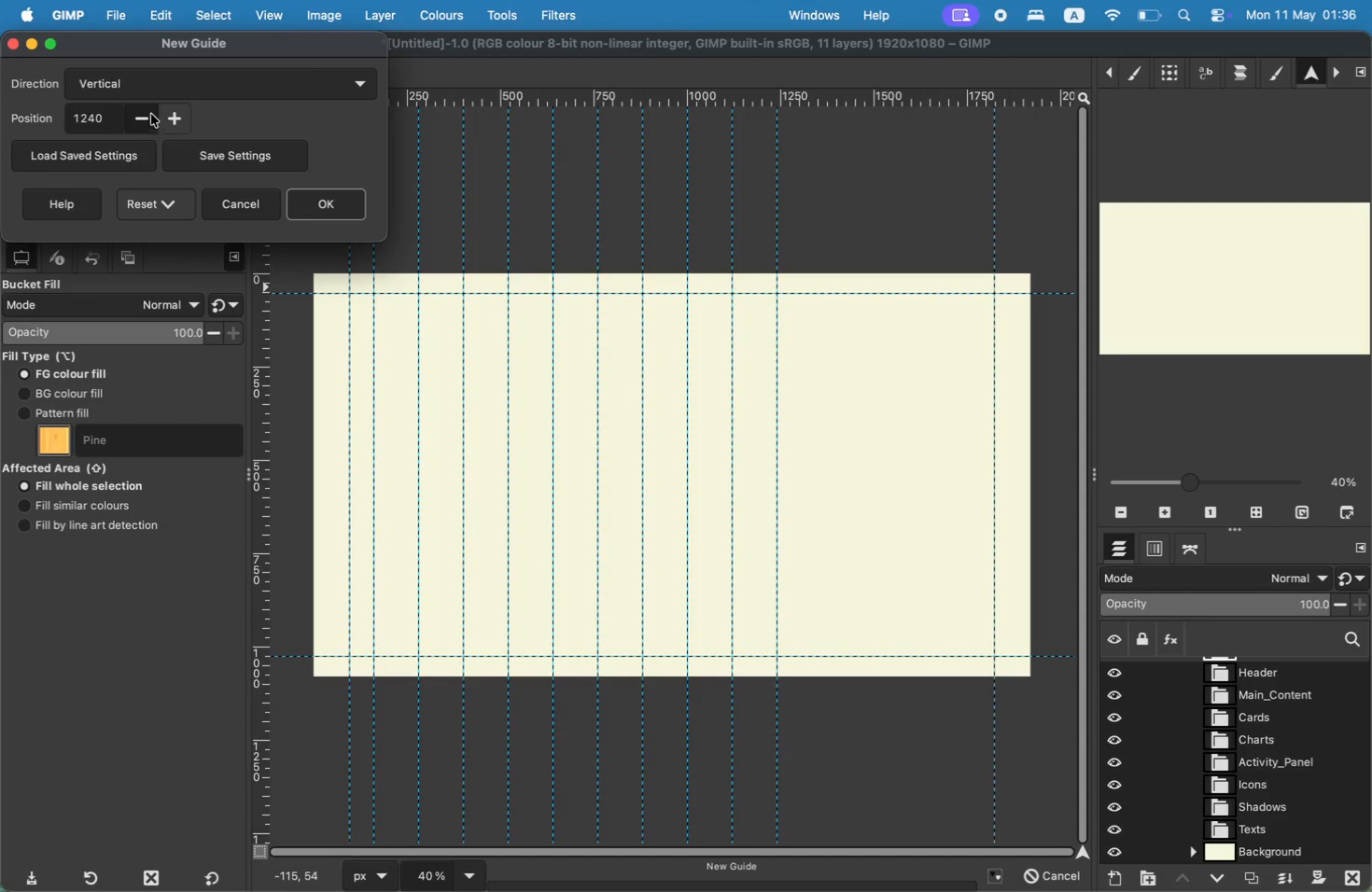 
type(1360)
 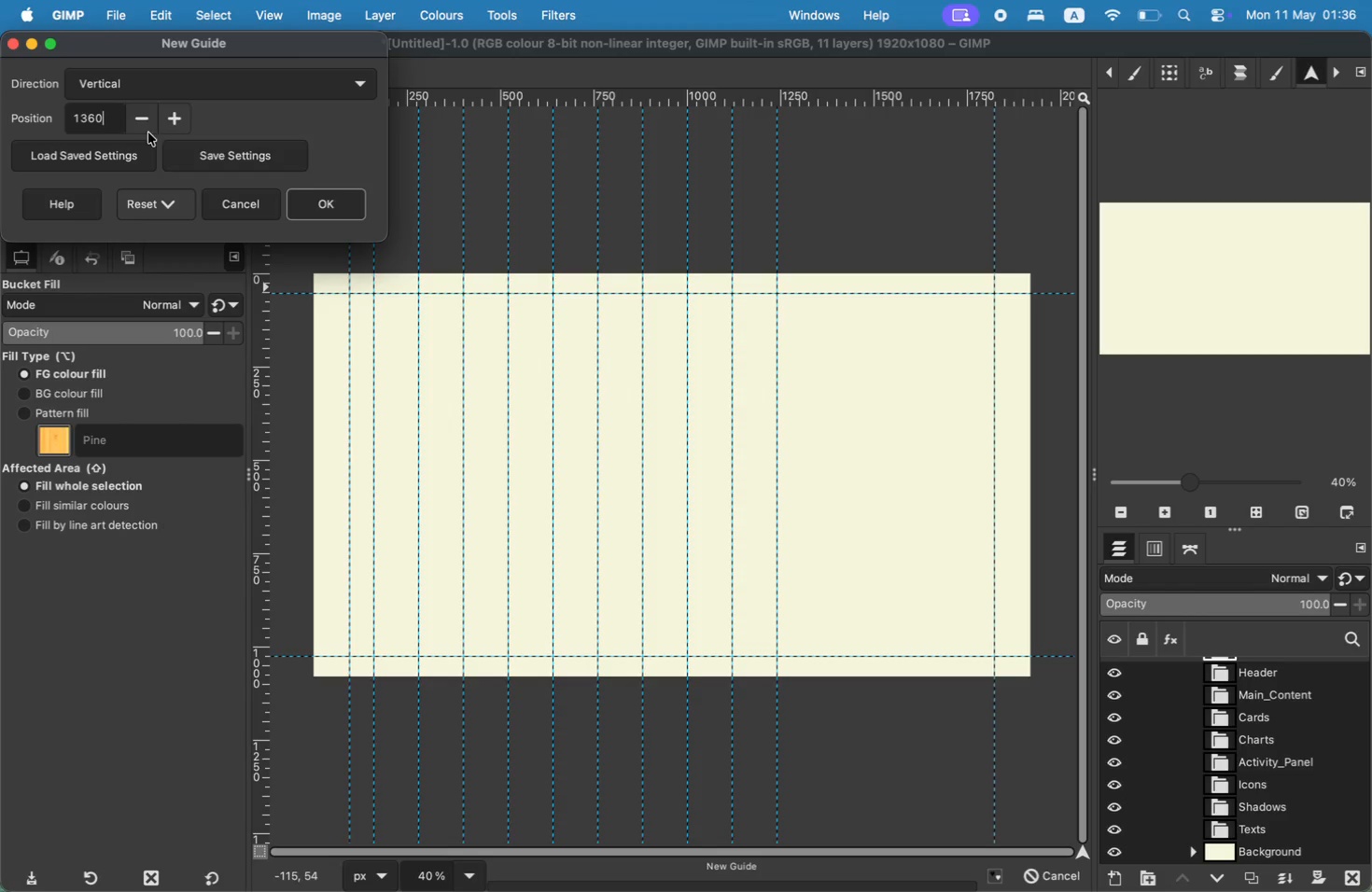 
left_click([315, 195])
 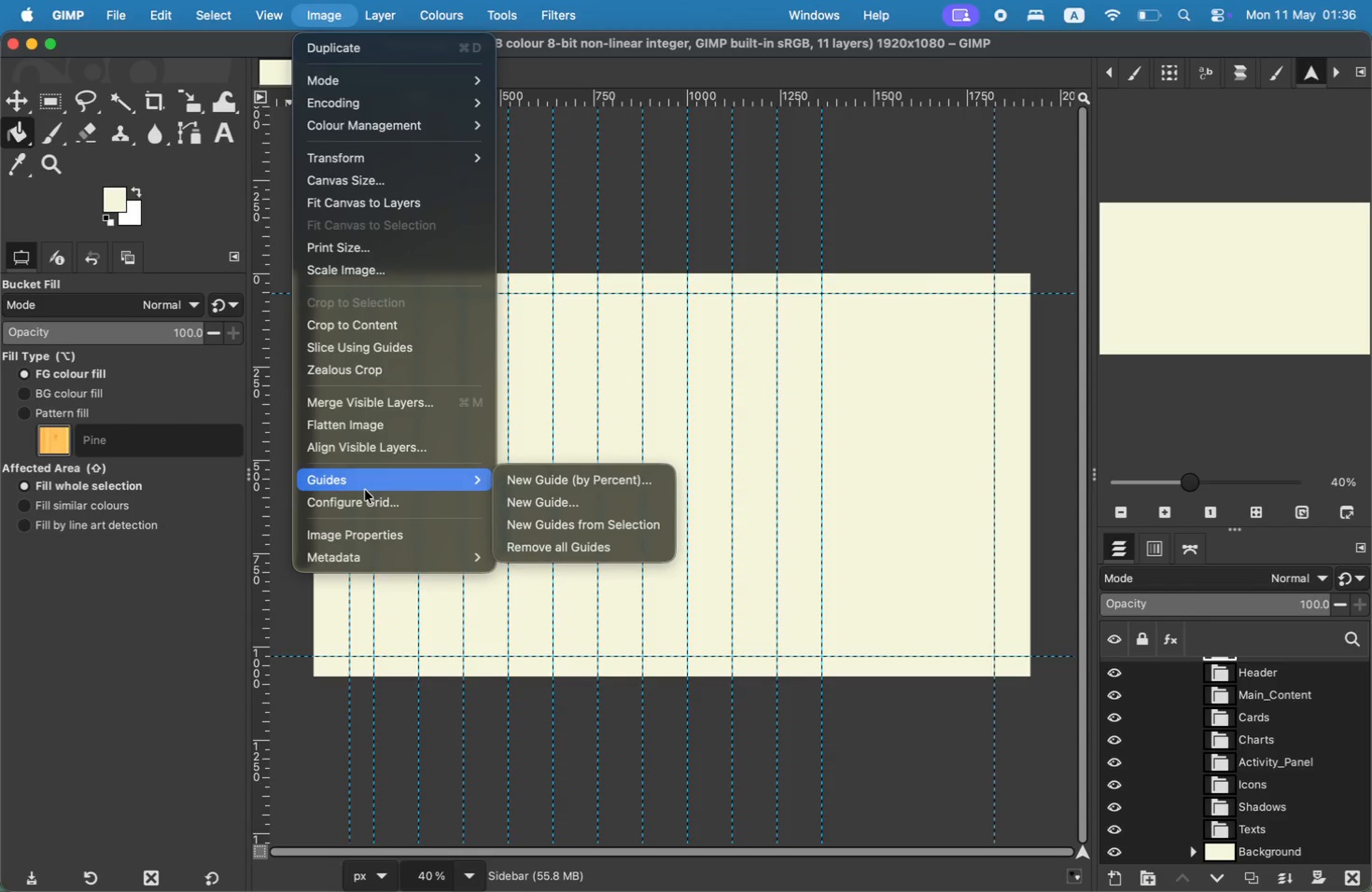 
left_click([521, 511])
 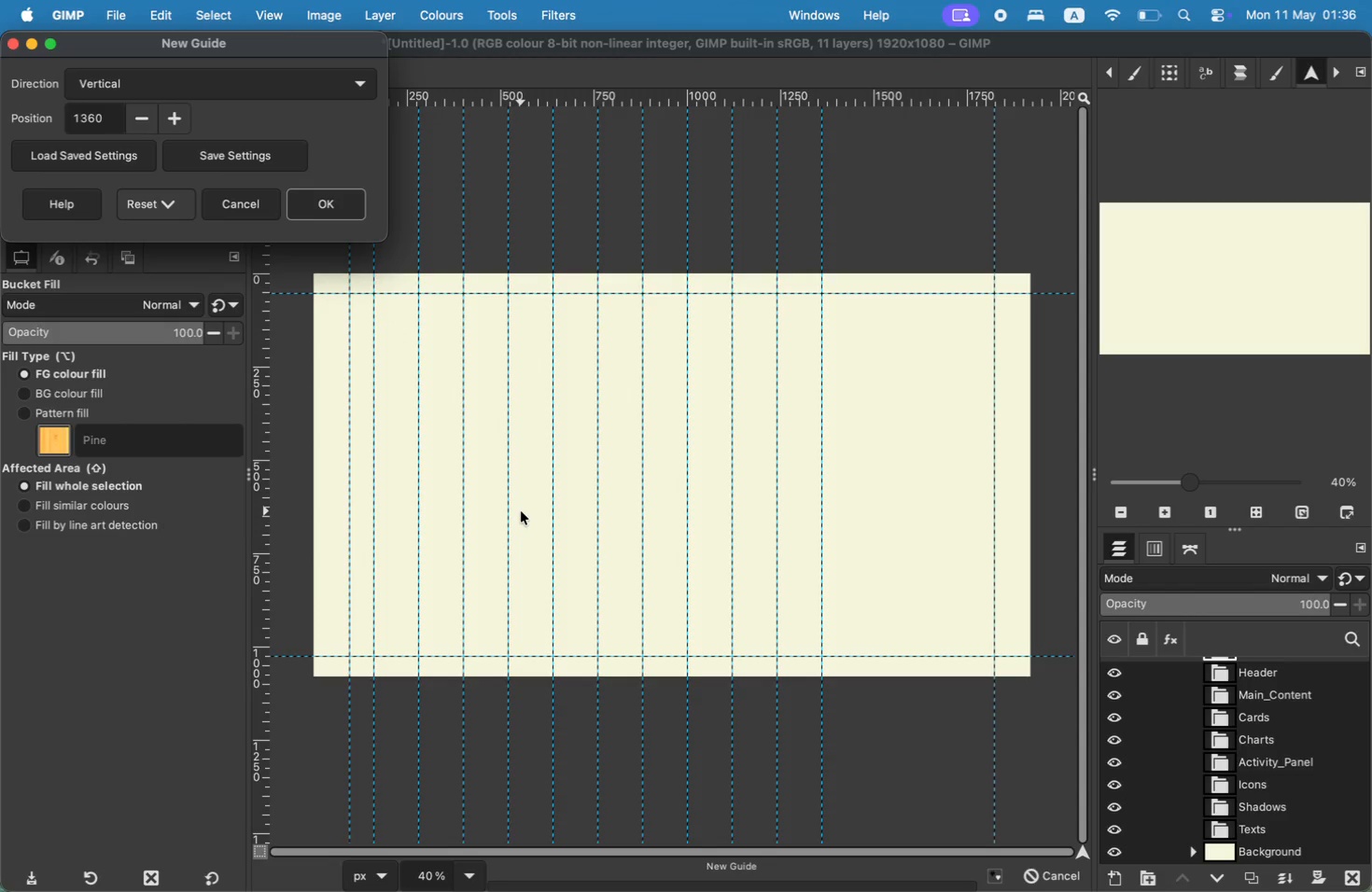 
left_click_drag(start_coordinate=[107, 108], to_coordinate=[35, 111])
 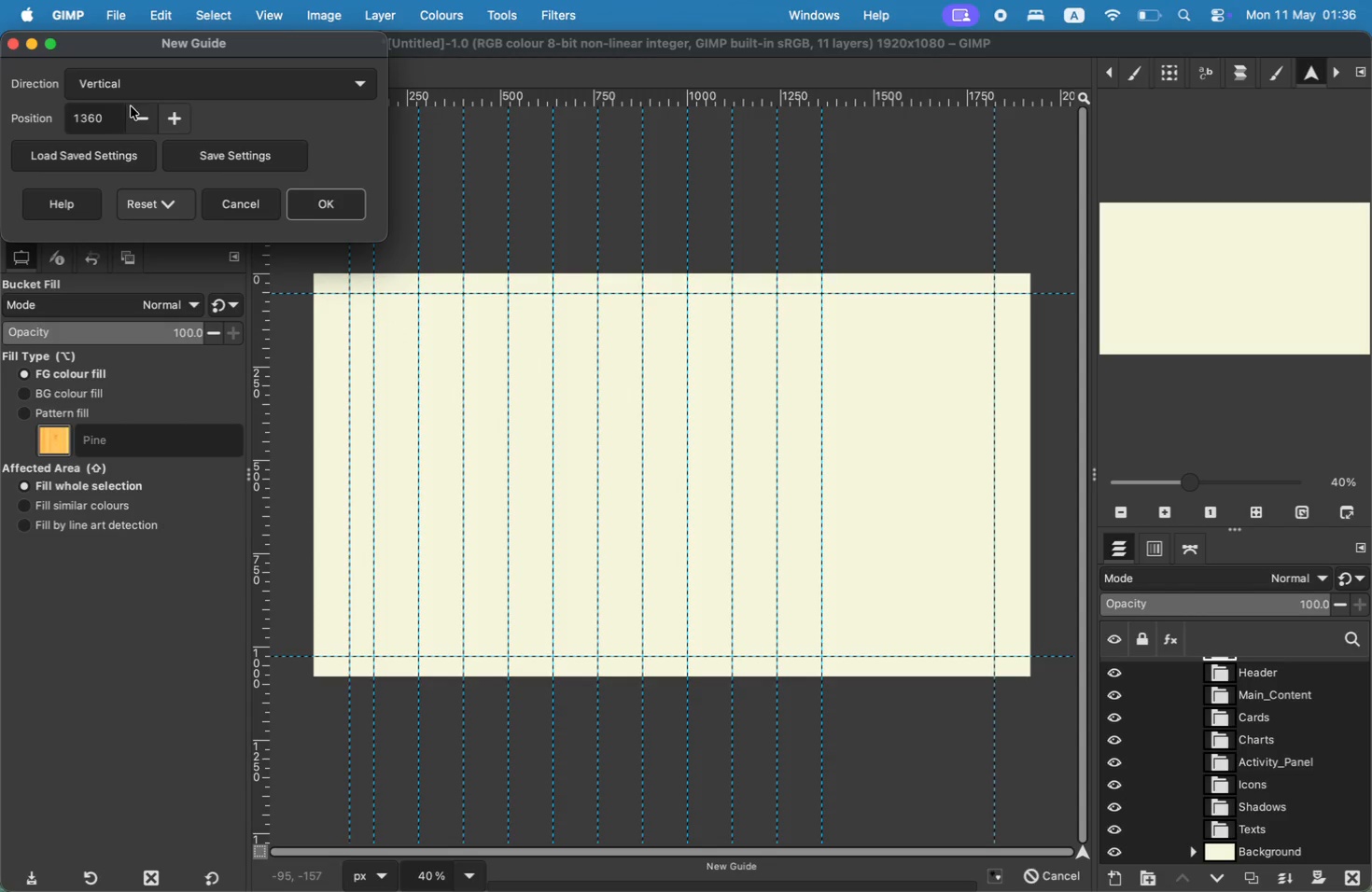 
type(1480)
 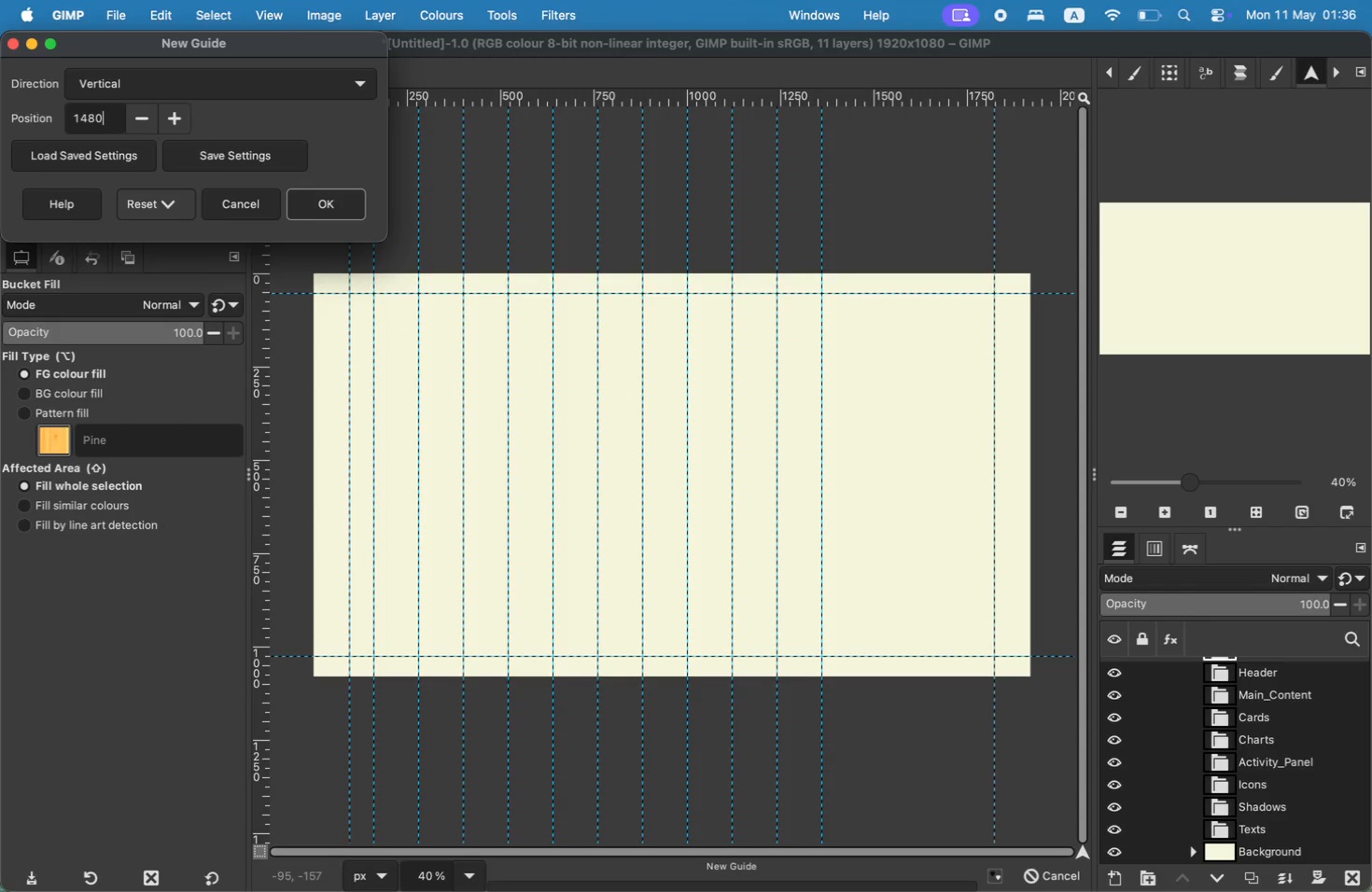 
left_click([329, 193])
 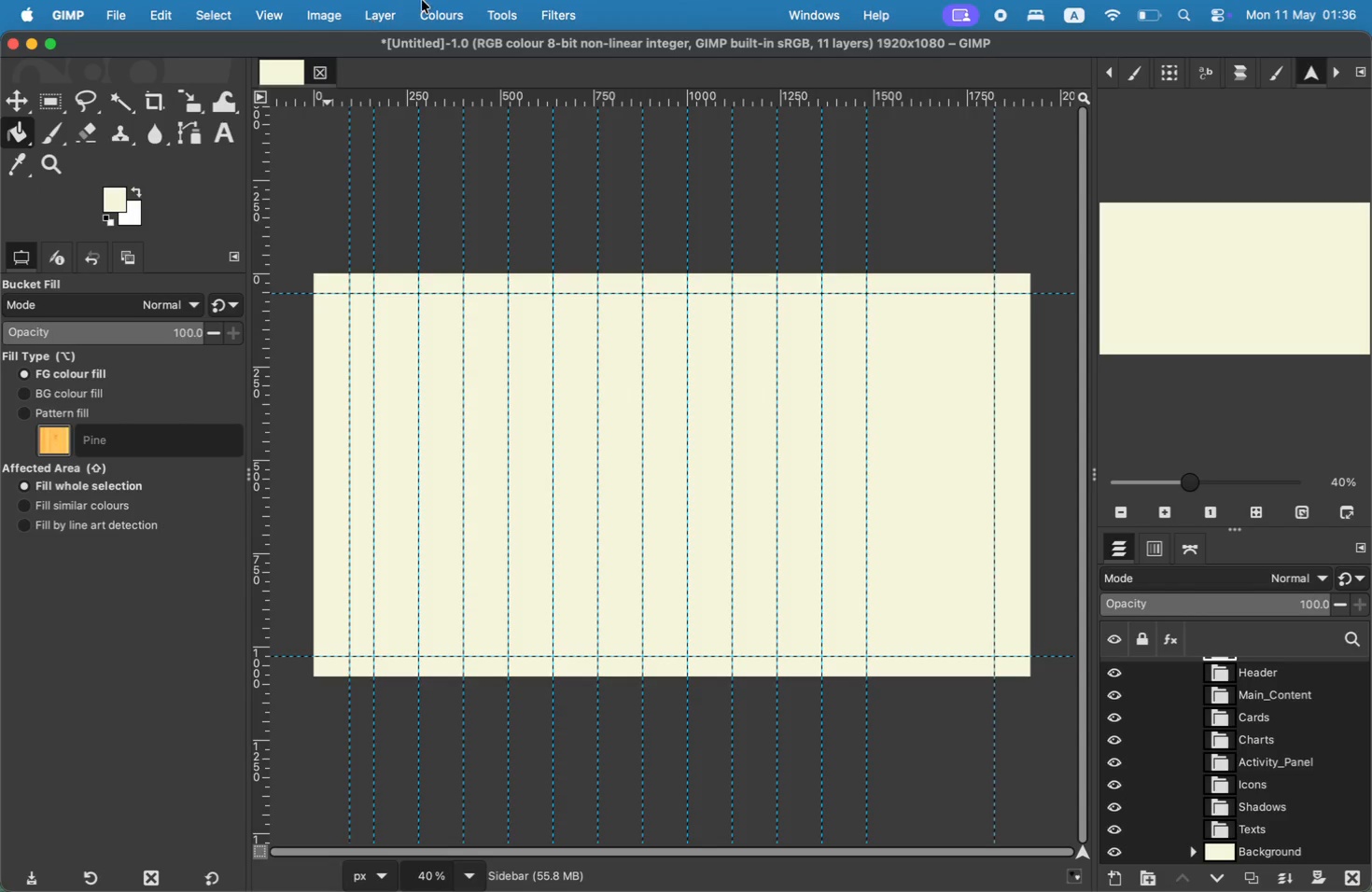 
left_click([359, 2])
 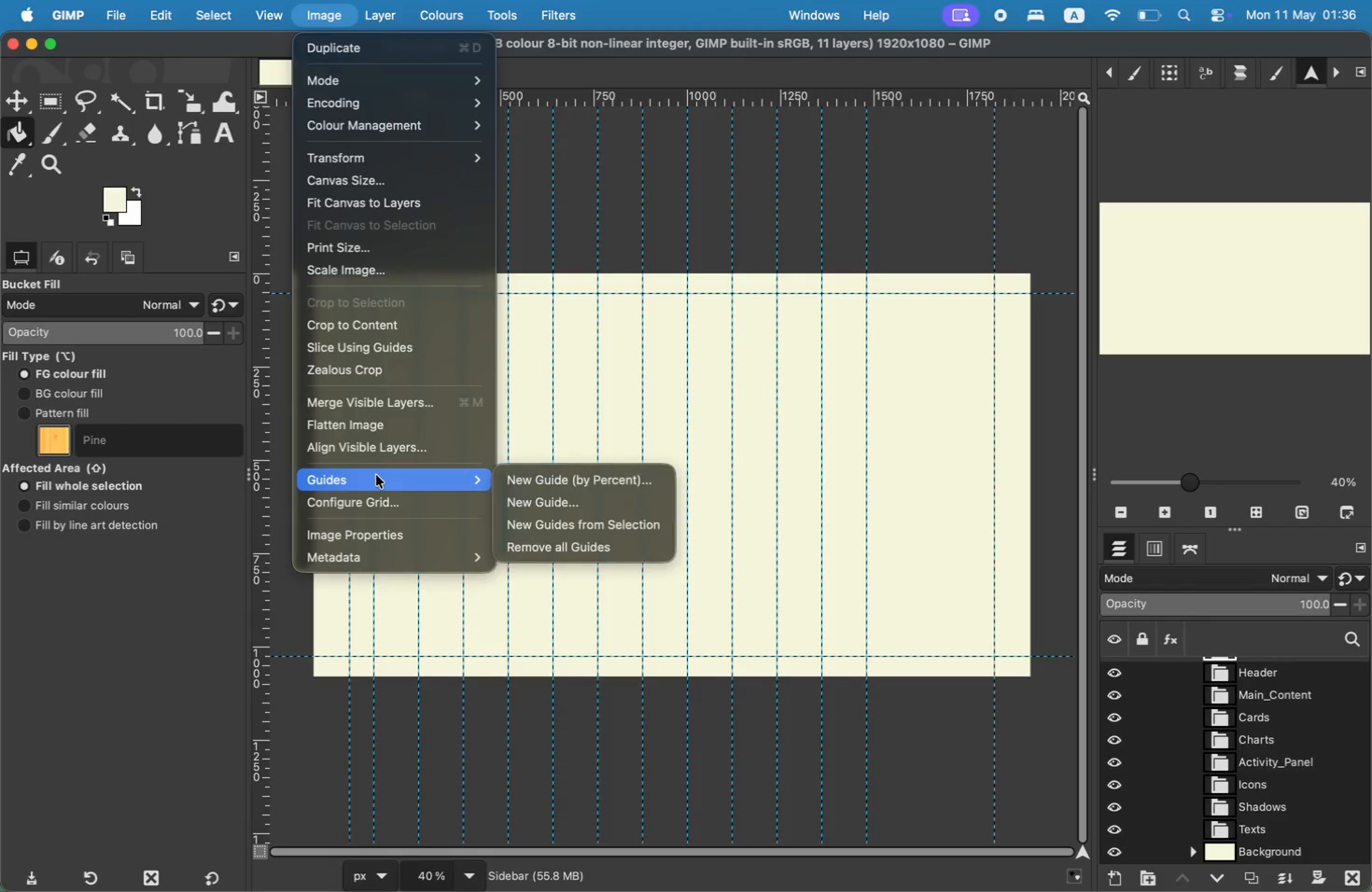 
left_click([548, 496])
 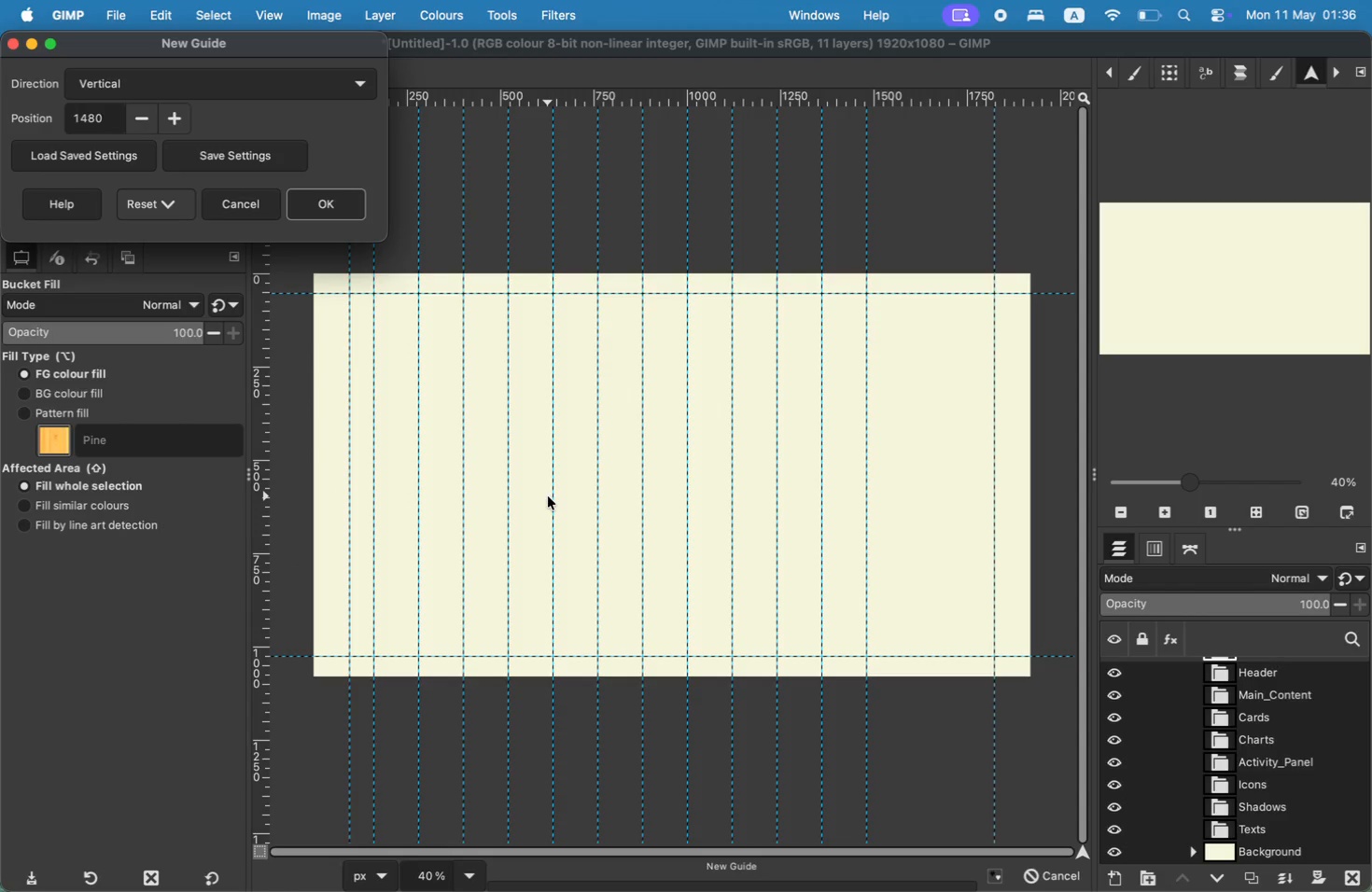 
double_click([104, 120])
 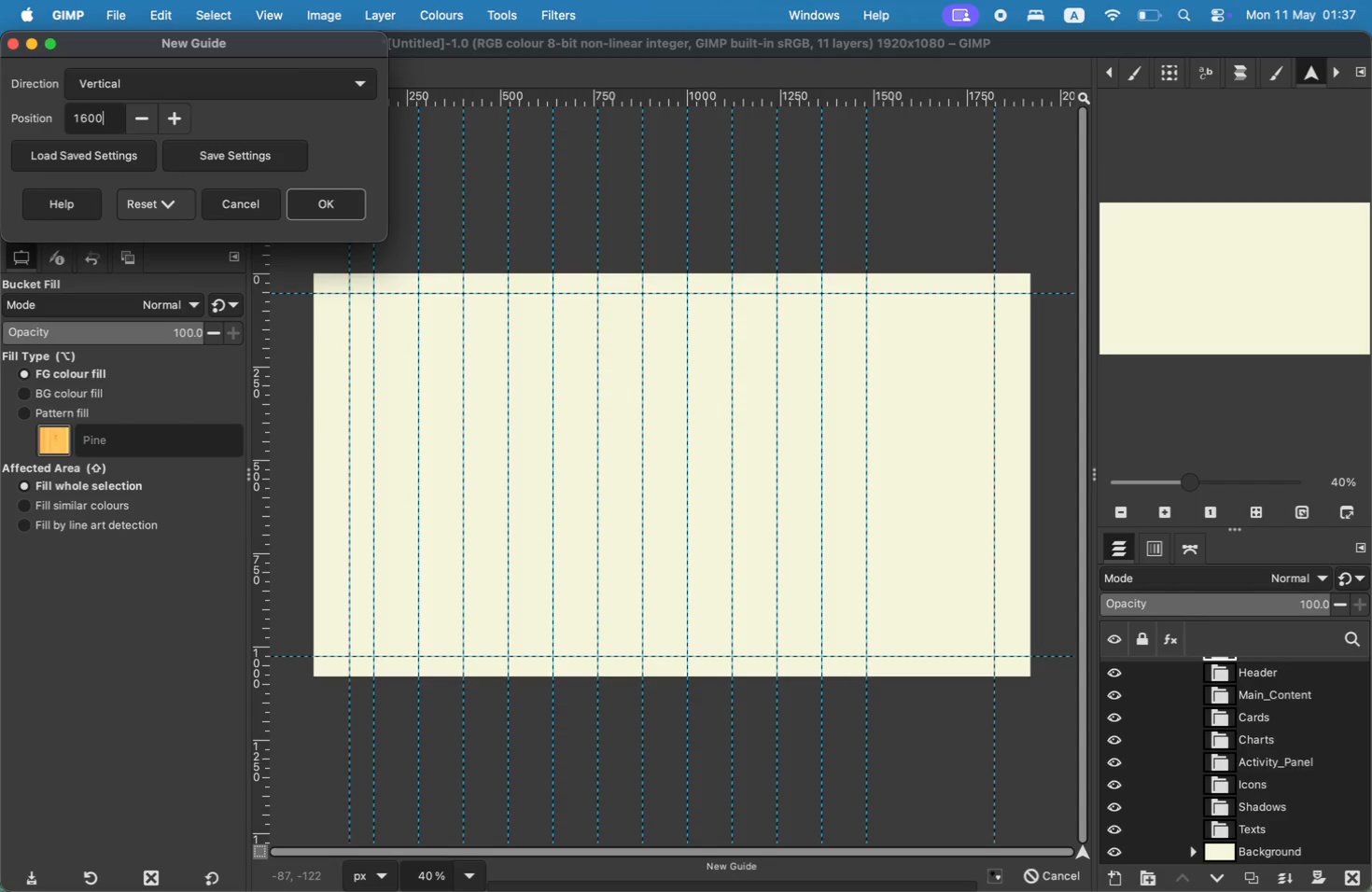 
type(1600)
 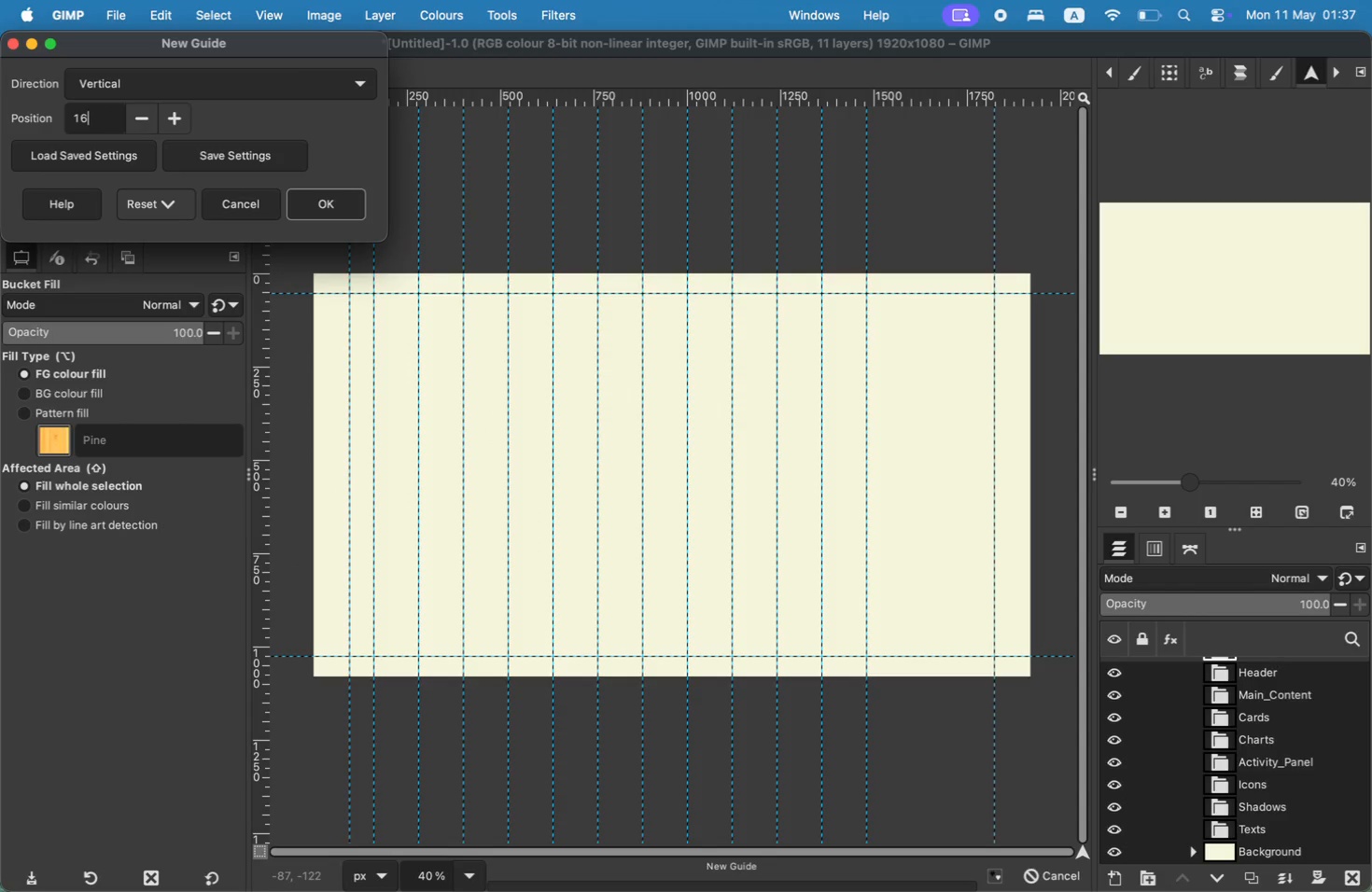 
left_click([287, 205])
 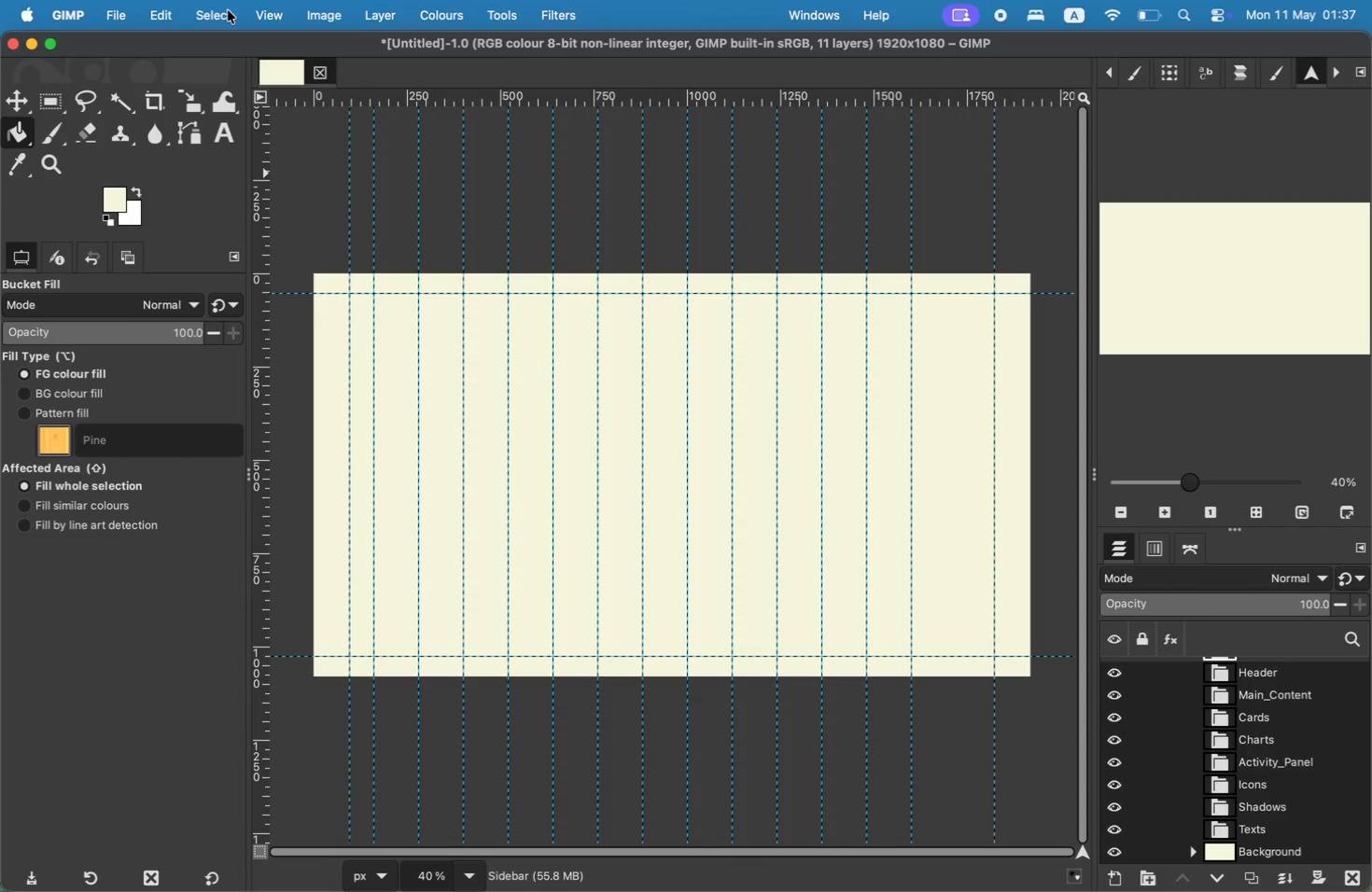 
left_click([343, 12])
 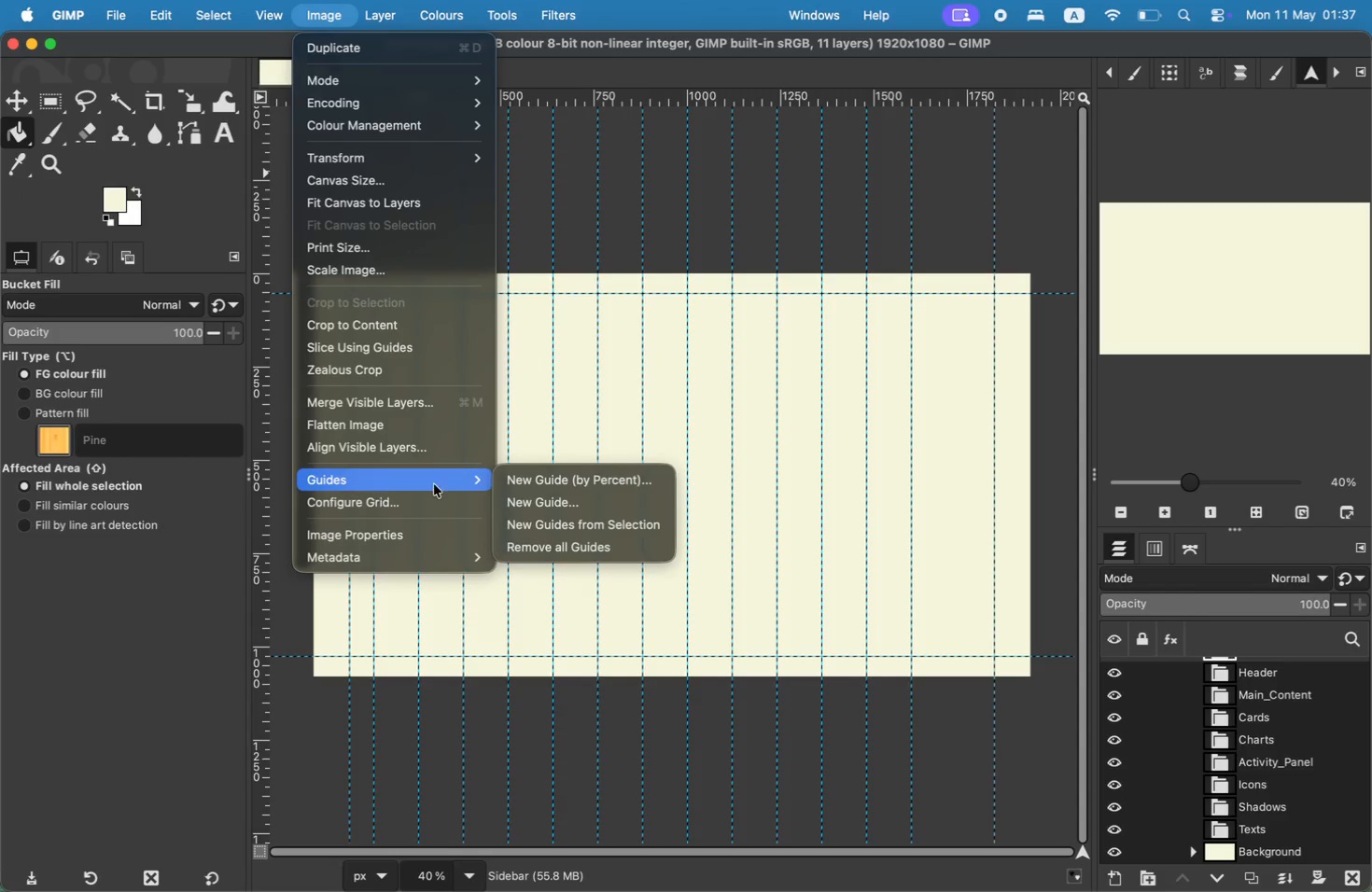 
left_click([541, 497])
 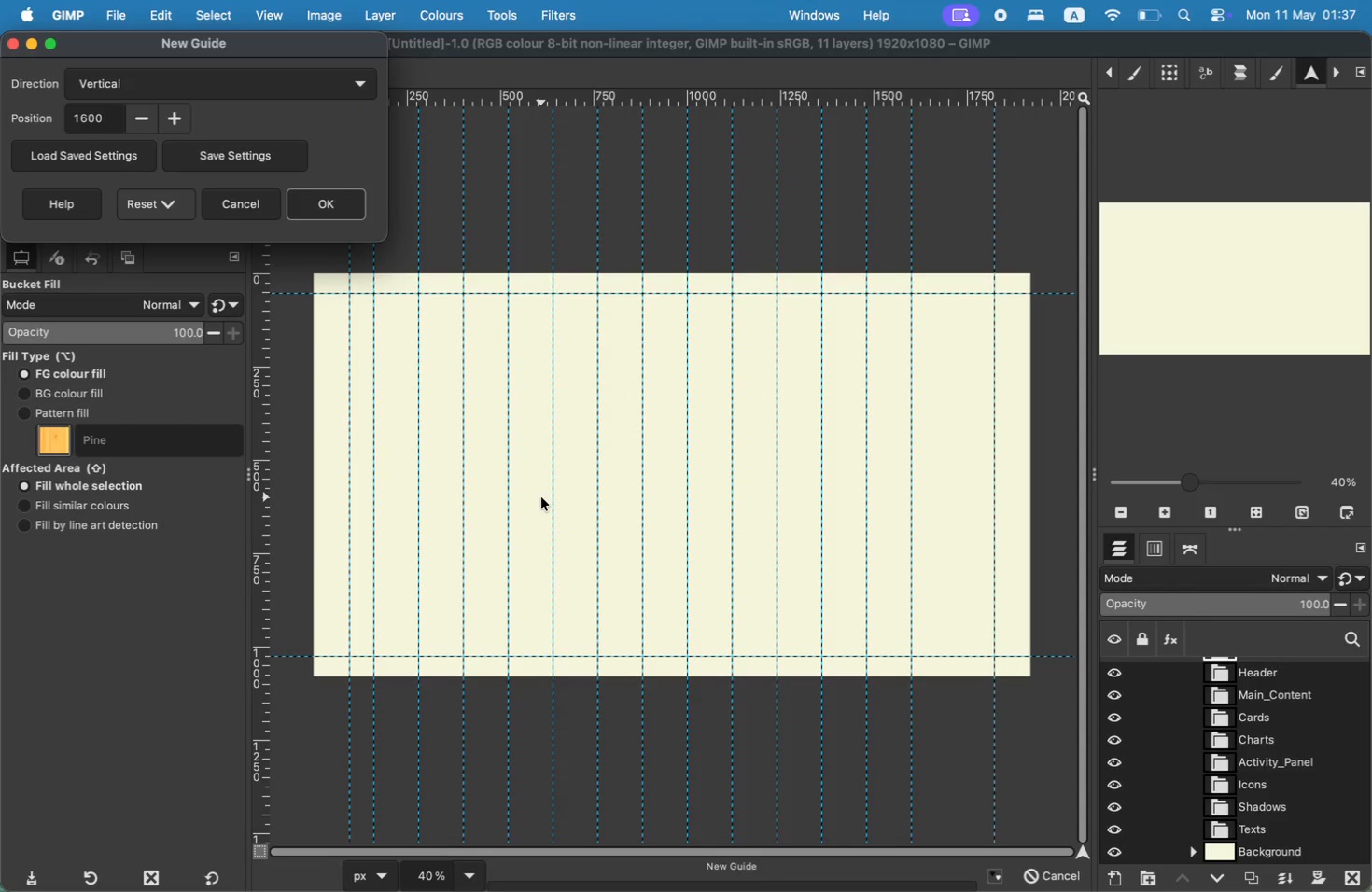 
left_click_drag(start_coordinate=[105, 117], to_coordinate=[36, 116])
 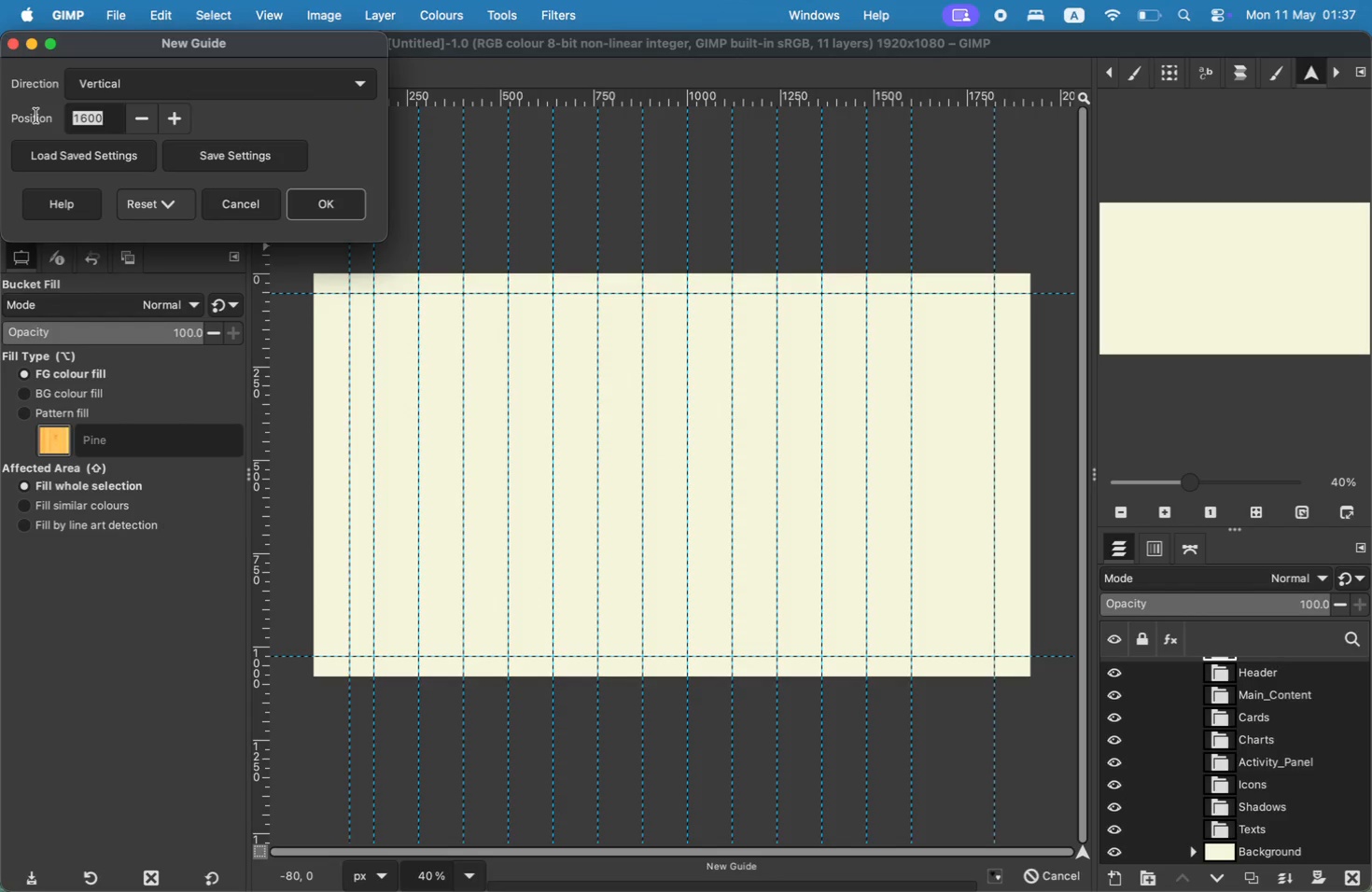 
type(1720)
 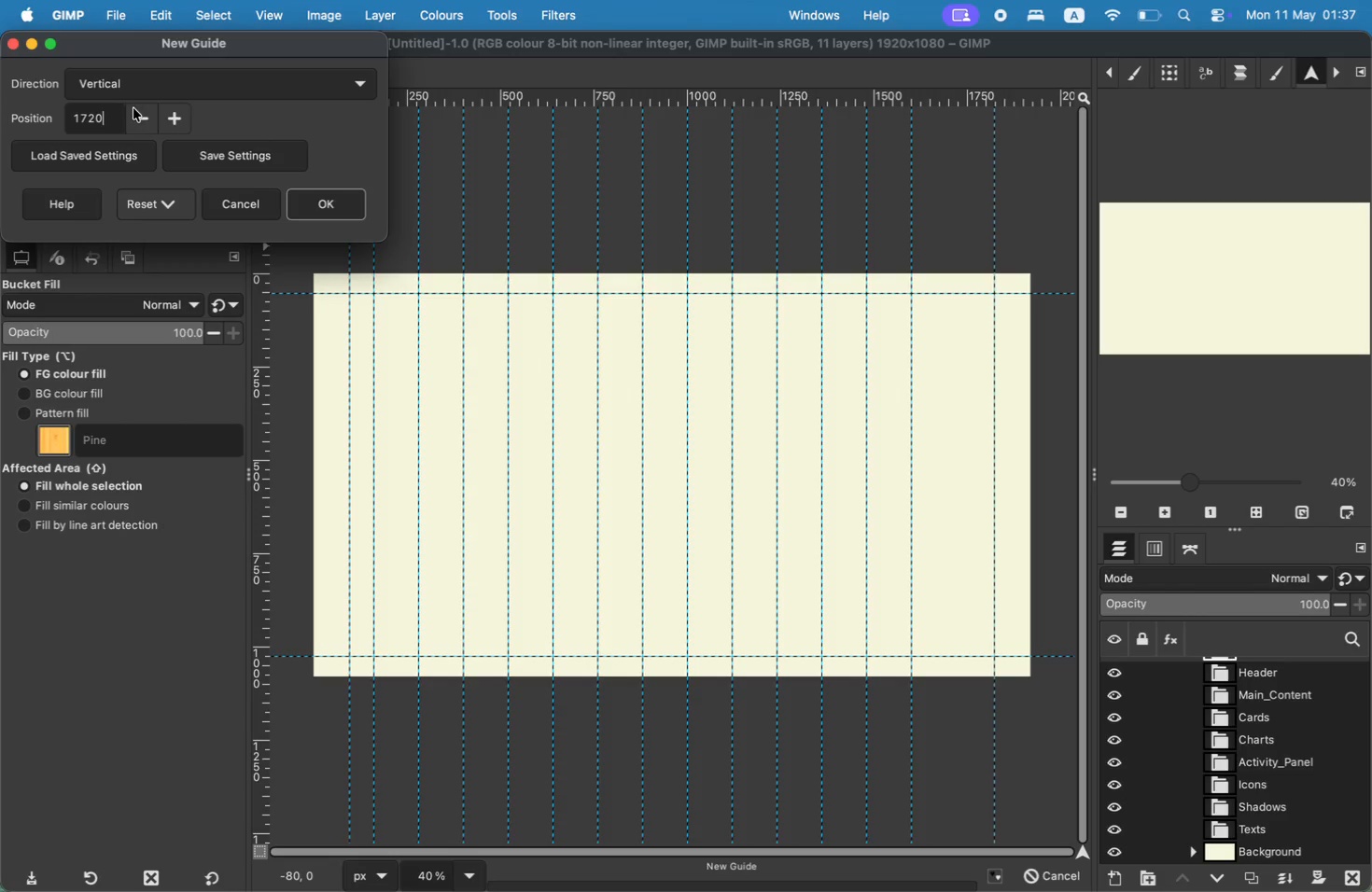 
left_click([356, 198])
 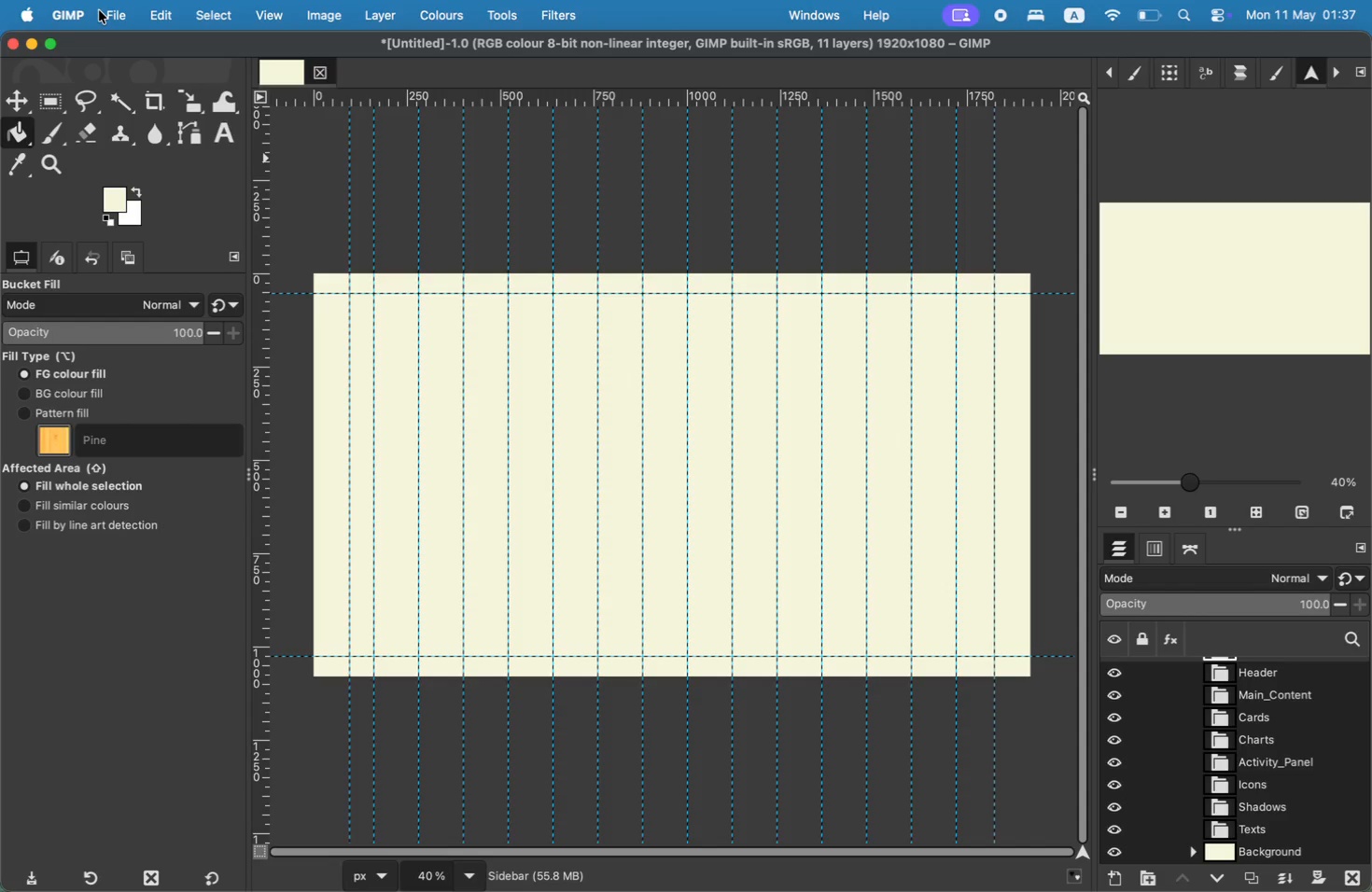 
wait(17.98)
 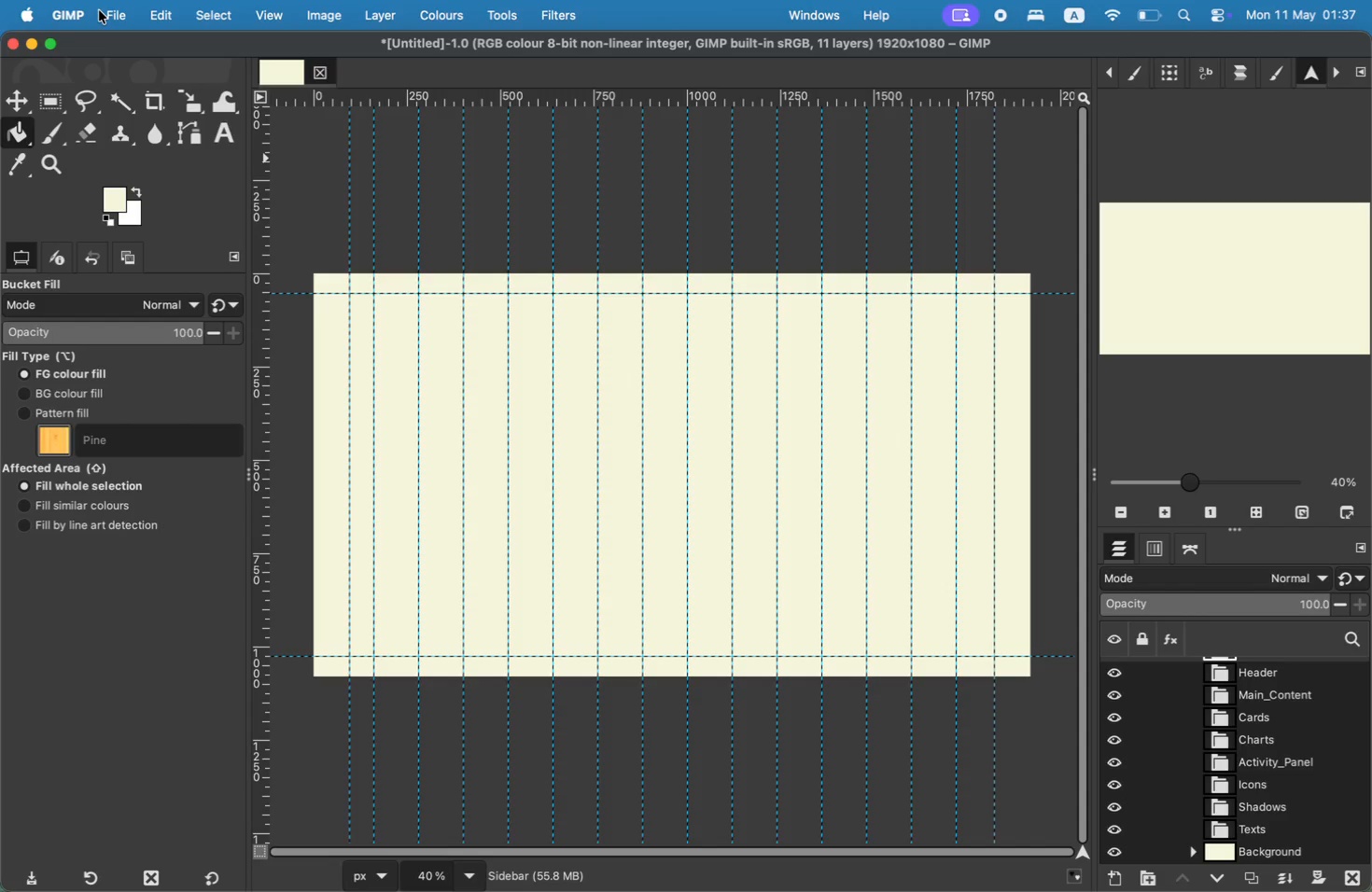 
left_click([312, 3])
 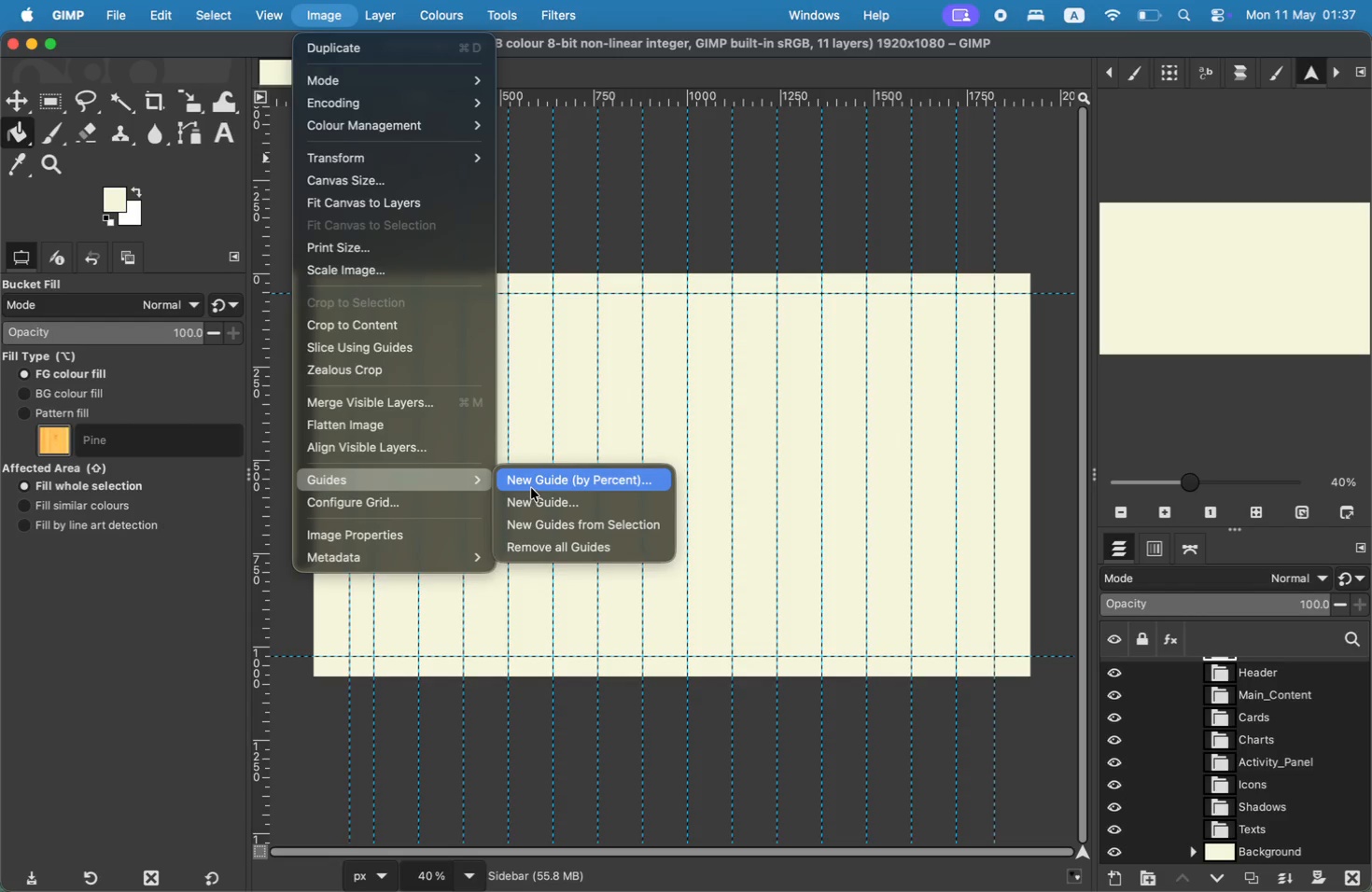 
left_click([537, 499])
 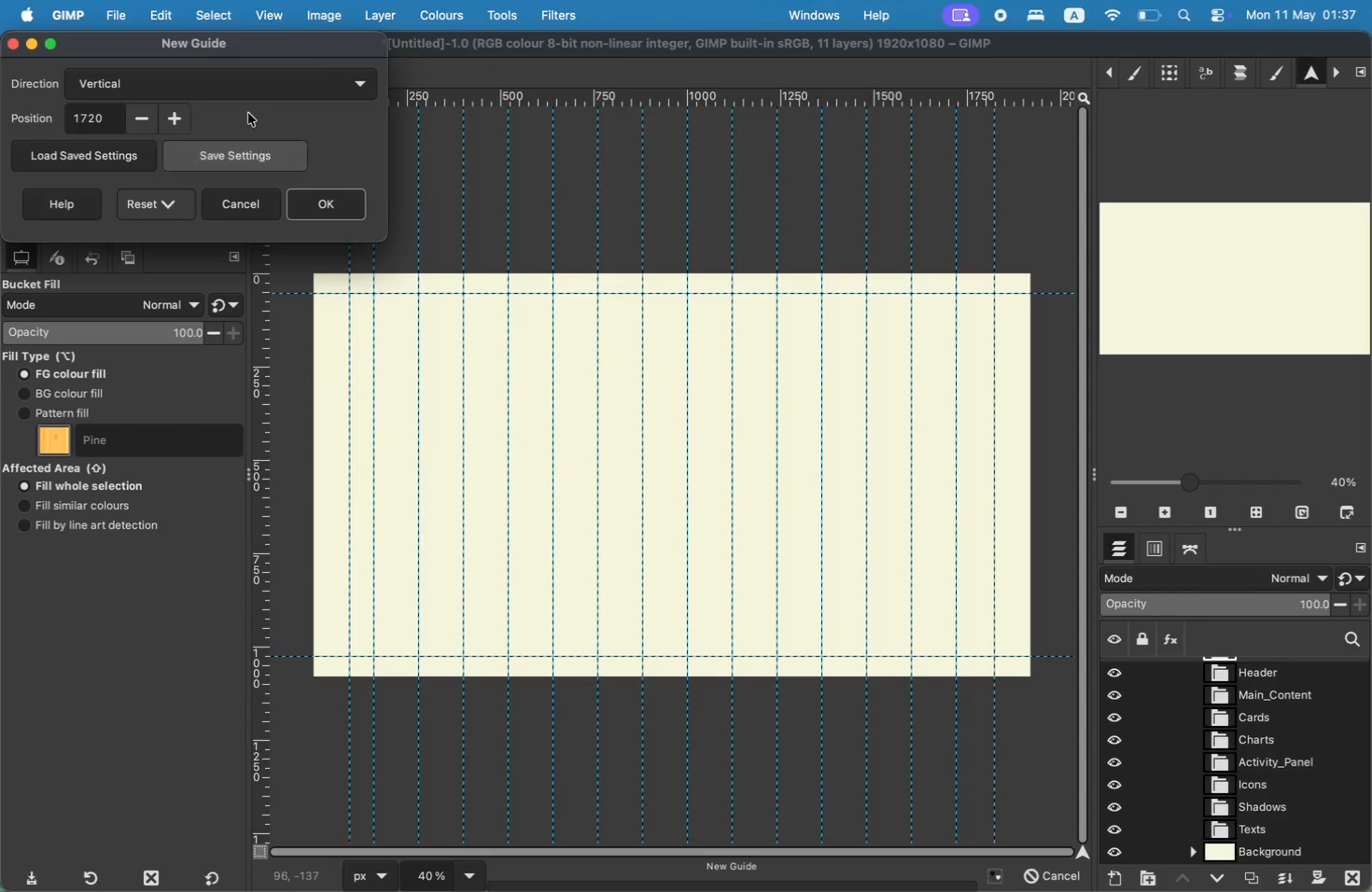 
left_click([253, 95])
 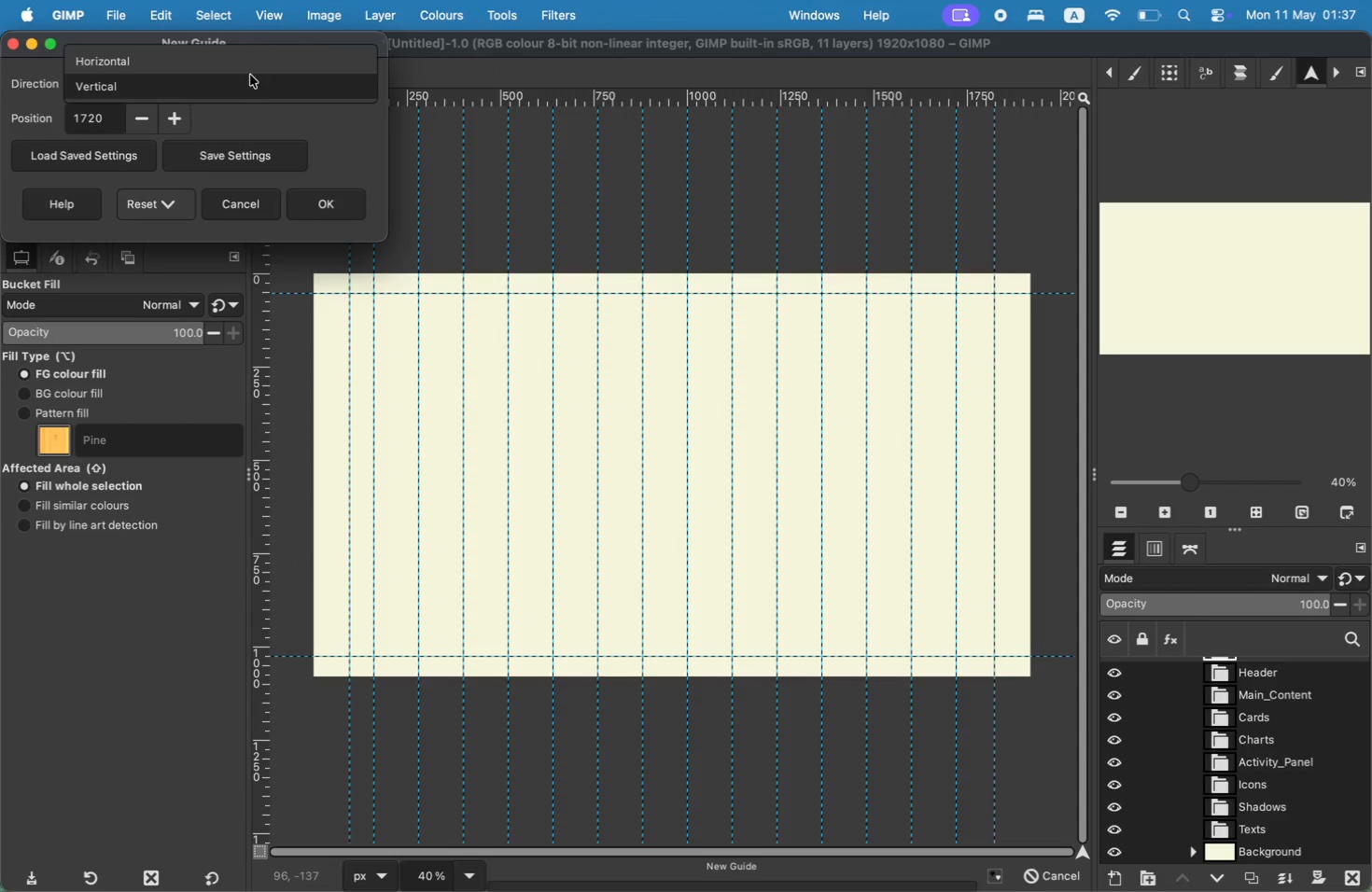 
left_click([250, 73])
 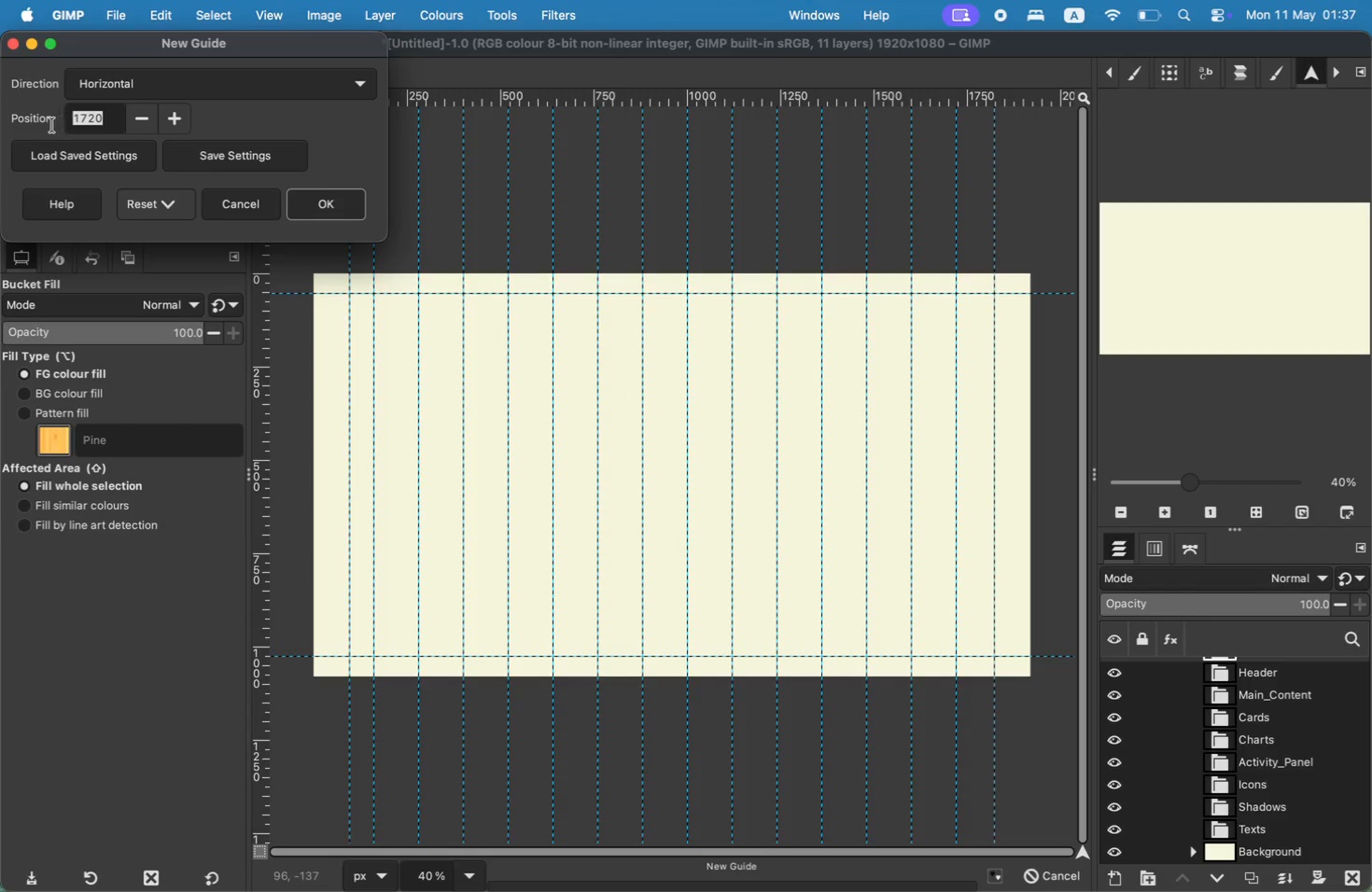 
left_click_drag(start_coordinate=[115, 119], to_coordinate=[49, 125])
 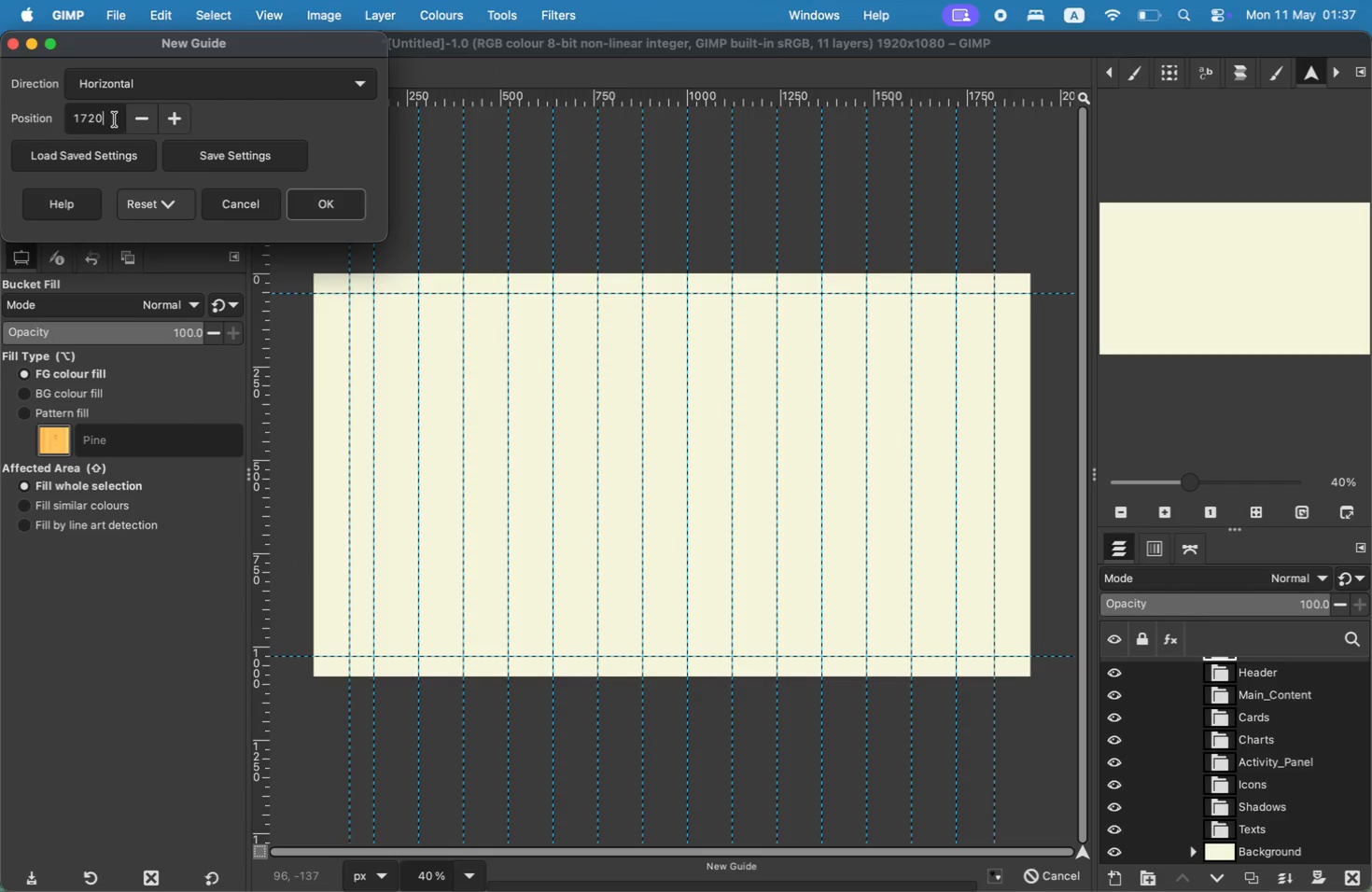 
type(110)
 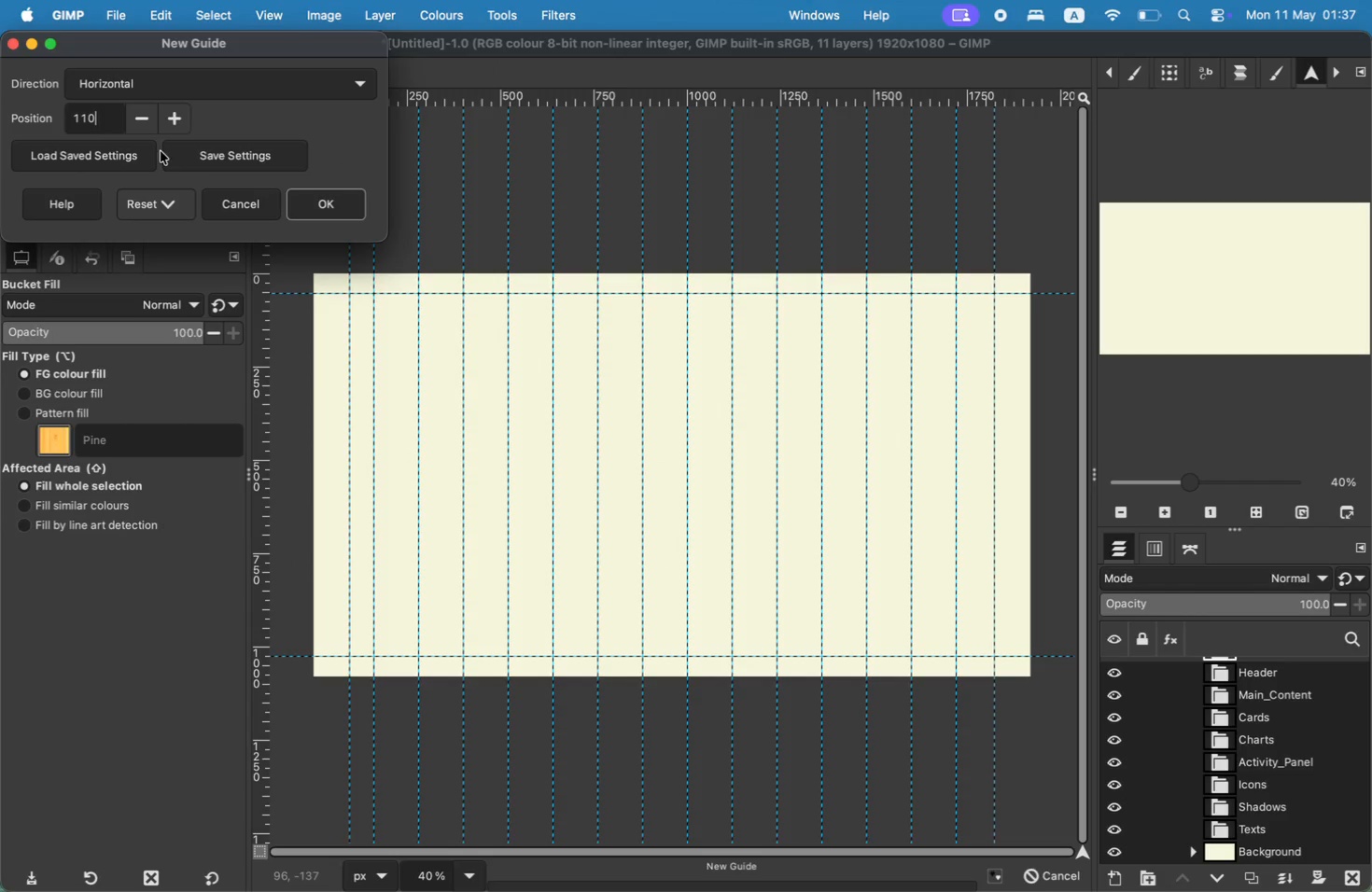 
left_click([327, 202])
 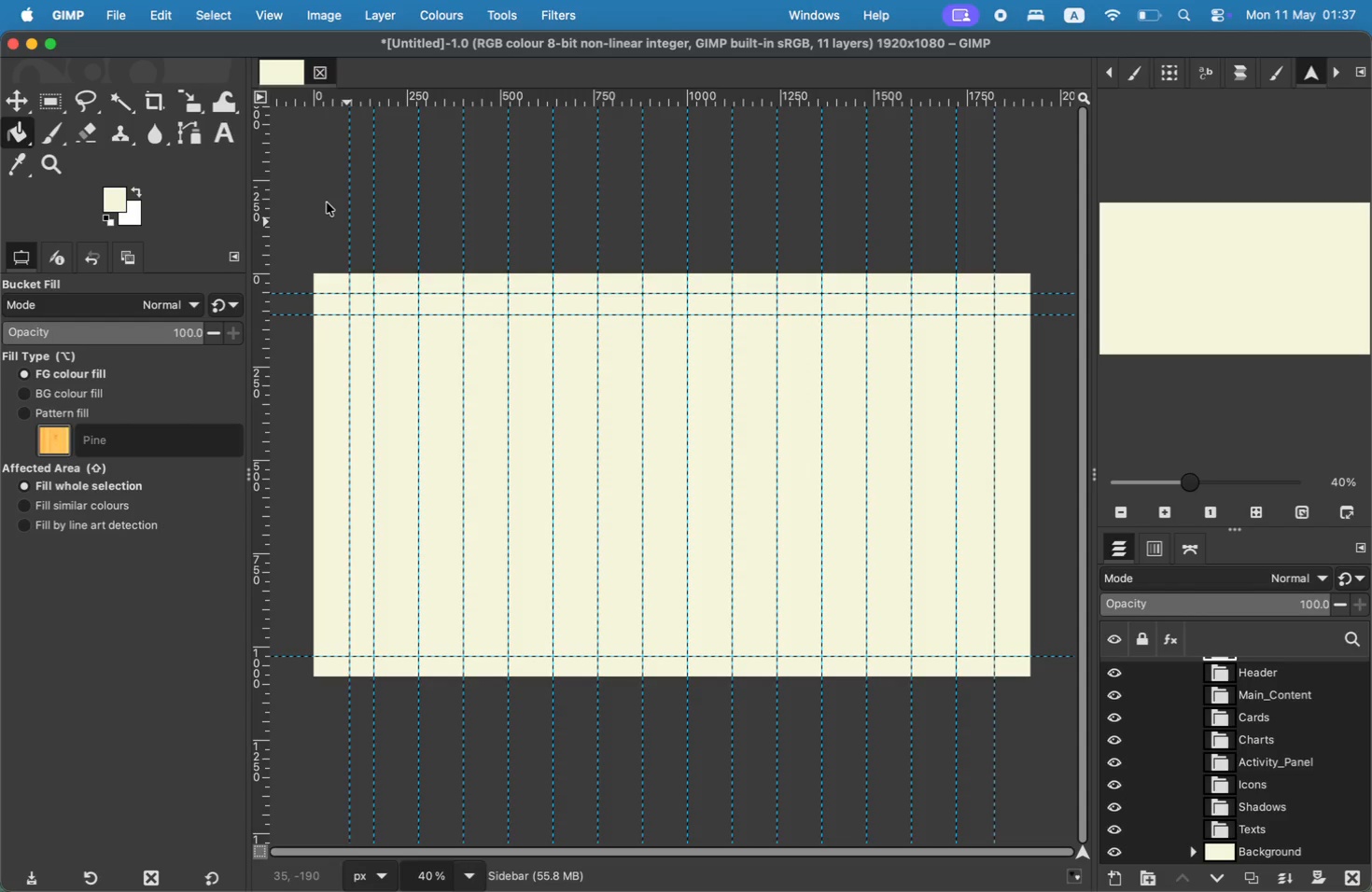 
wait(19.6)
 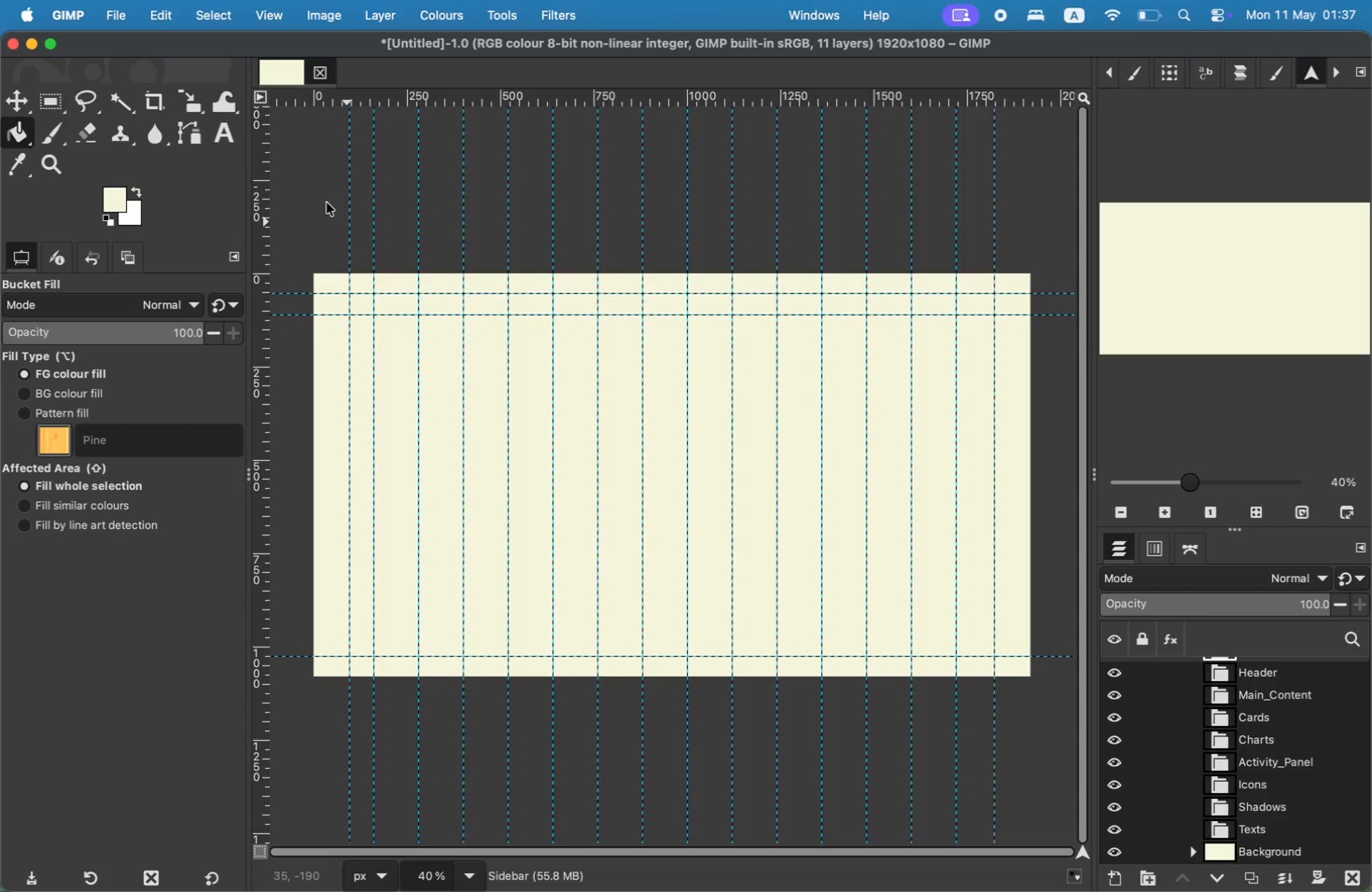 
left_click([187, 582])
 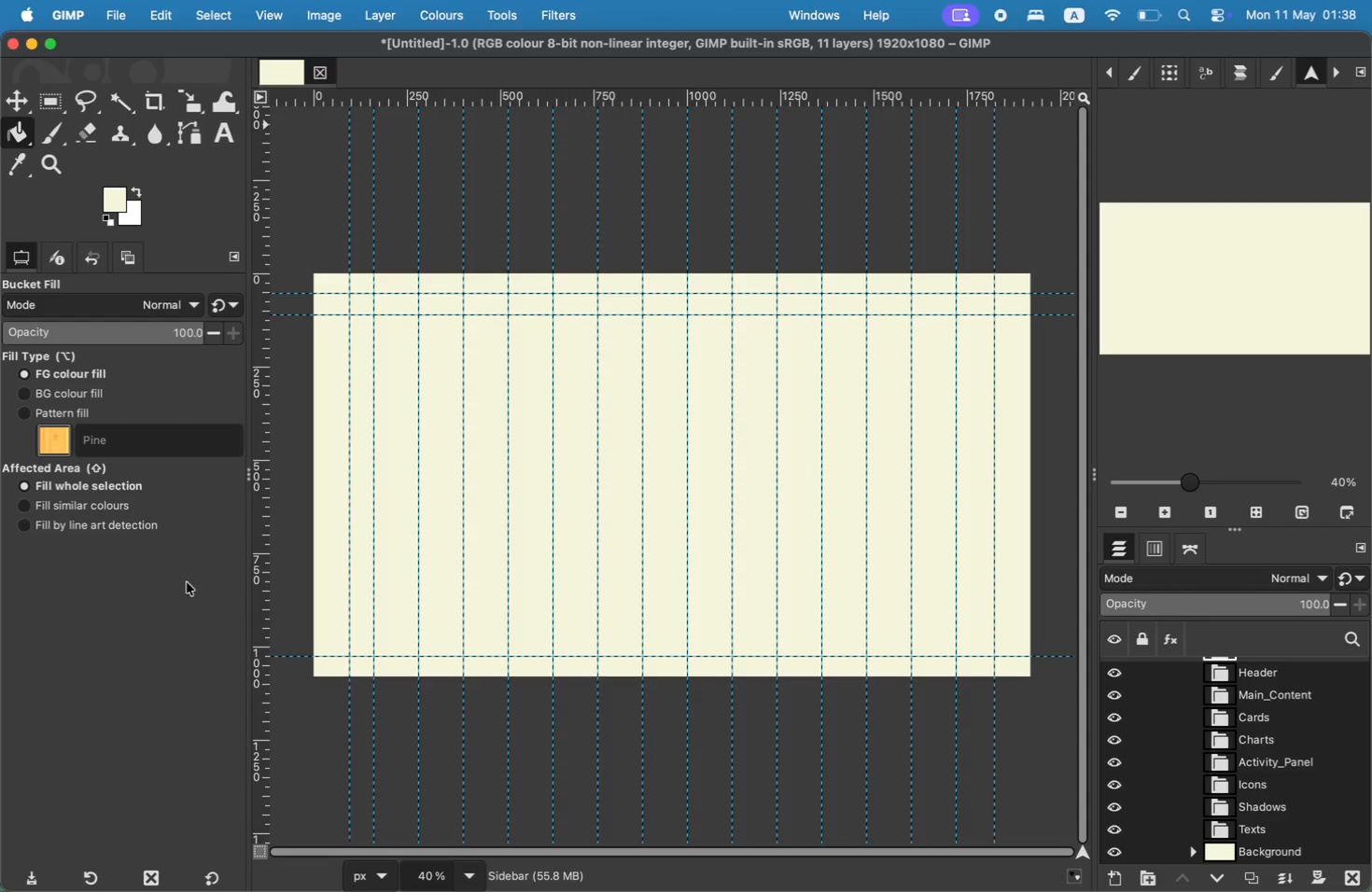 
wait(10.66)
 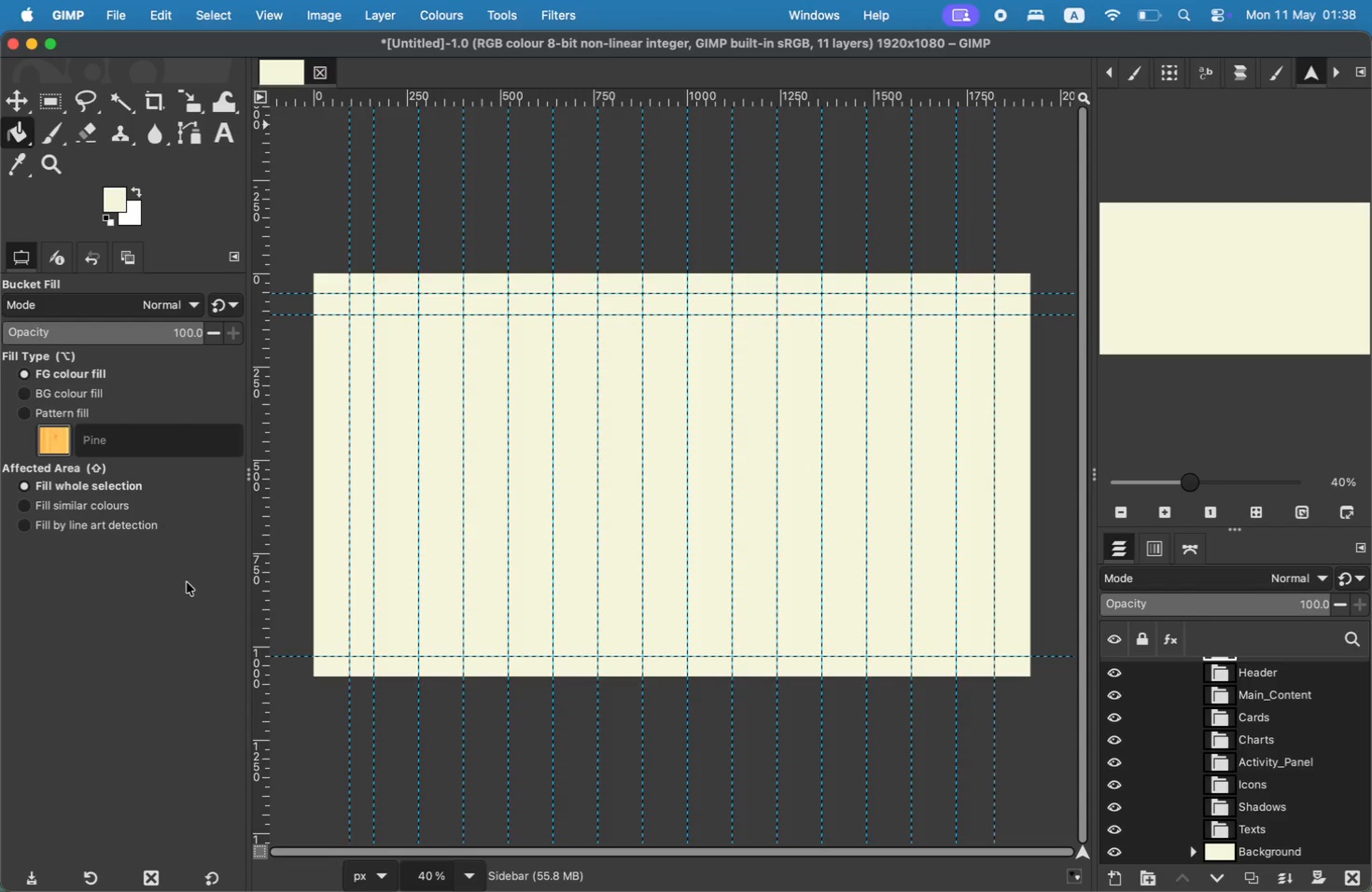 
left_click([117, 17])
 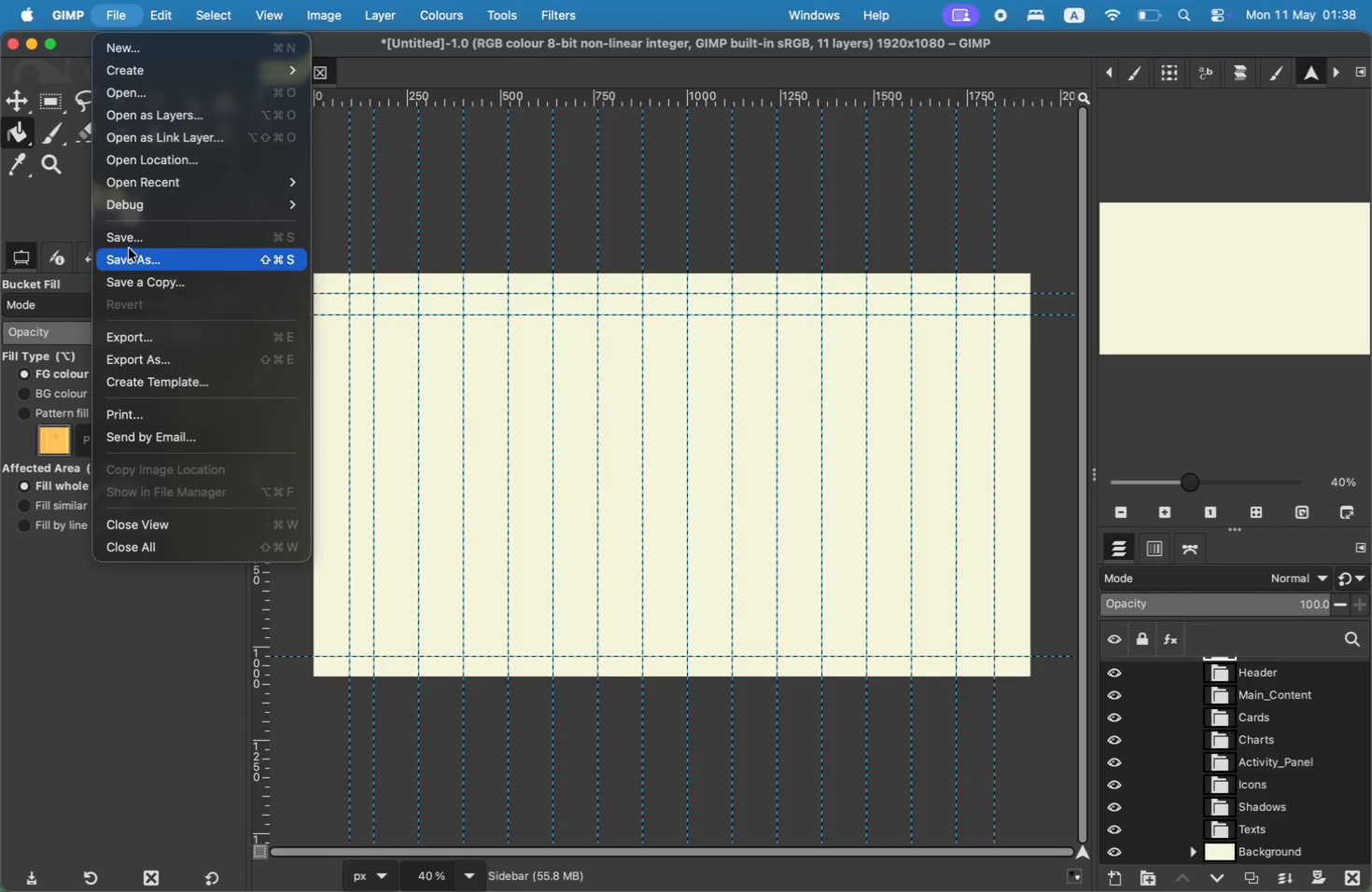 
left_click([129, 248])
 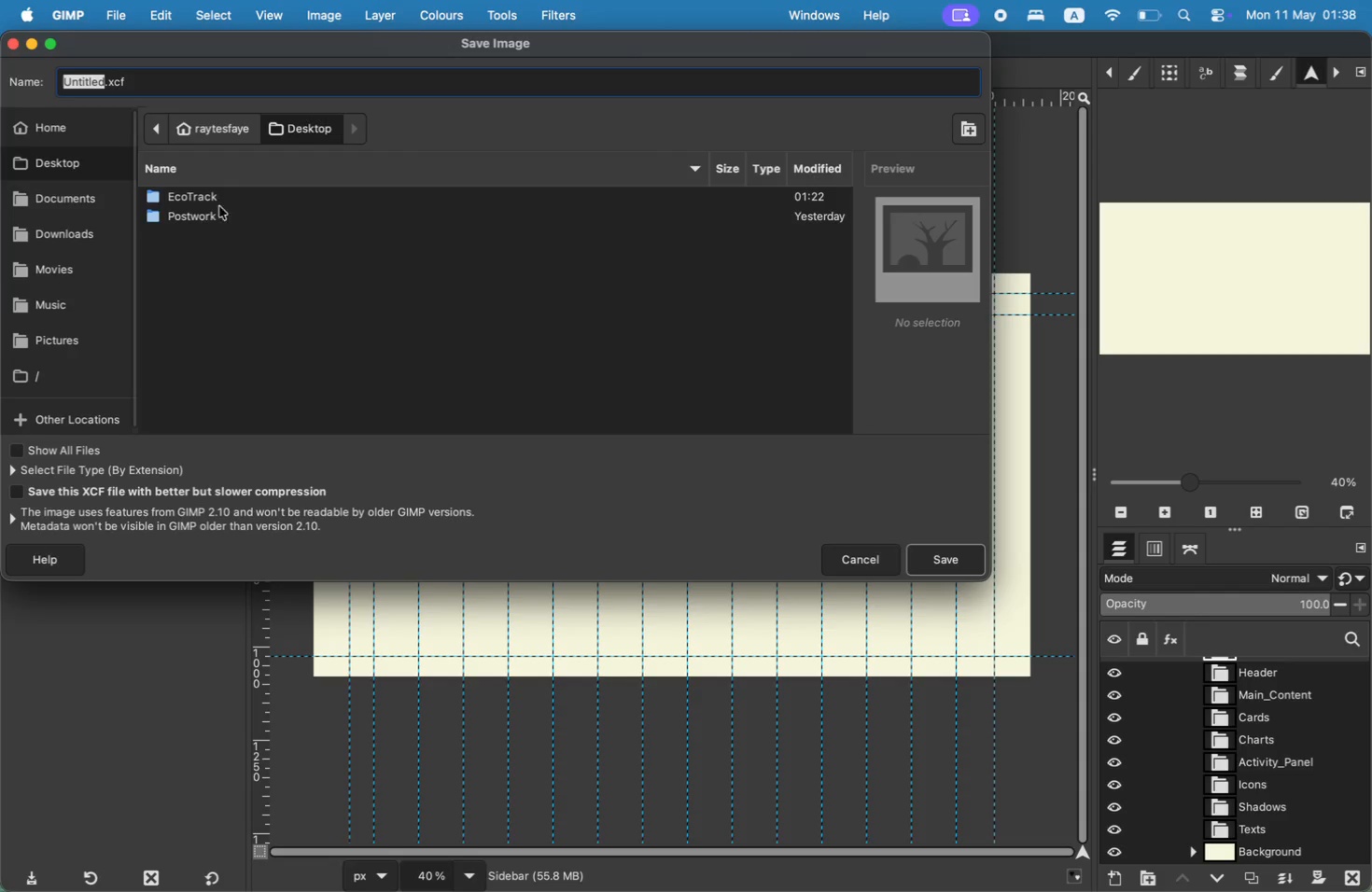 
left_click([226, 199])
 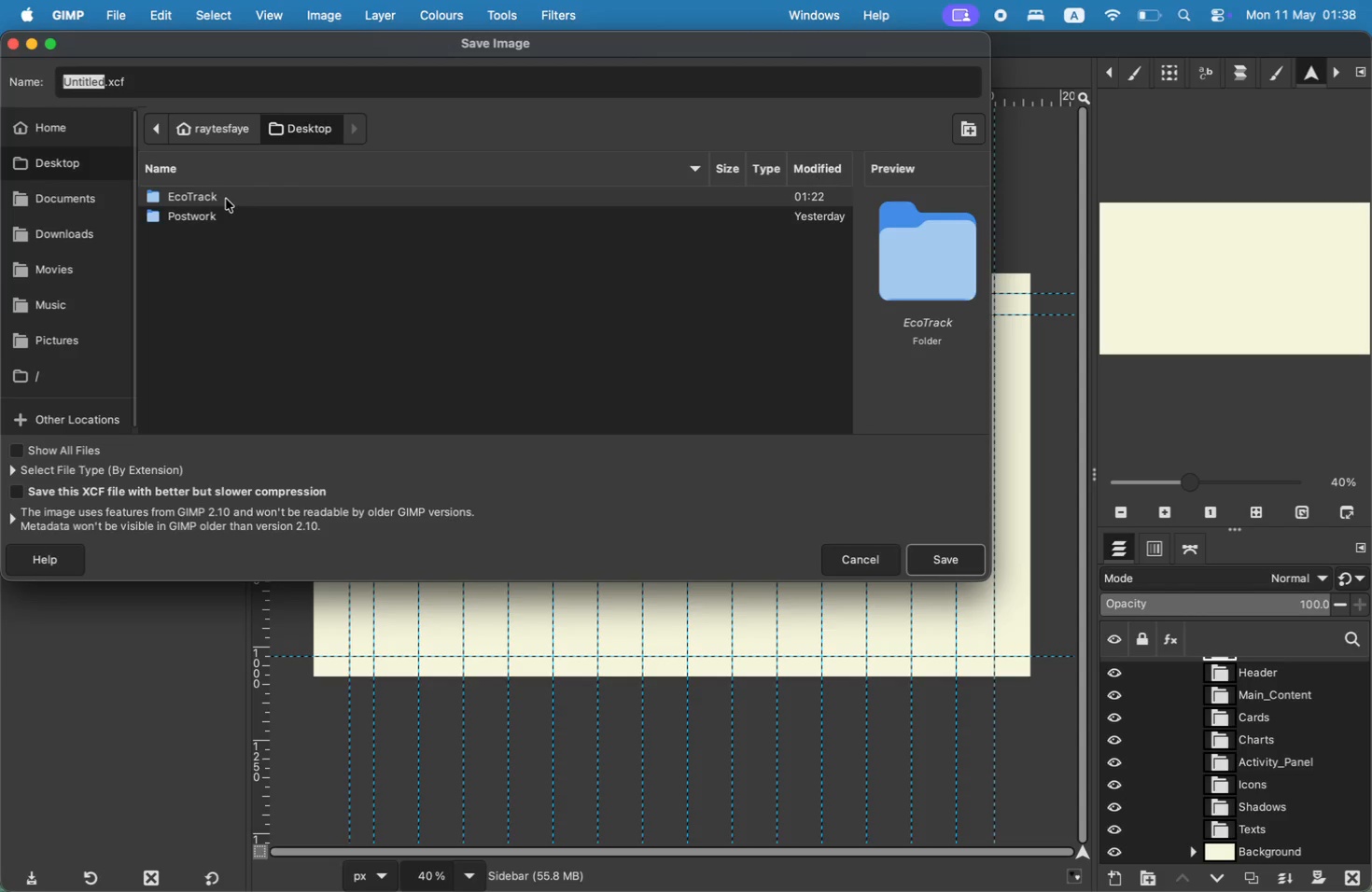 
double_click([226, 199])
 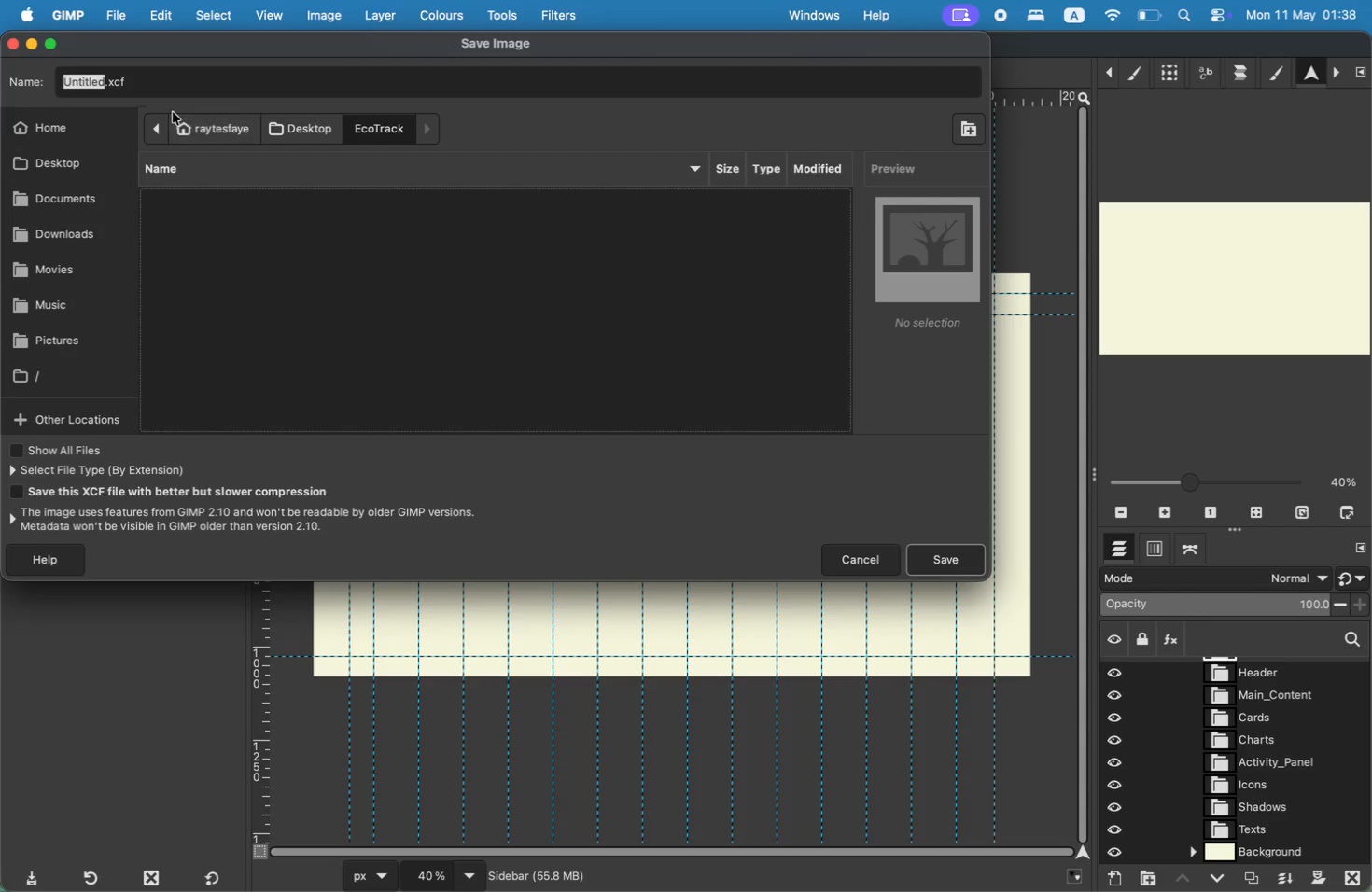 
type(EcoTr)
key(Backspace)
key(Backspace)
key(Backspace)
key(Backspace)
key(Backspace)
 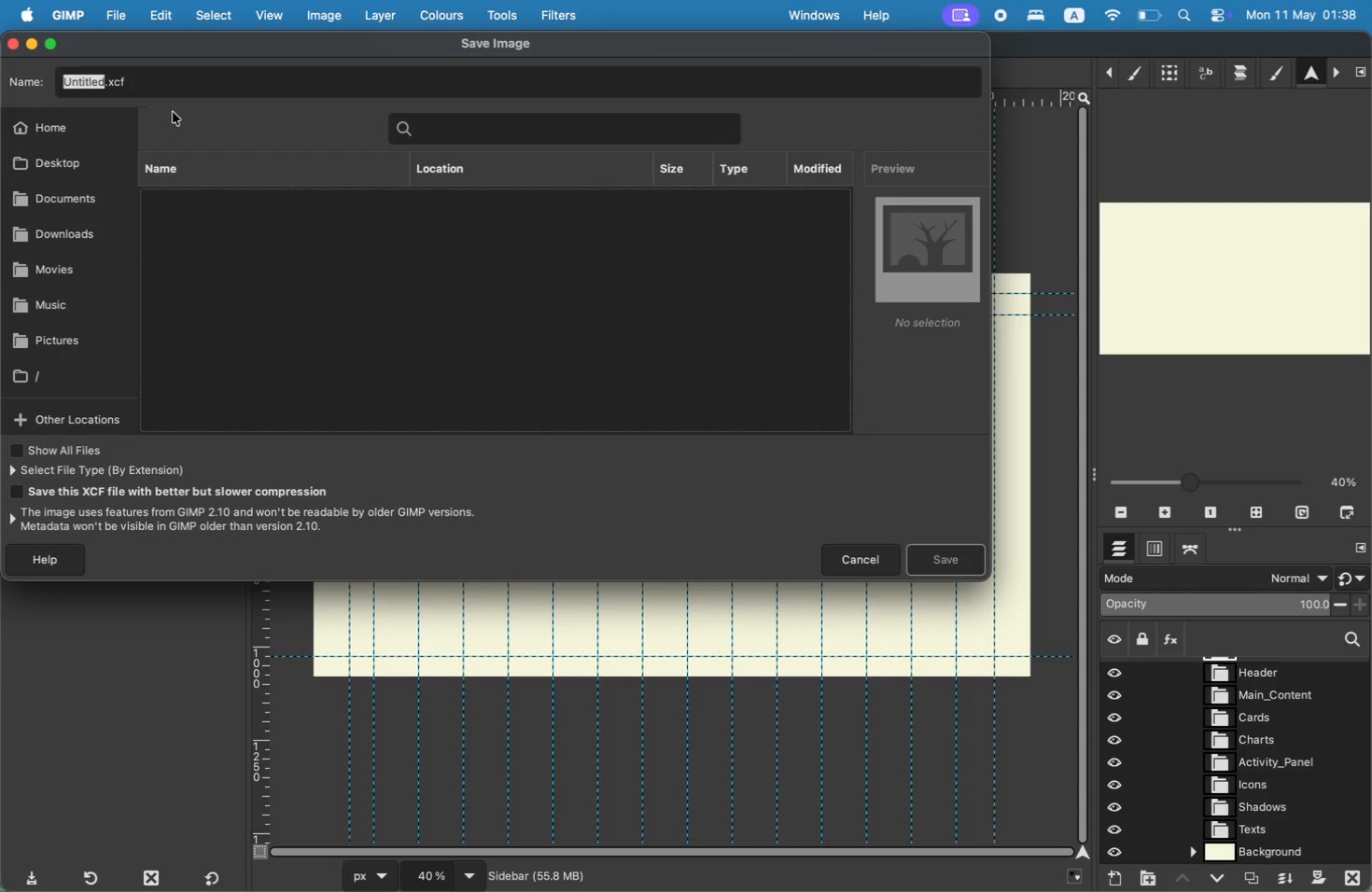 
double_click([85, 85])
 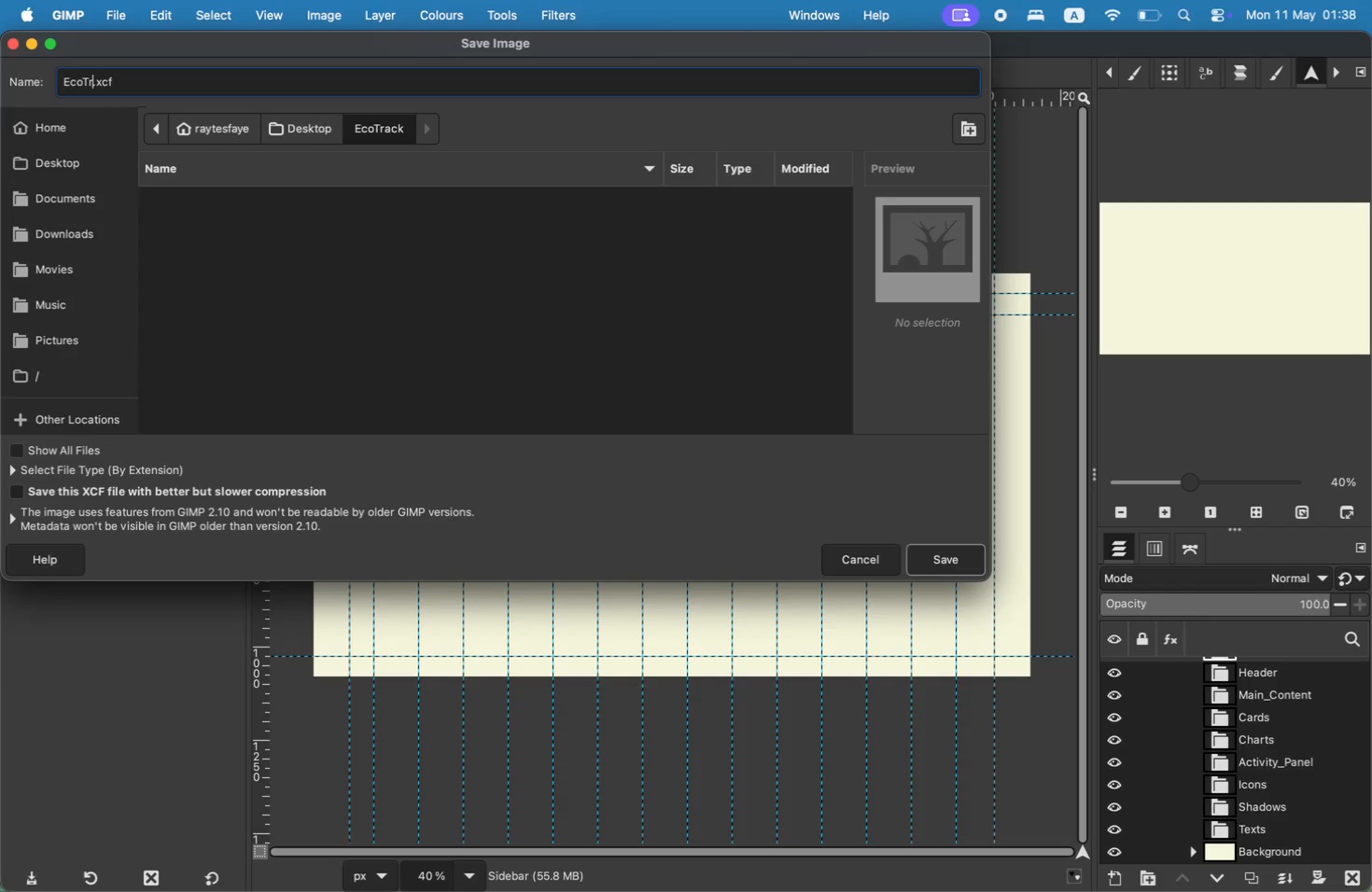 
type(EcoTrack_Dashboard_UI)
 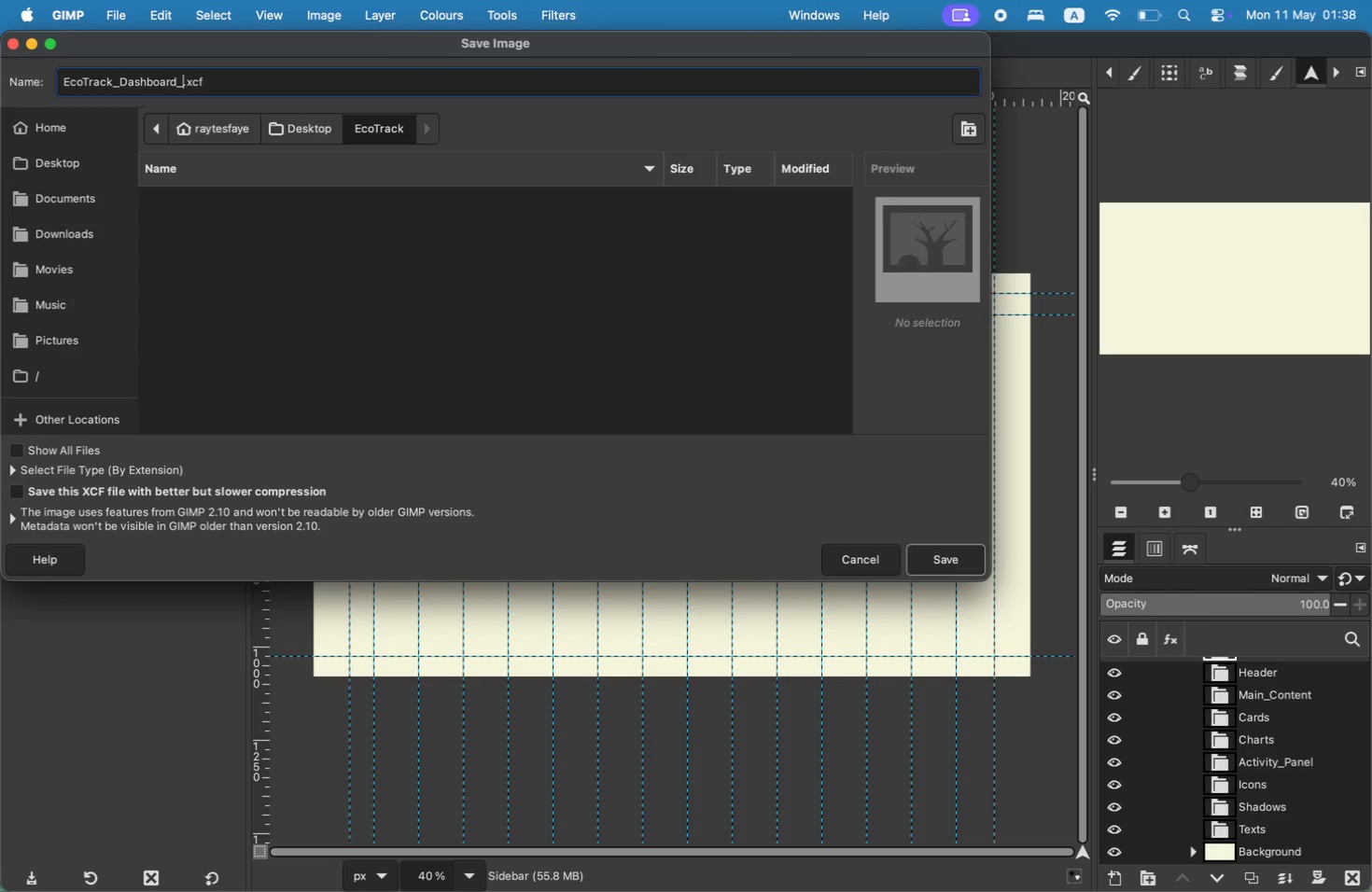 
left_click([931, 553])
 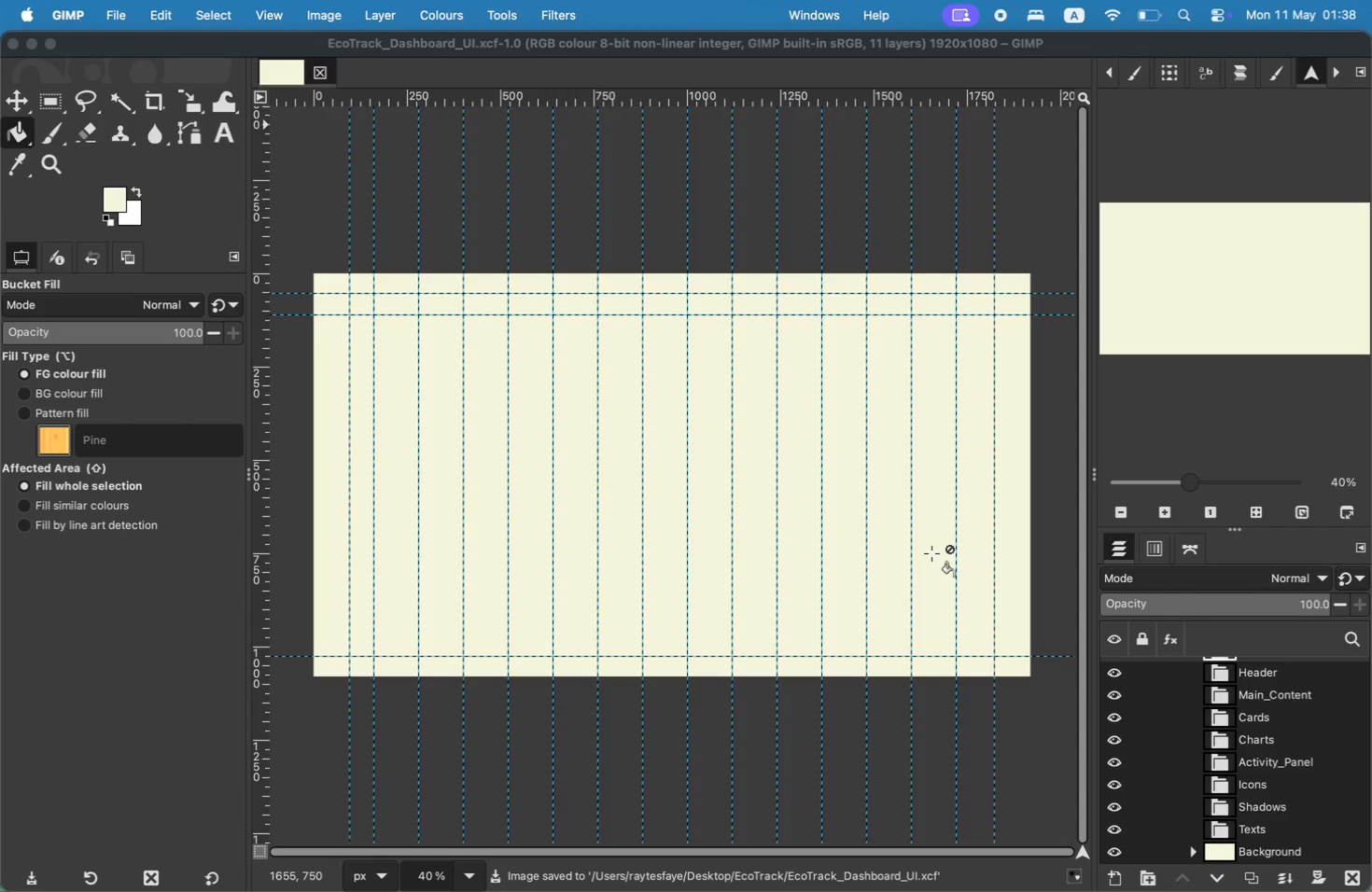 
wait(14.18)
 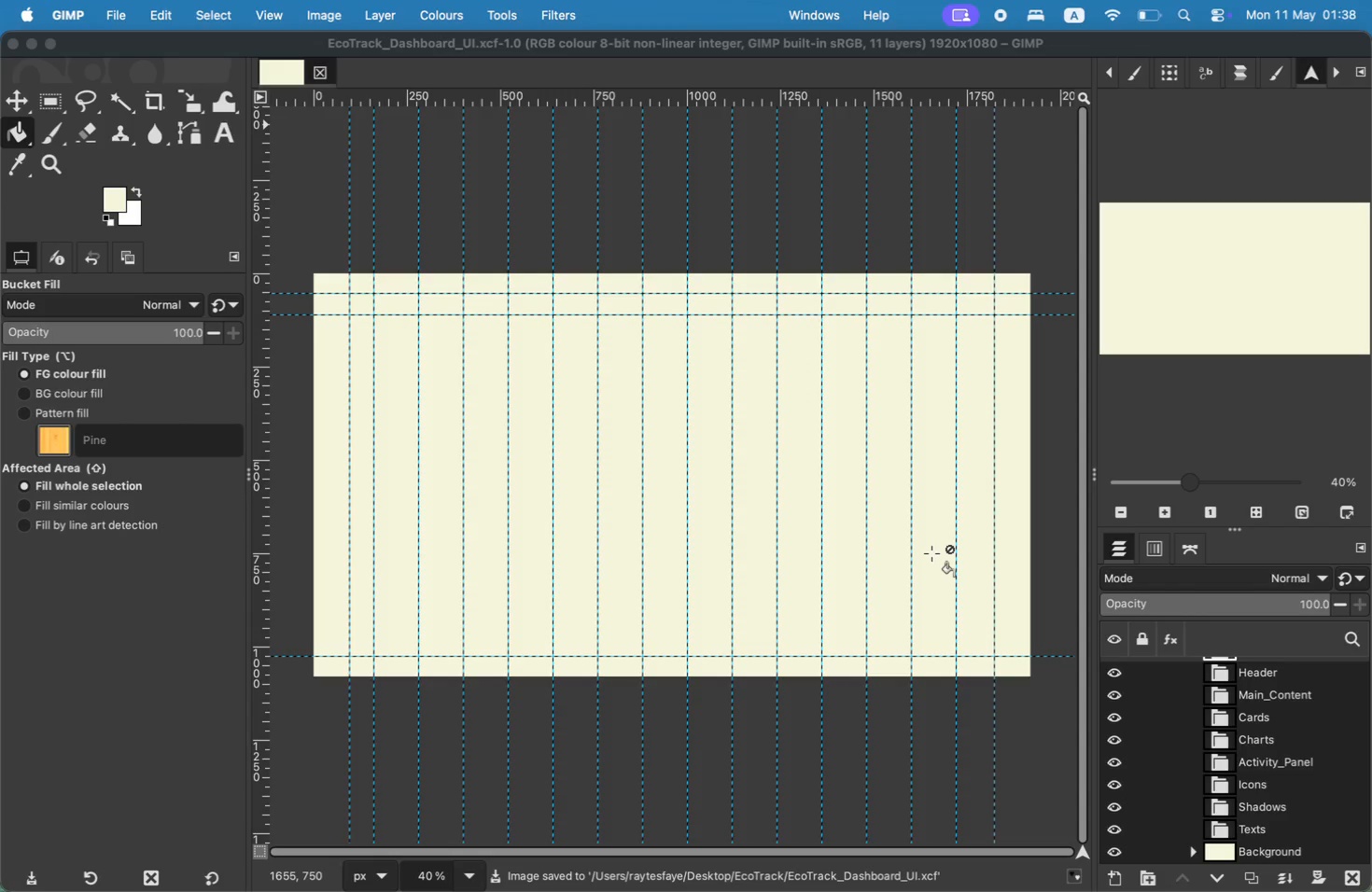 
scroll: coordinate [1273, 710], scroll_direction: up, amount: 82.0
 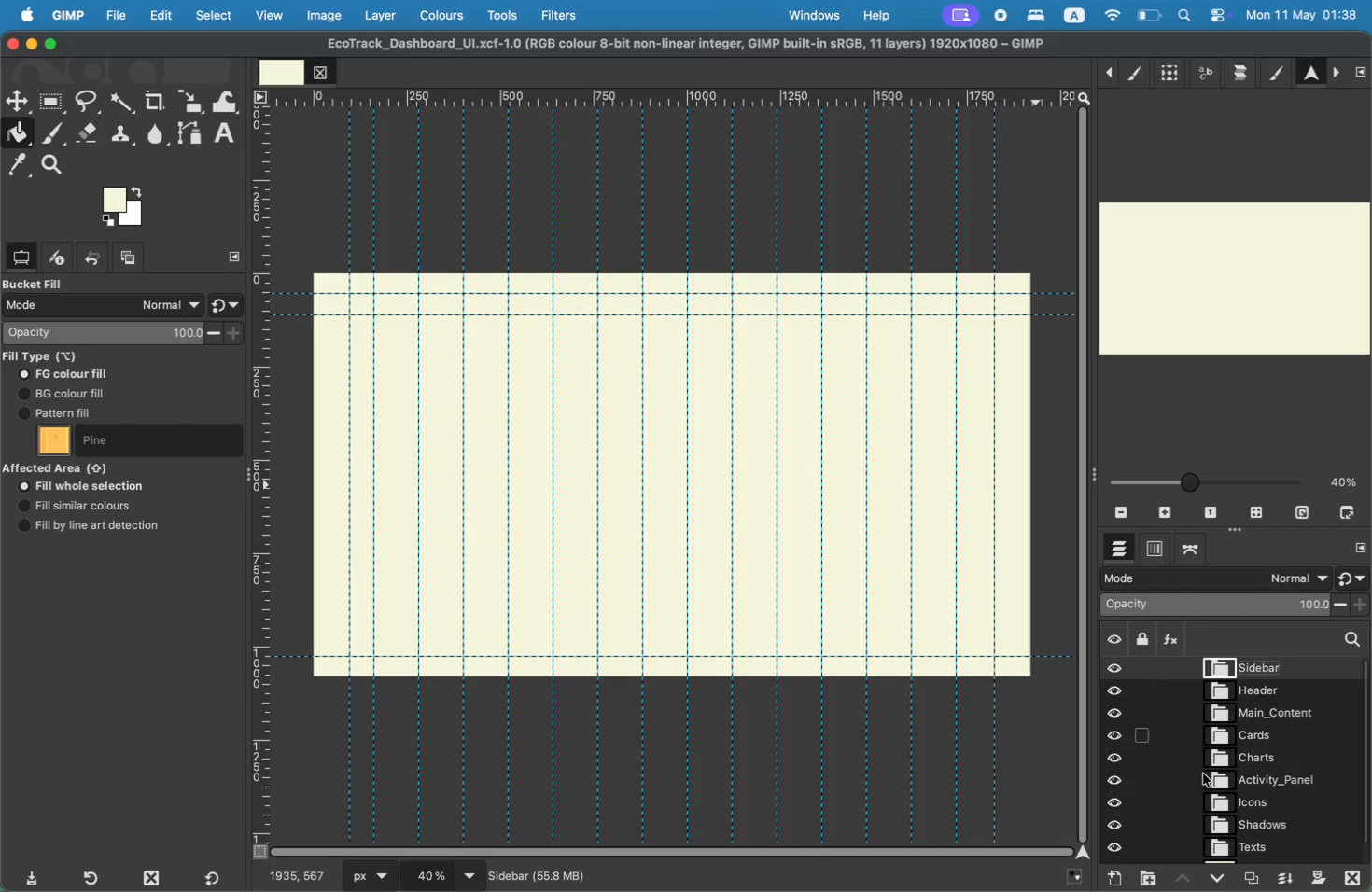 
left_click([1124, 885])
 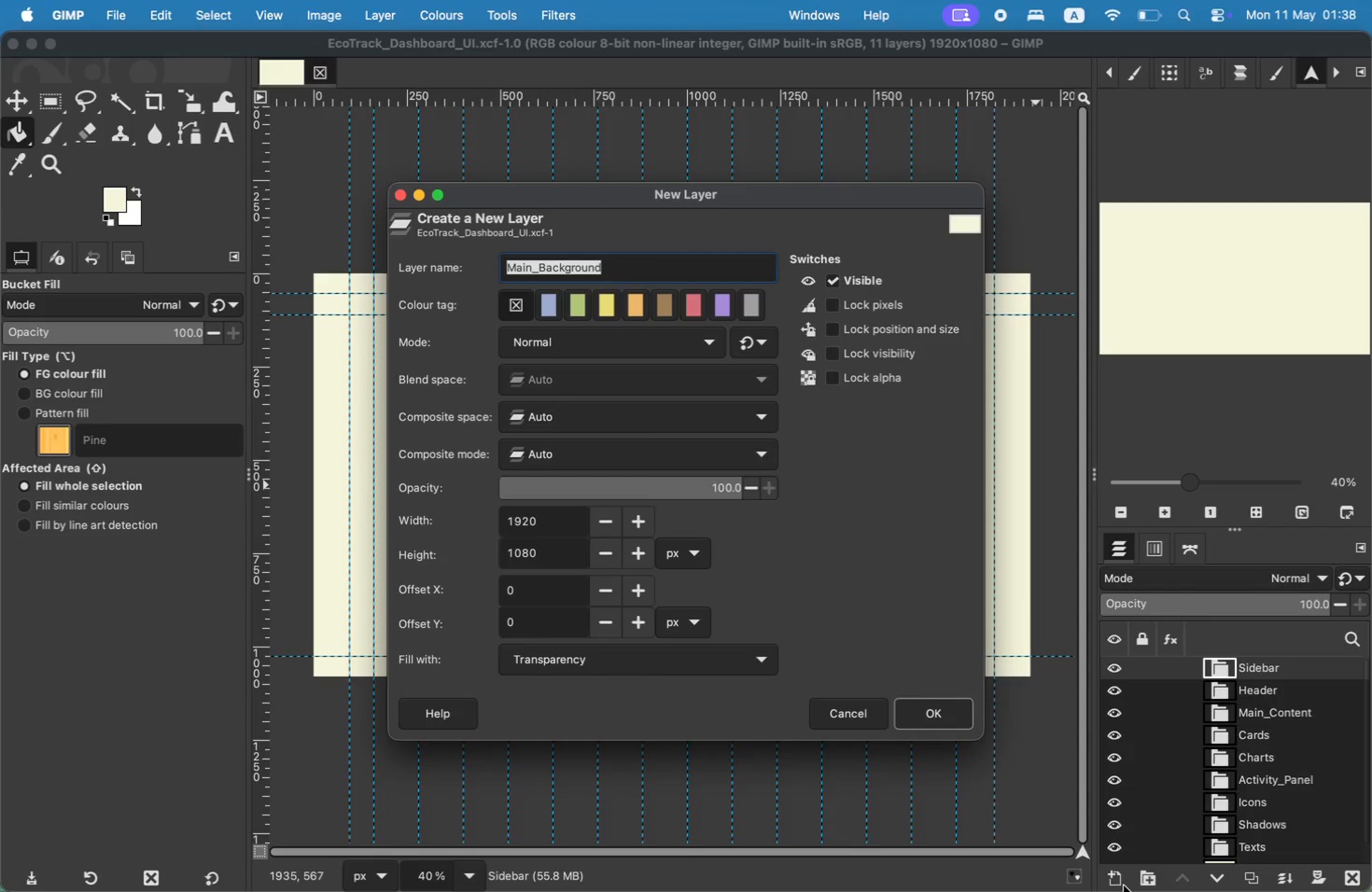 
type(Sidebar_base)
 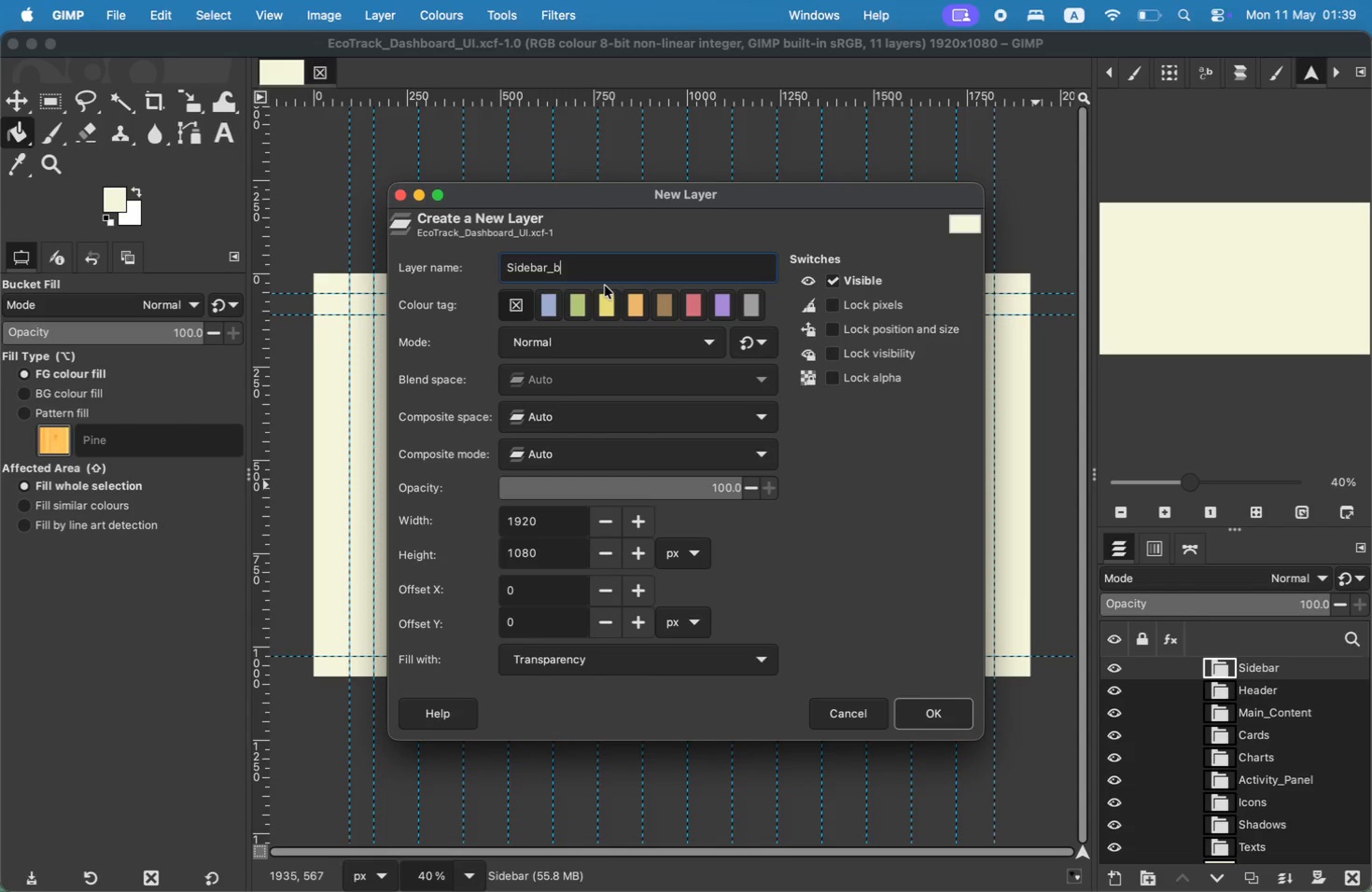 
key(ArrowLeft)
 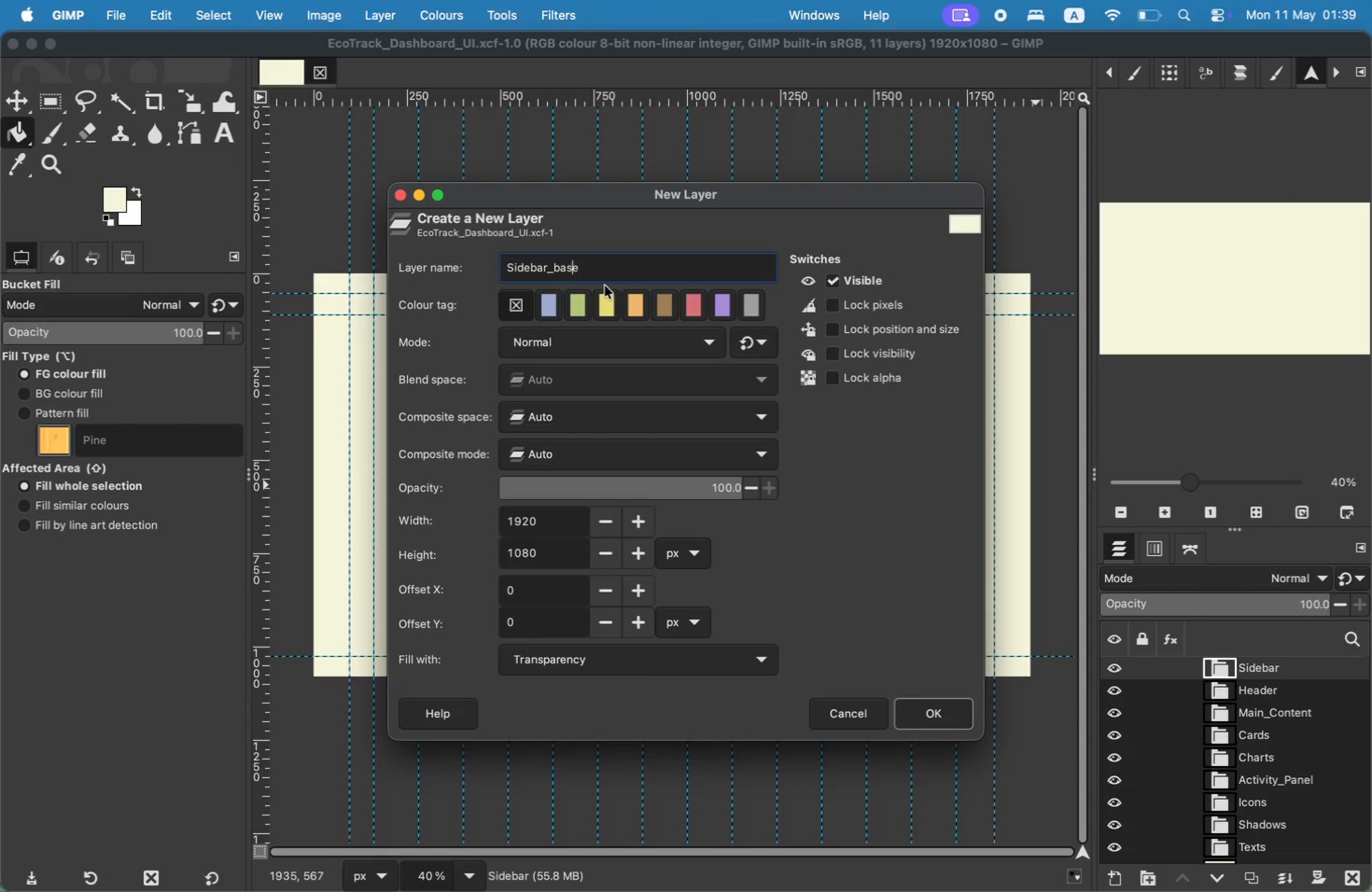 
key(ArrowLeft)
 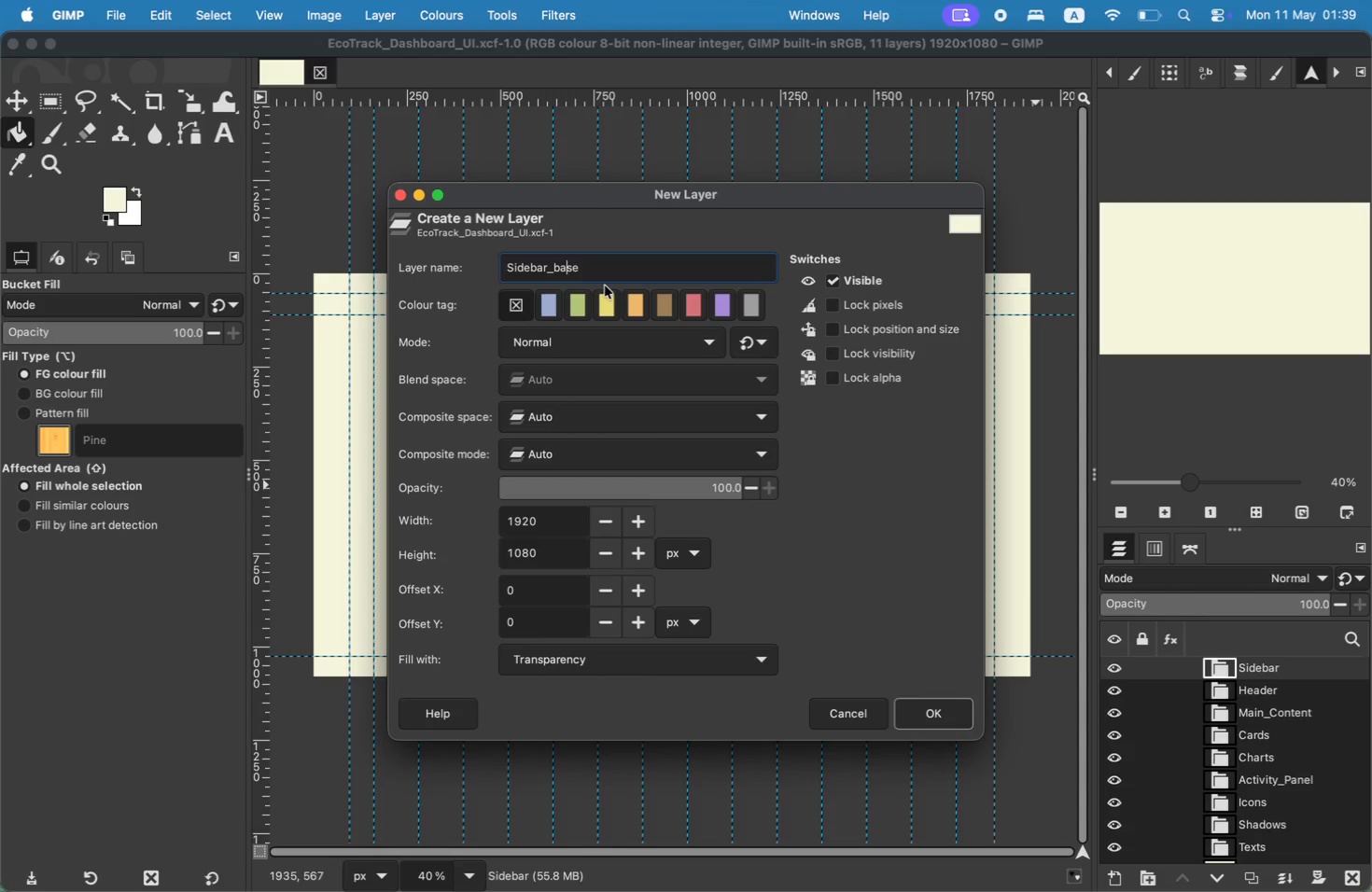 
key(ArrowLeft)
 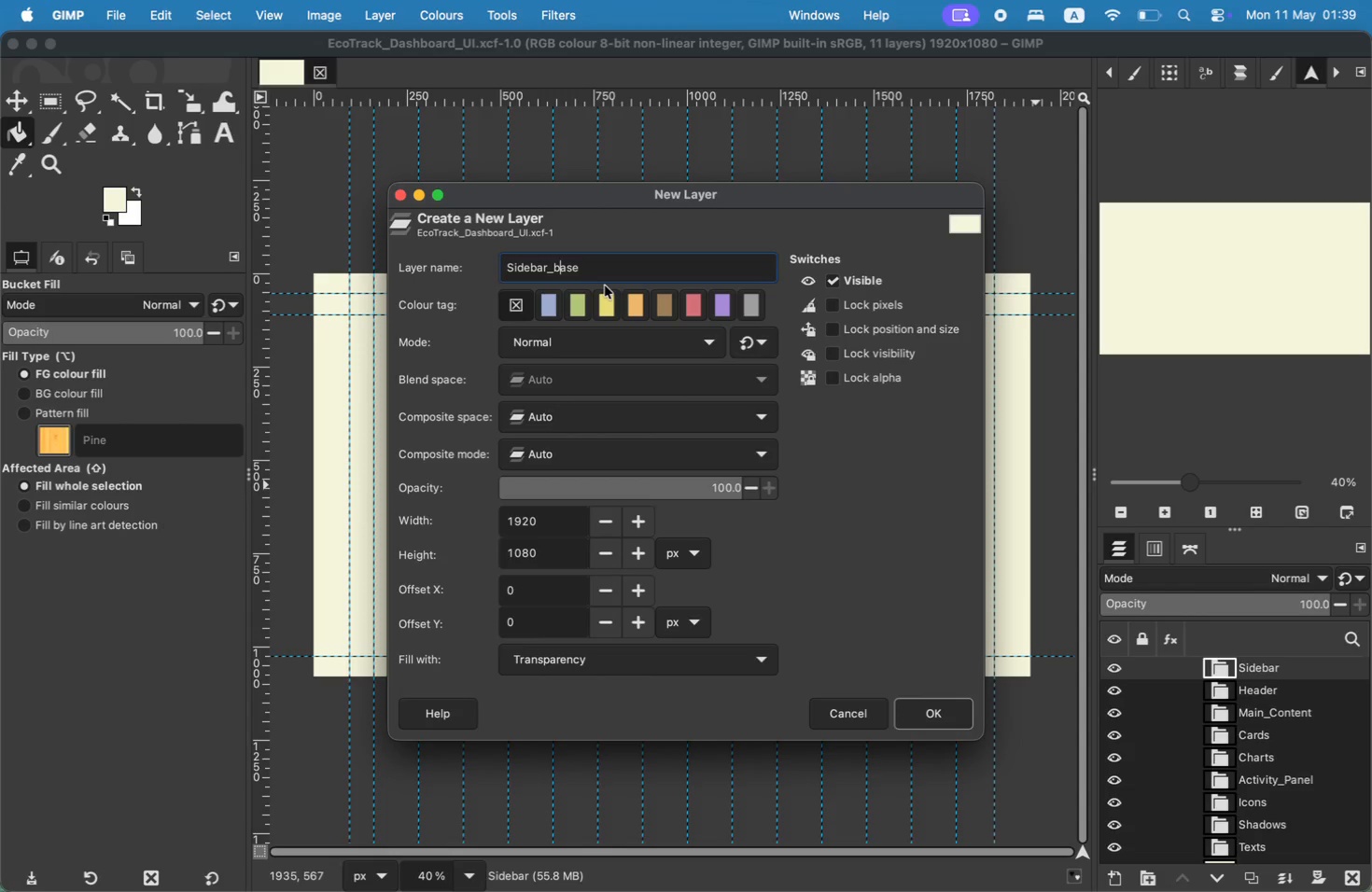 
key(Backspace)
 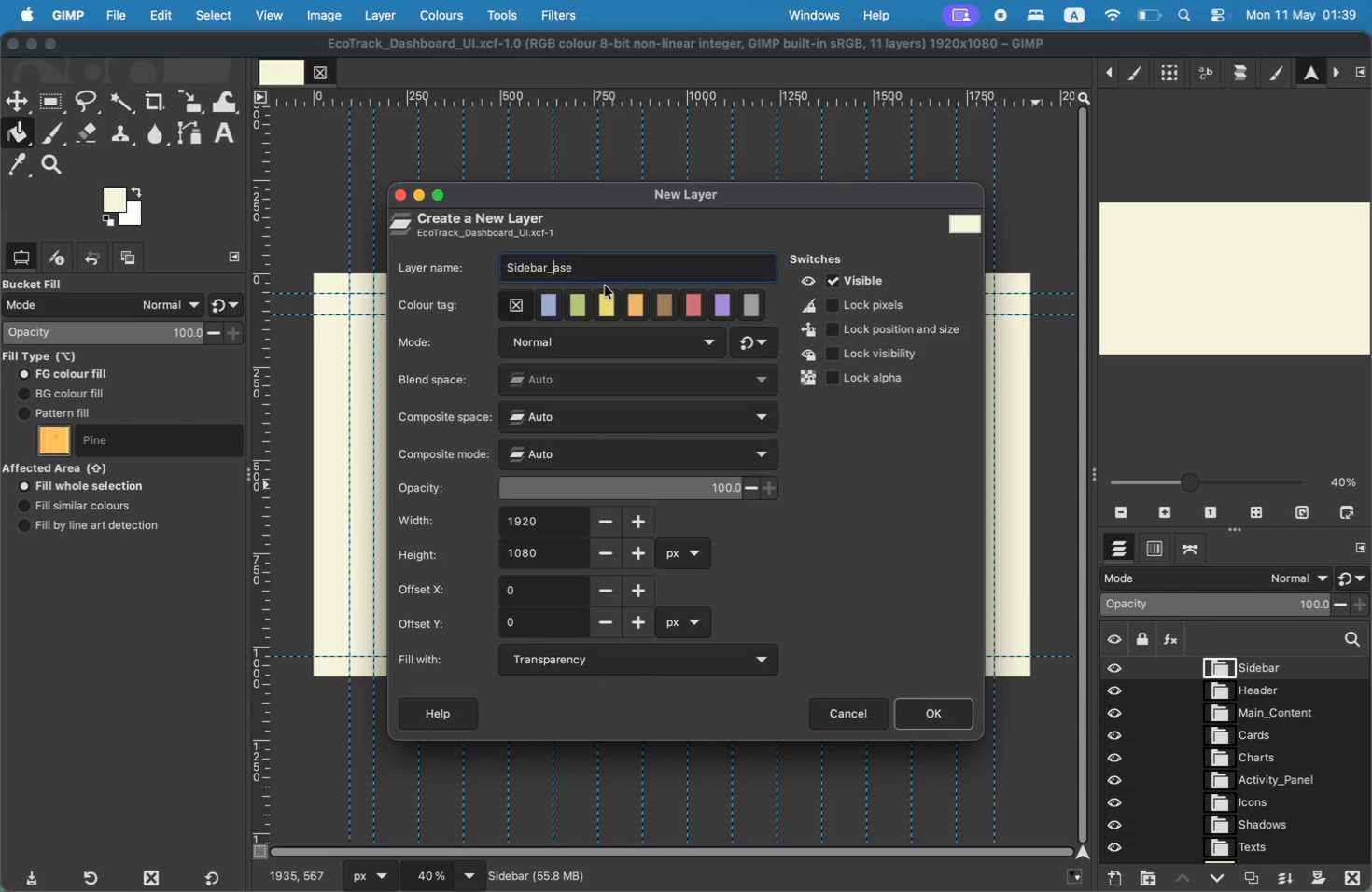 
key(Shift+B)
 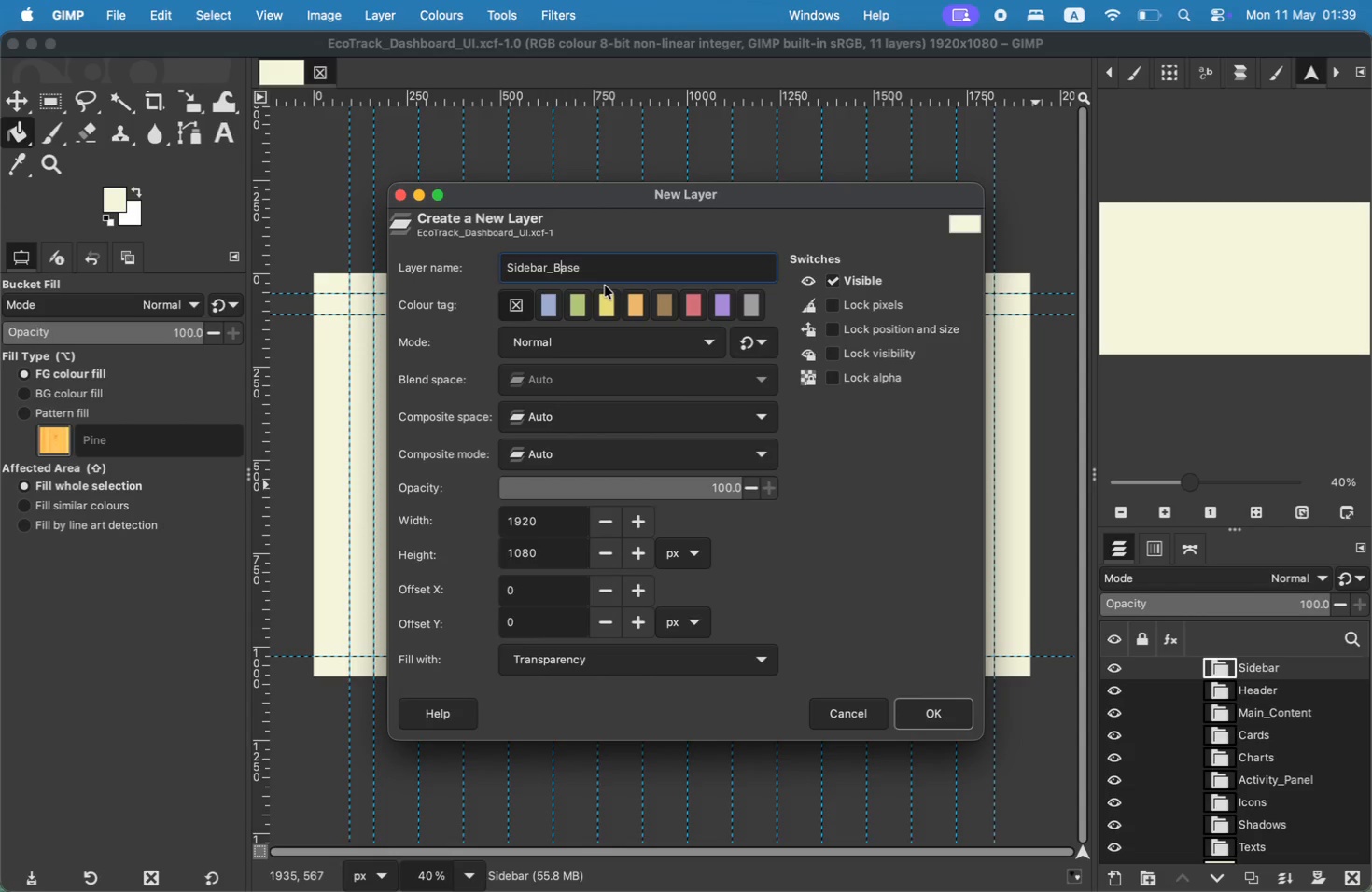 
key(Enter)
 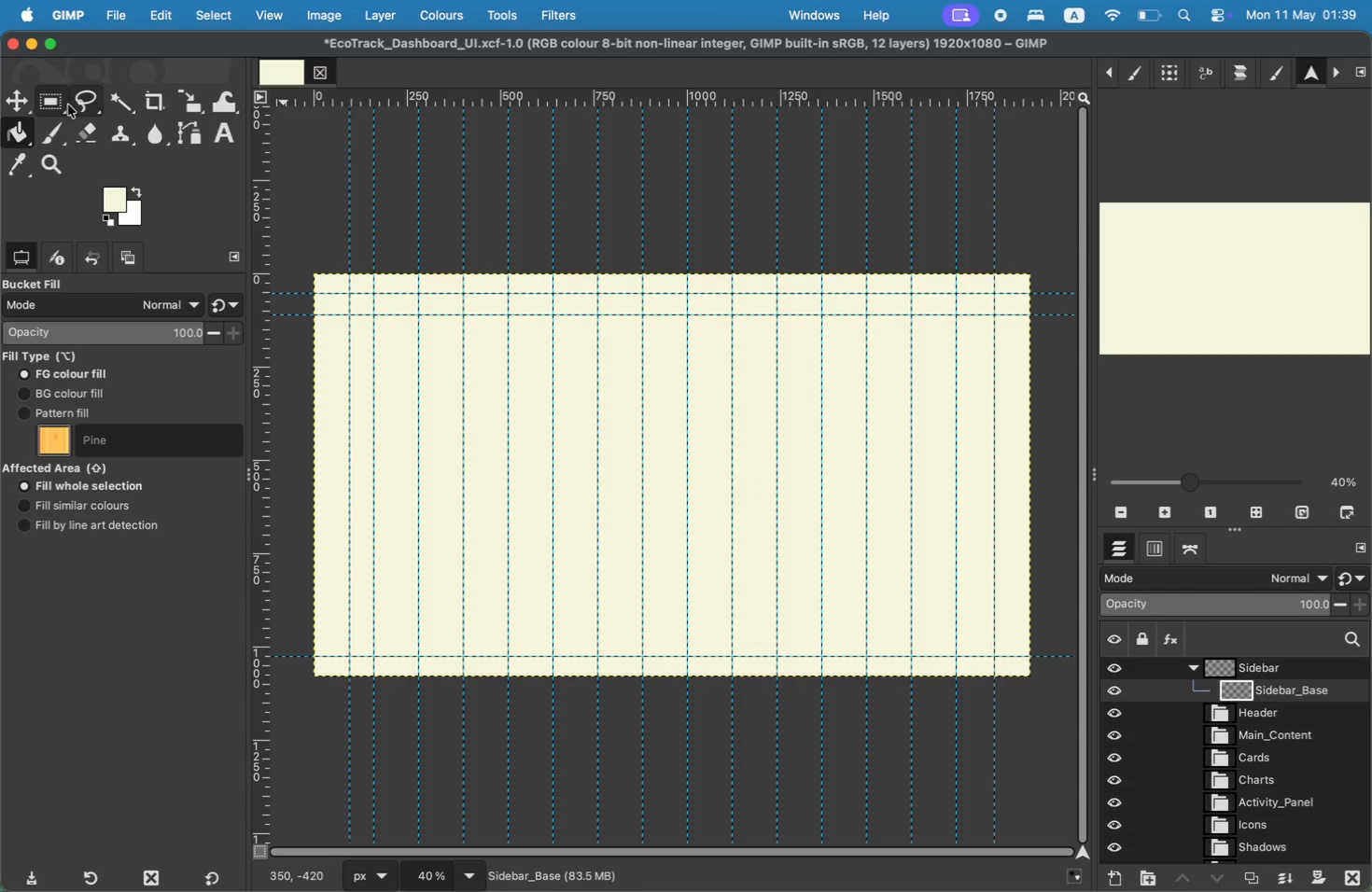 
wait(12.06)
 